 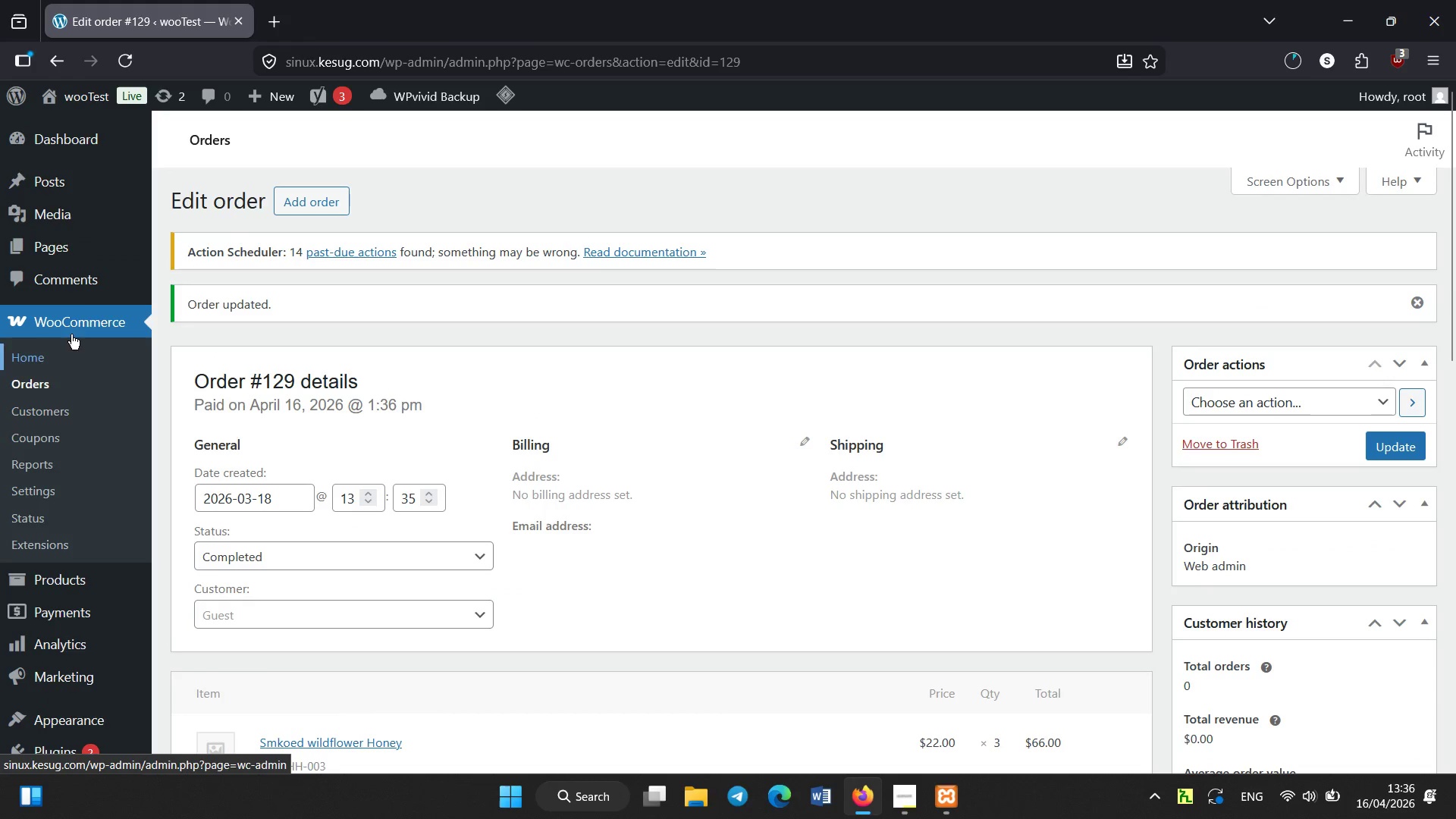 
left_click([49, 383])
 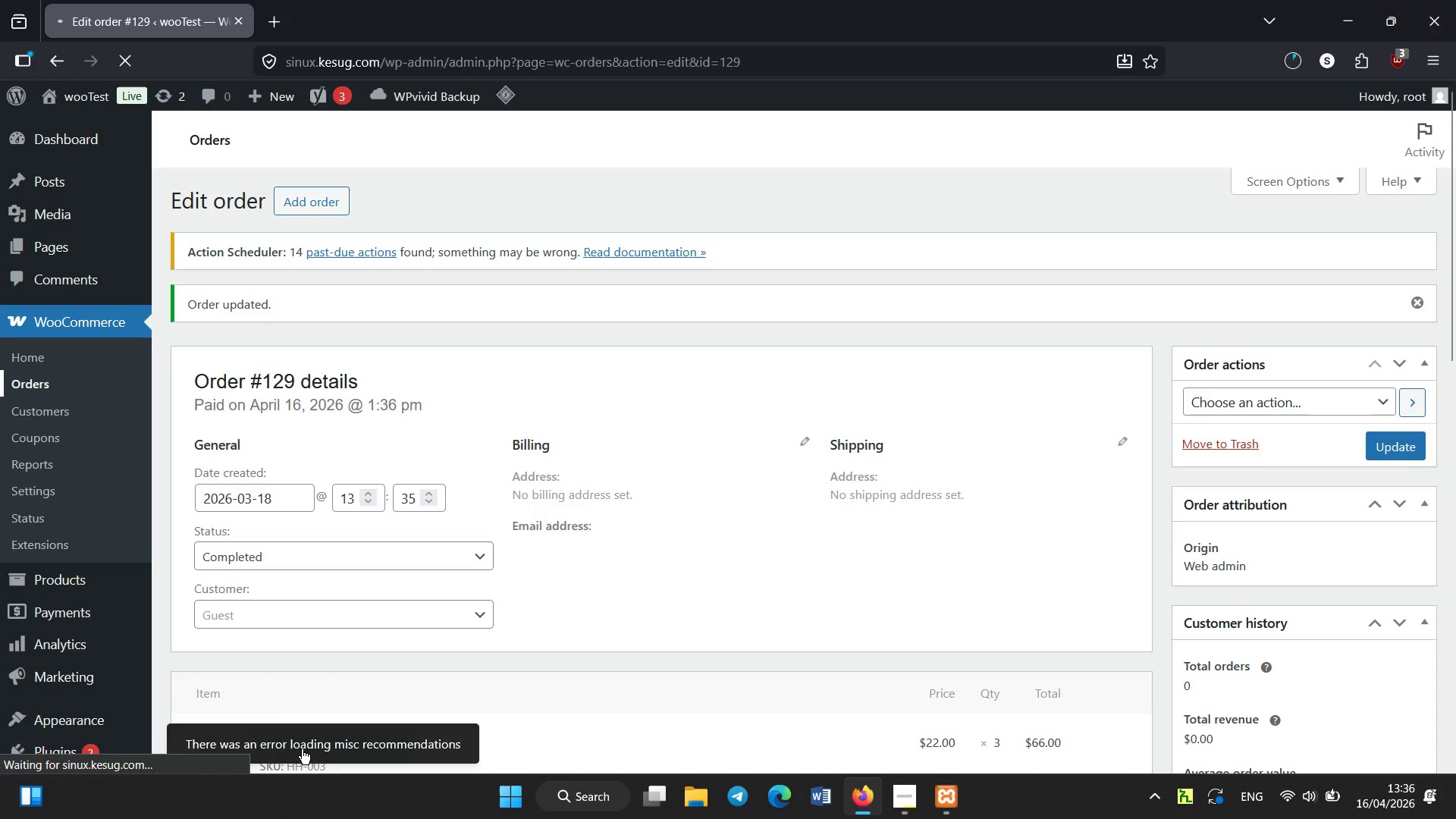 
scroll: coordinate [627, 490], scroll_direction: down, amount: 10.0
 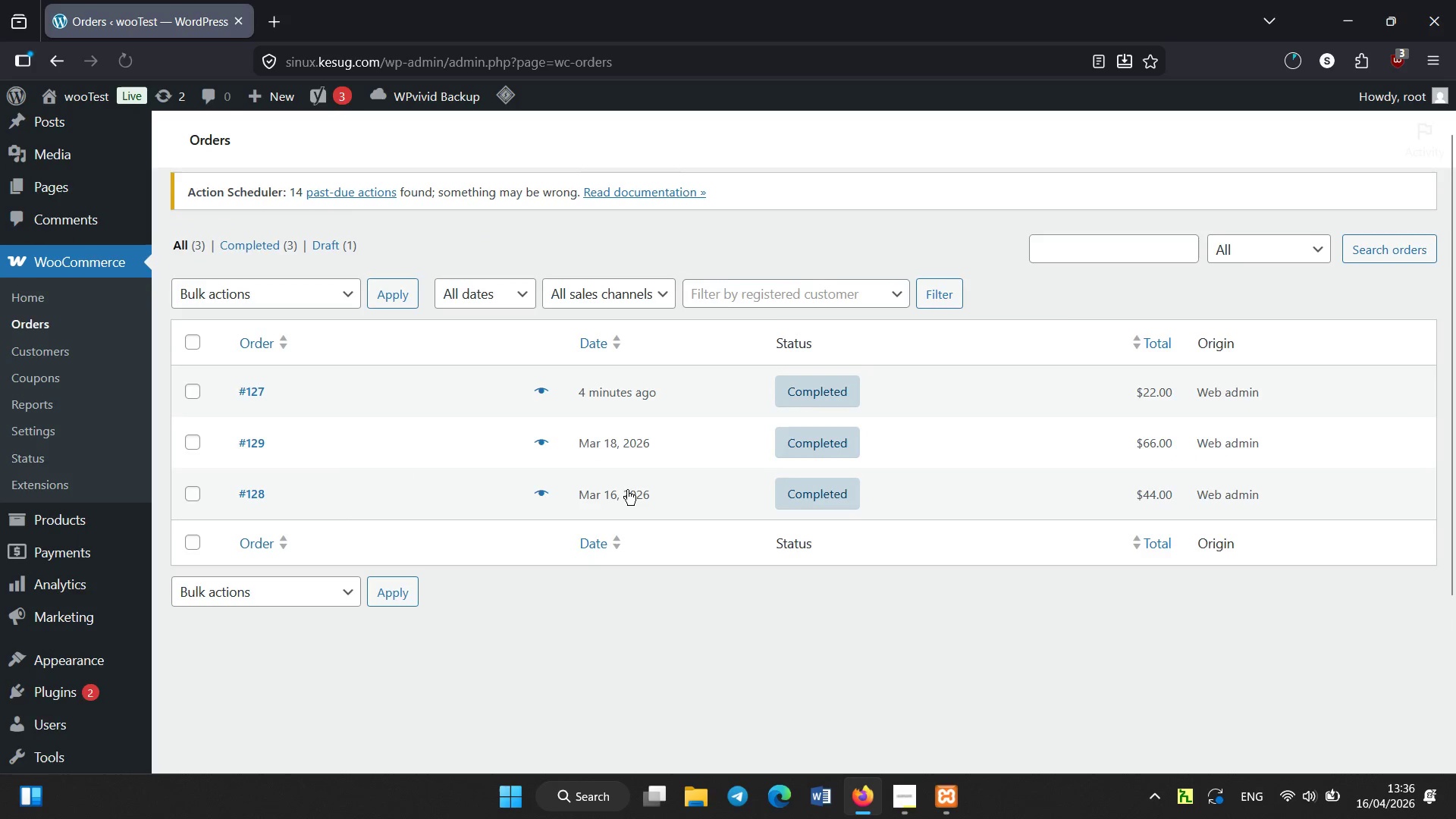 
scroll: coordinate [595, 490], scroll_direction: up, amount: 1.0
 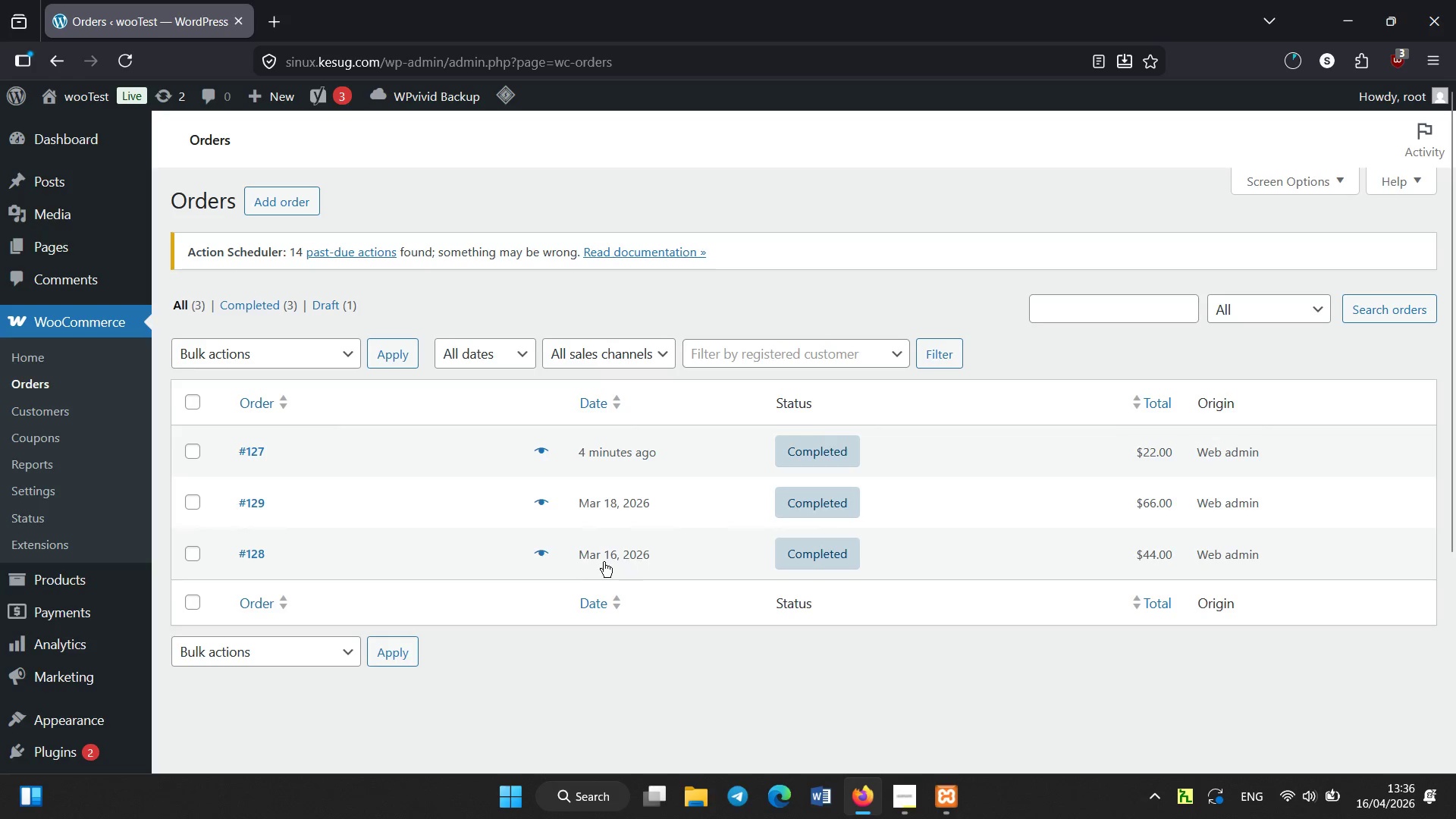 
wait(12.1)
 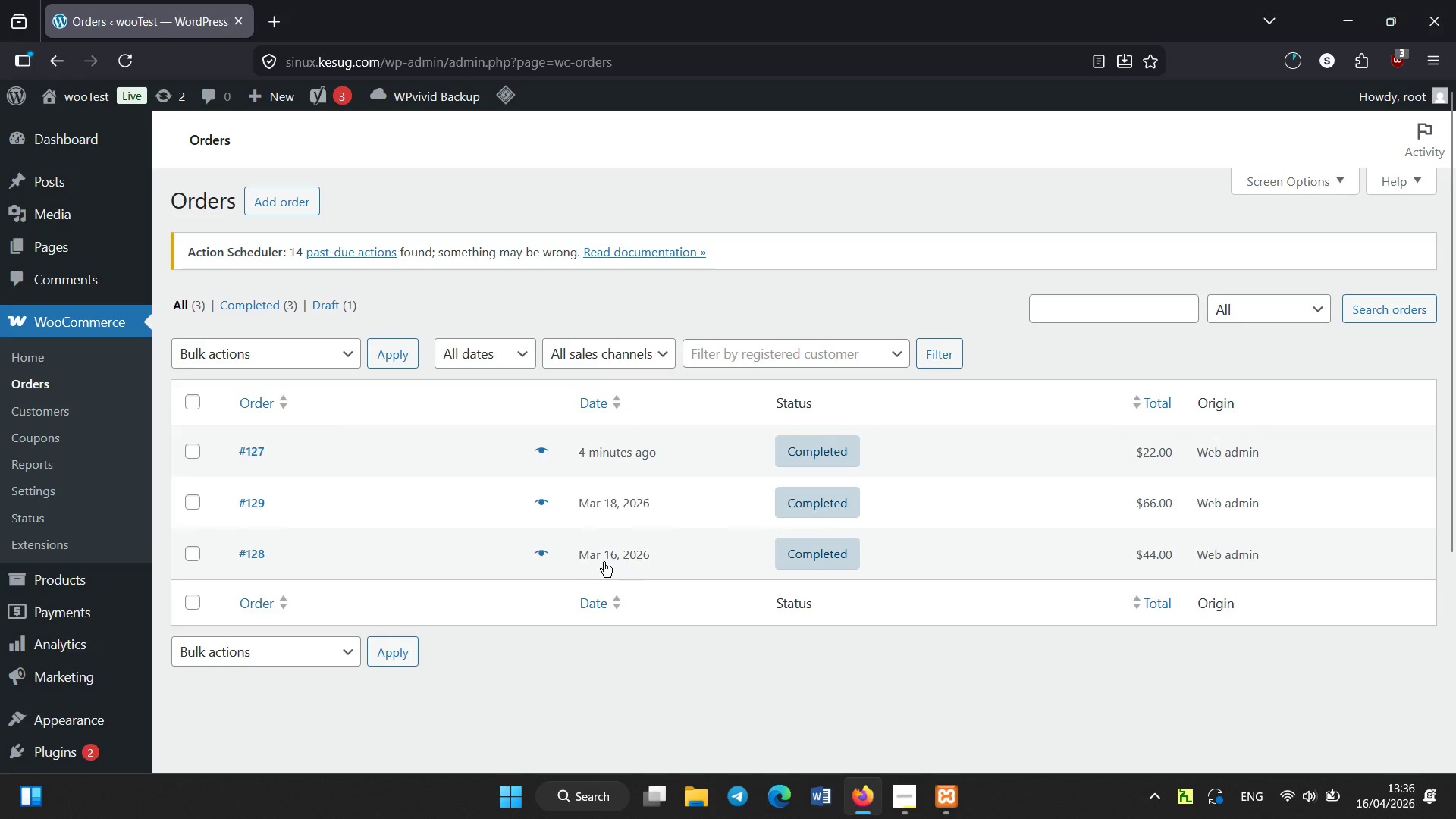 
left_click([279, 209])
 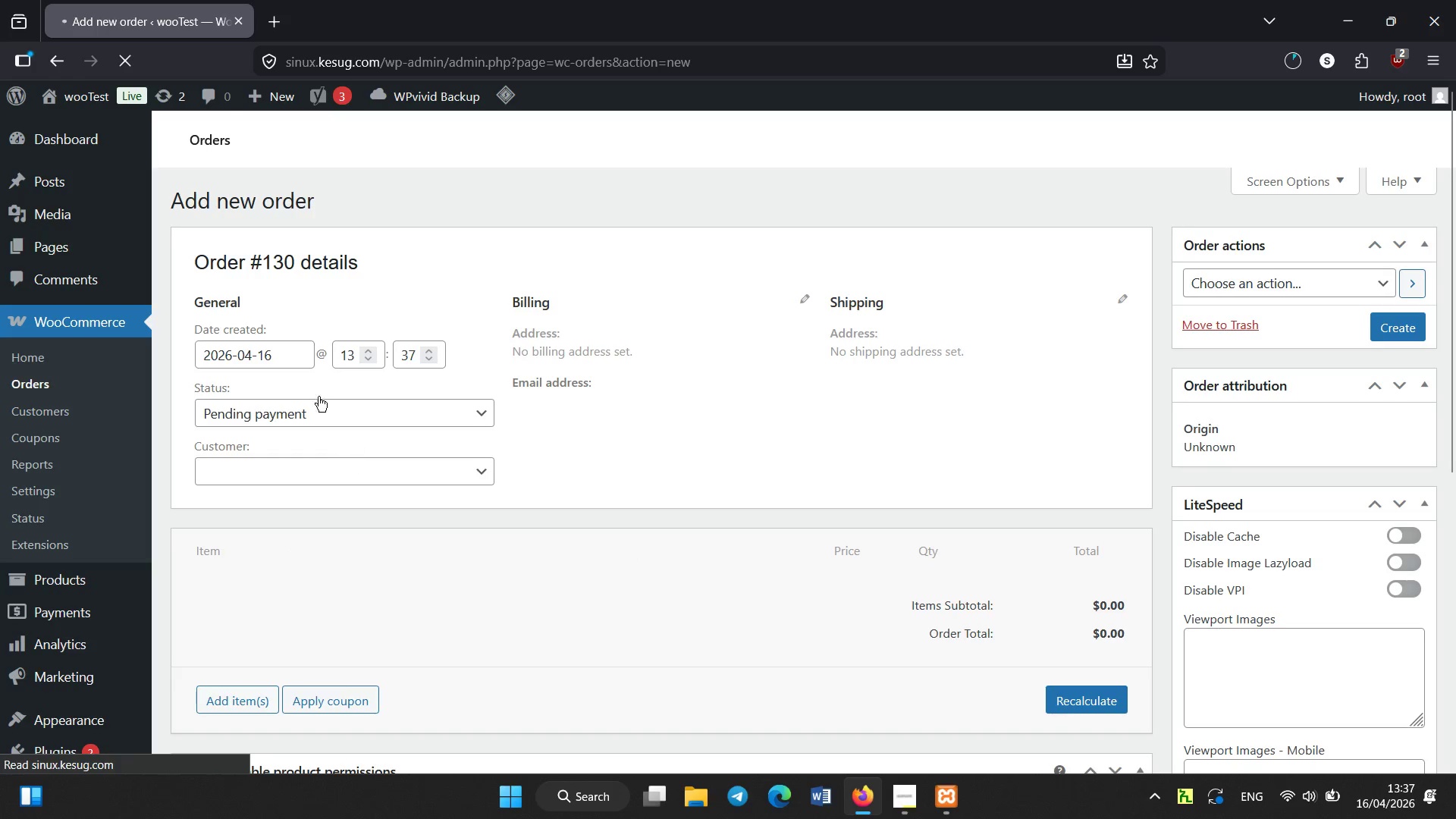 
wait(6.91)
 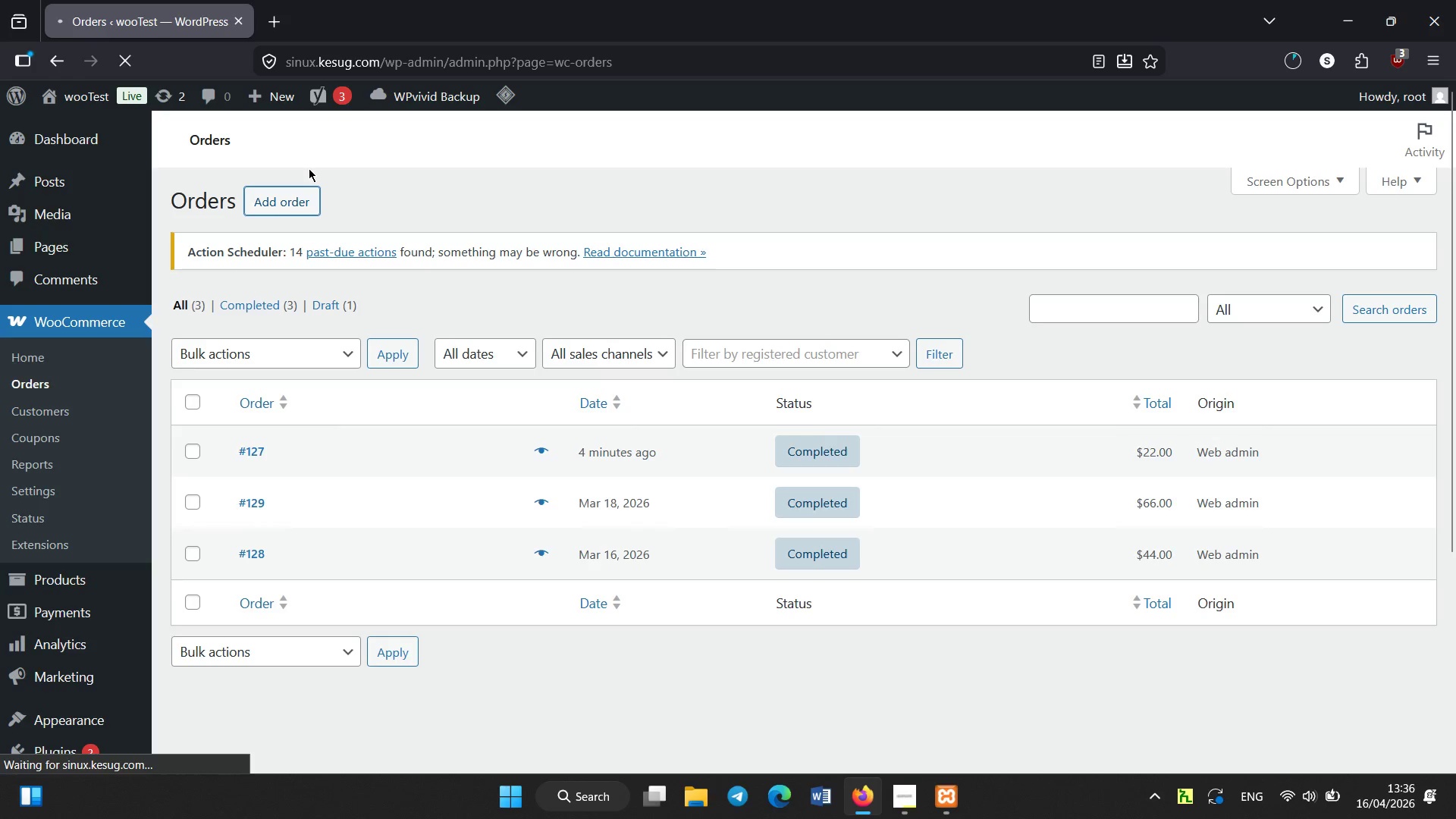 
left_click([253, 428])
 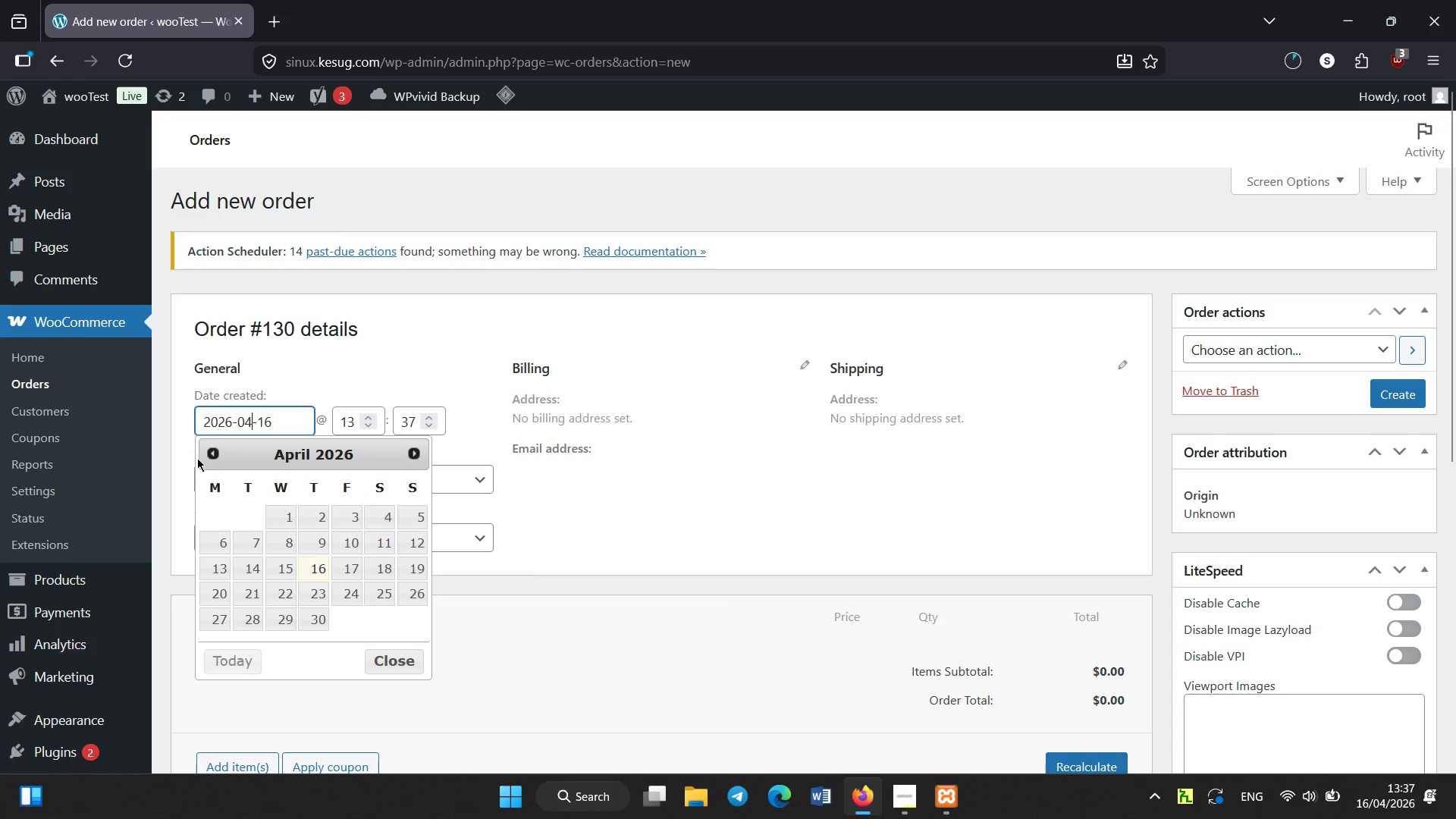 
left_click([212, 457])
 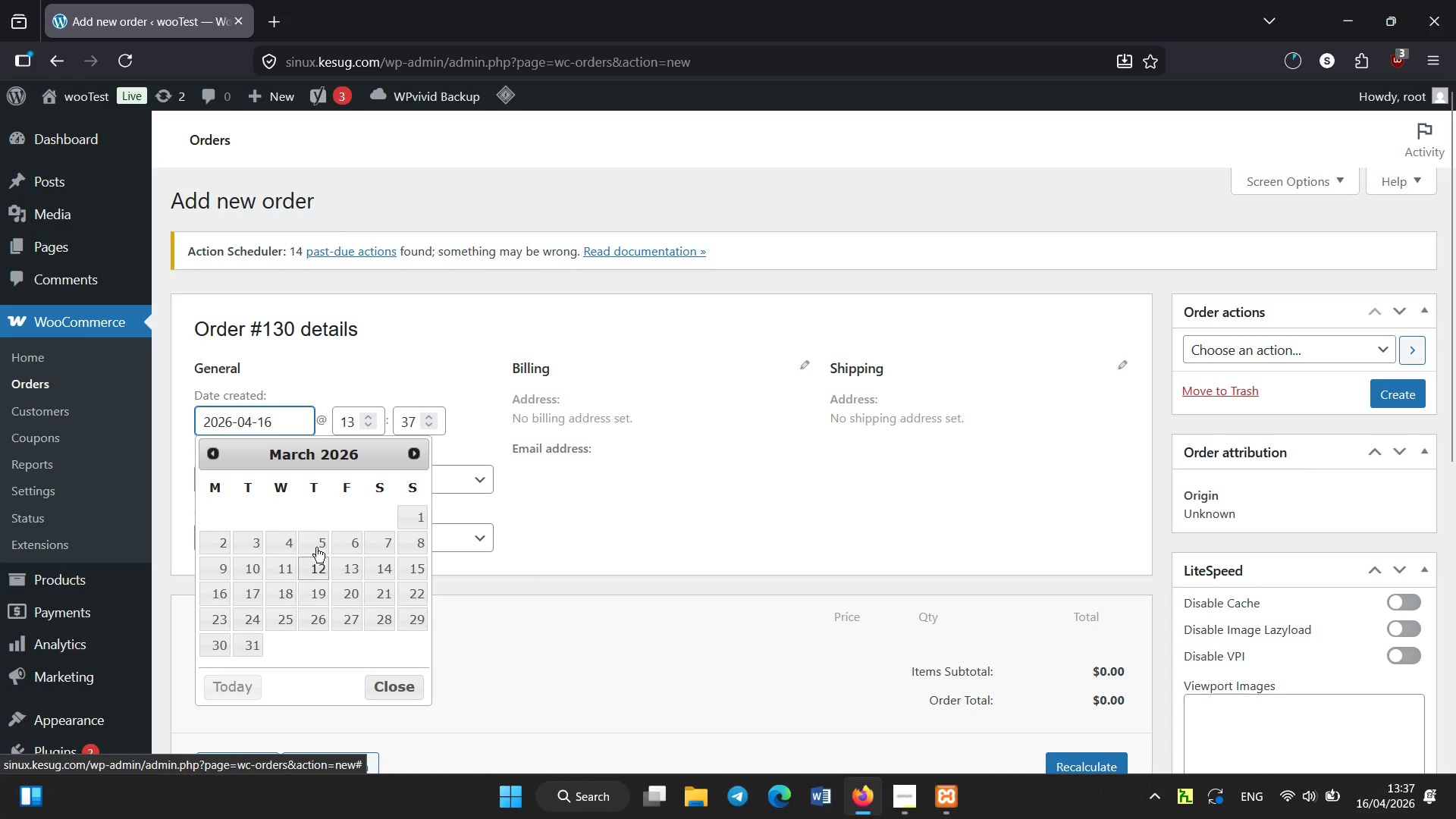 
left_click([314, 542])
 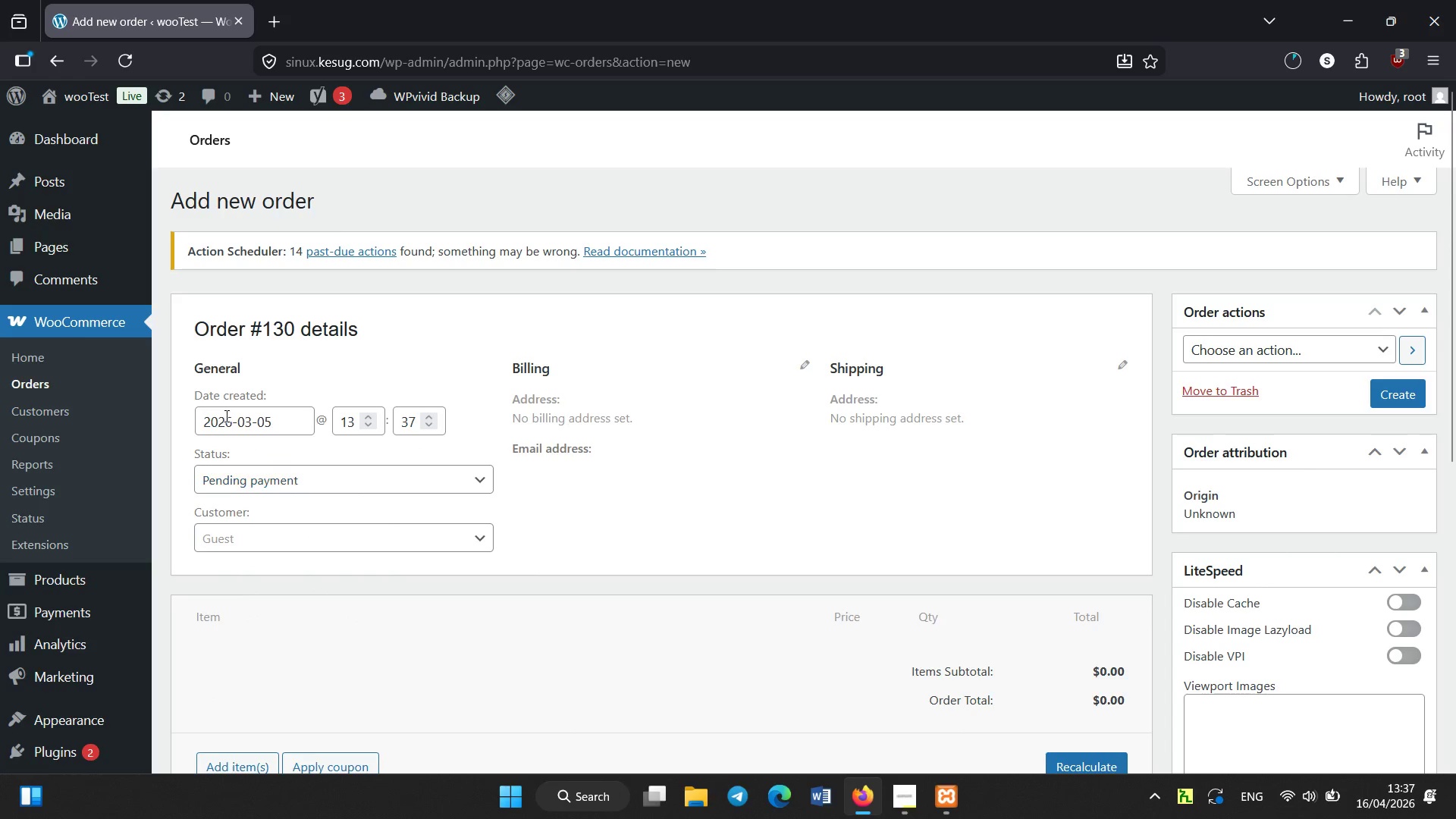 
left_click([221, 419])
 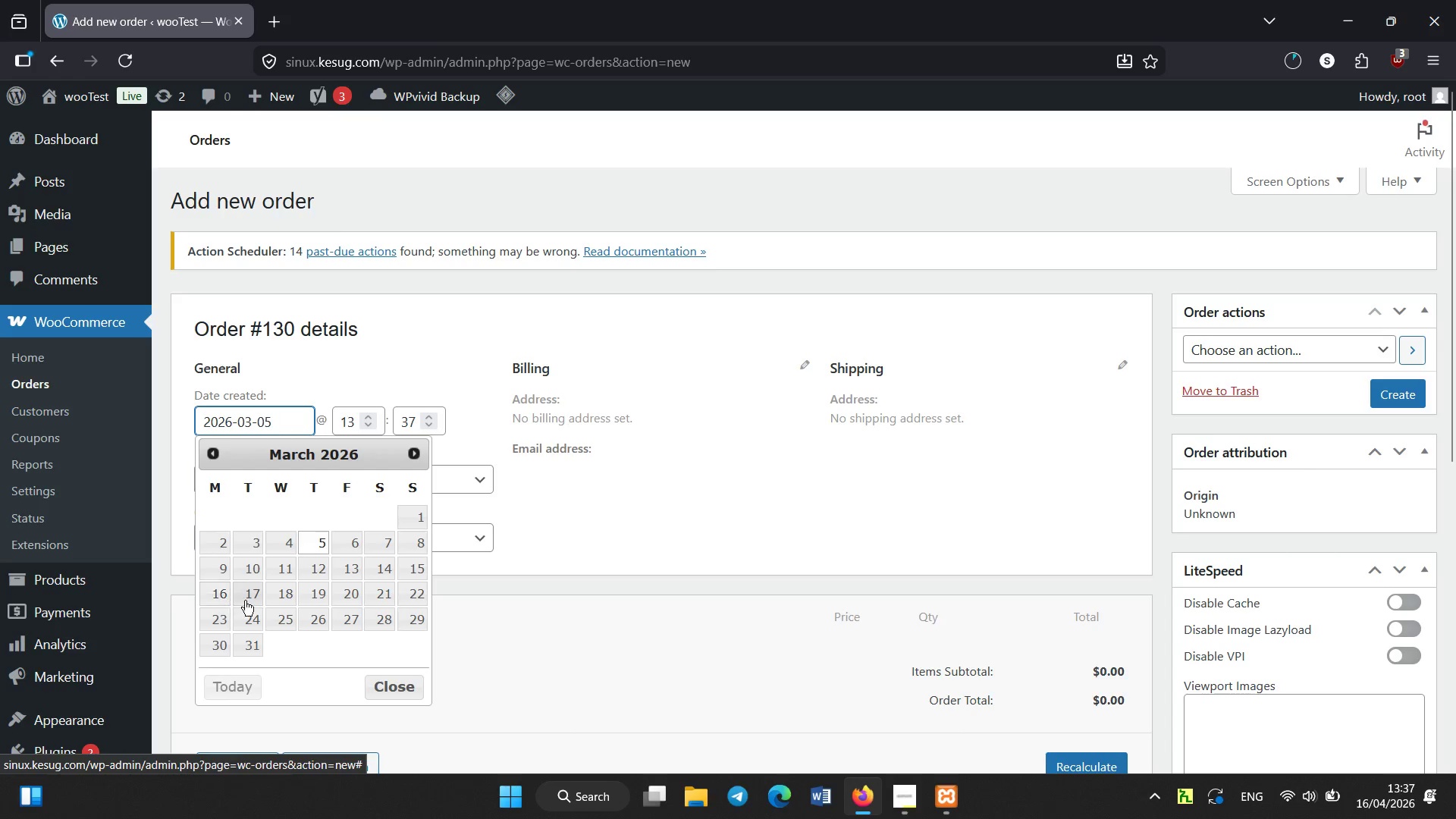 
wait(7.16)
 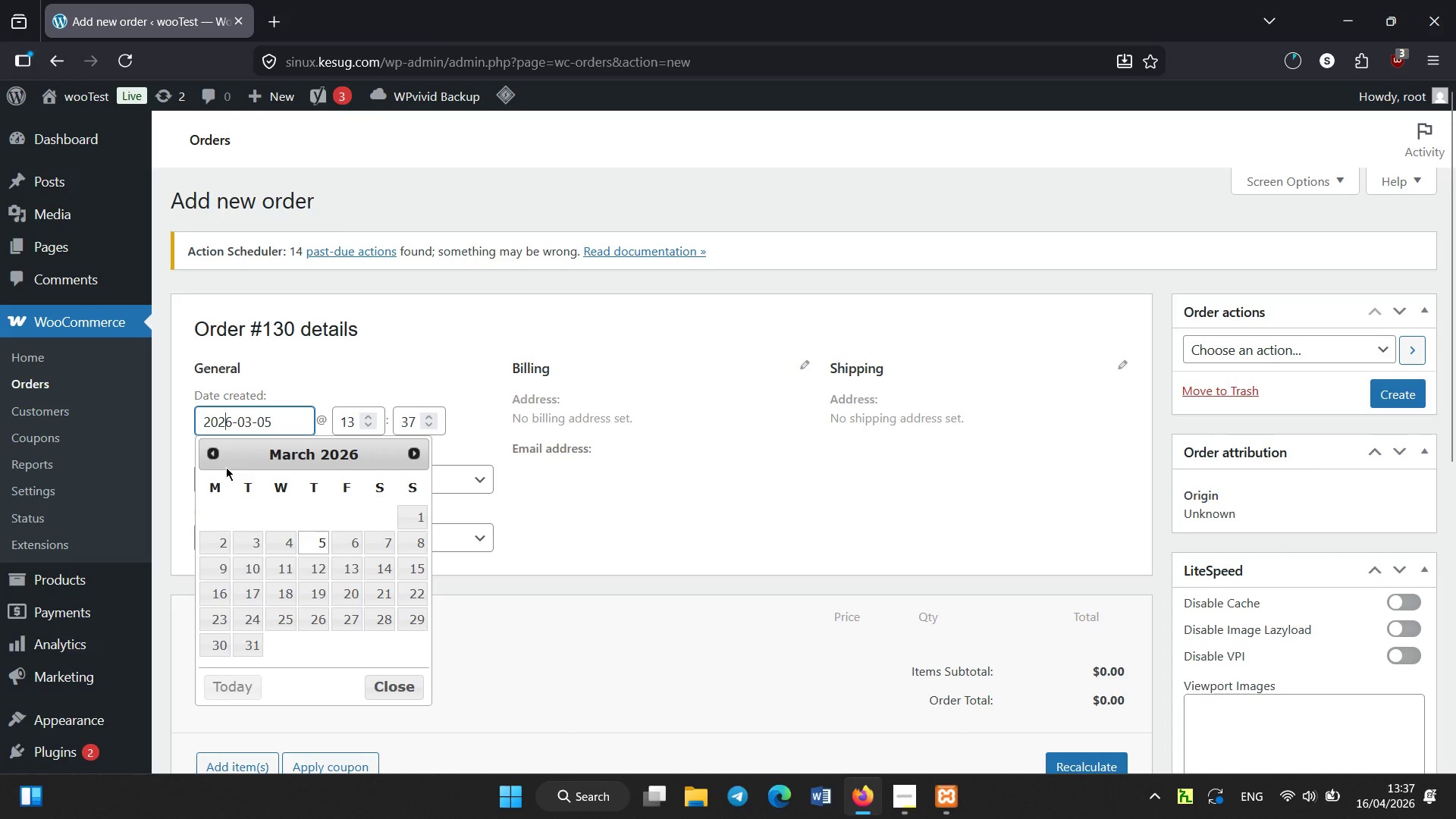 
left_click([324, 617])
 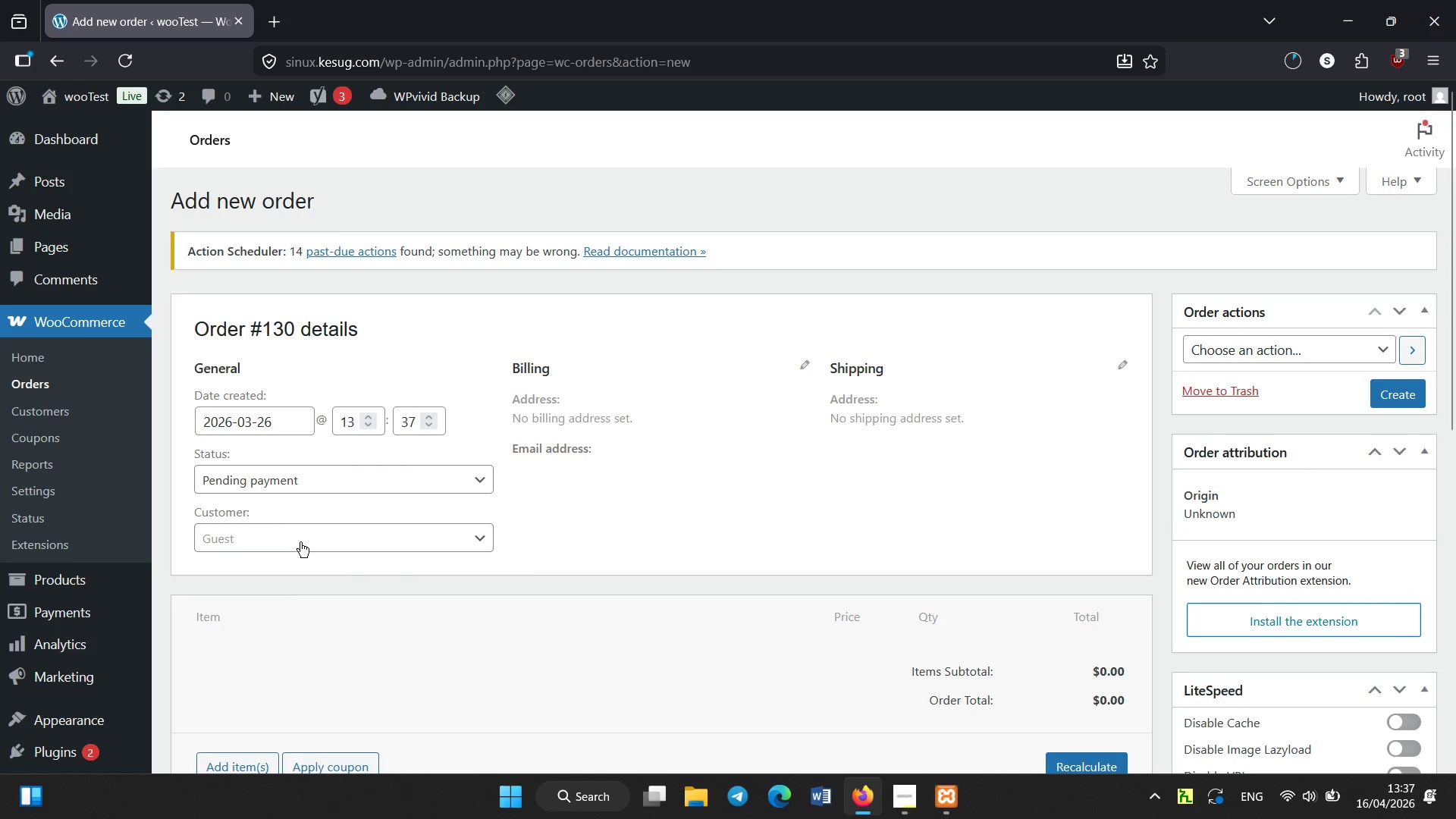 
left_click([503, 640])
 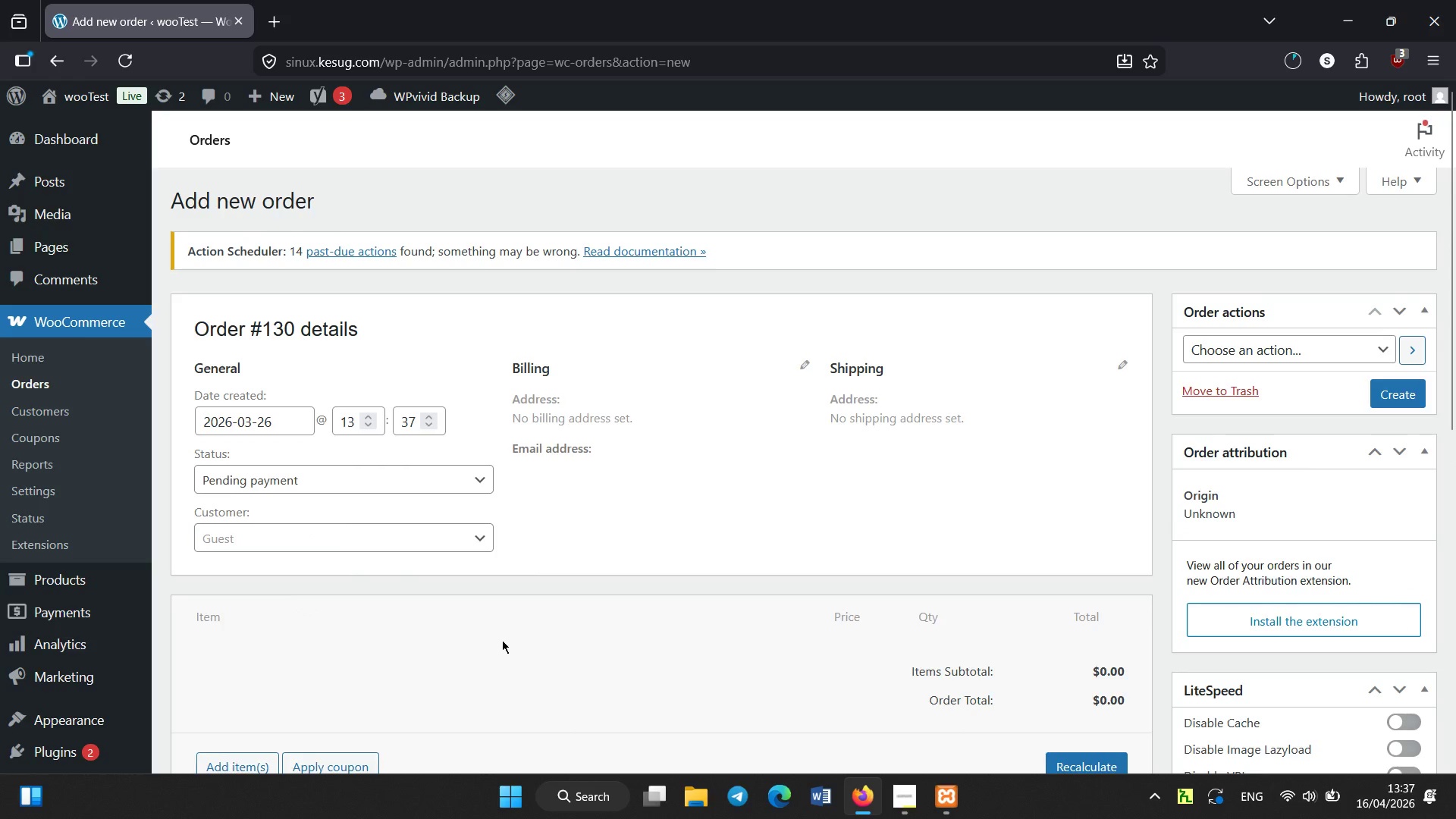 
scroll: coordinate [340, 629], scroll_direction: none, amount: 0.0
 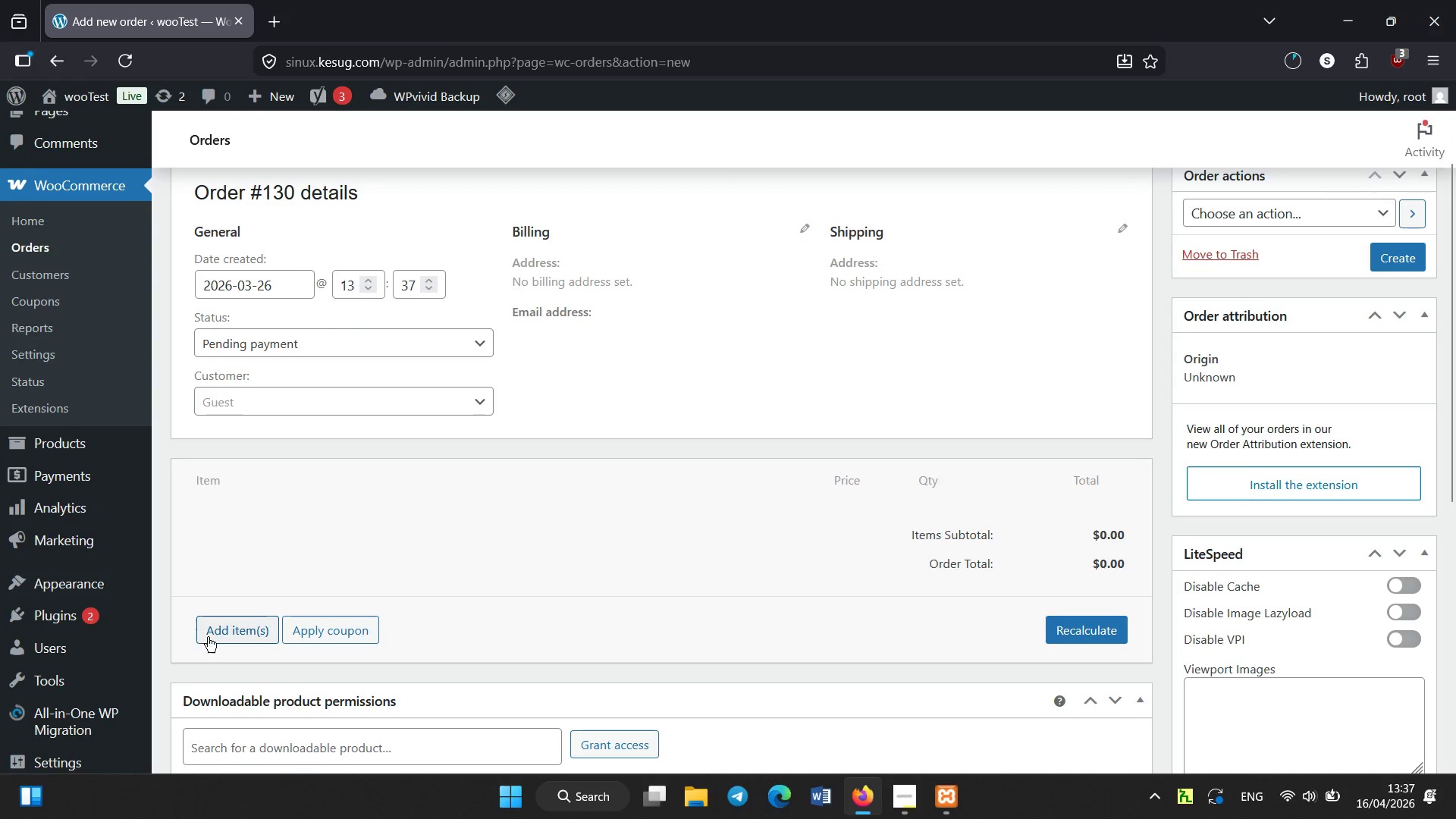 
left_click([214, 637])
 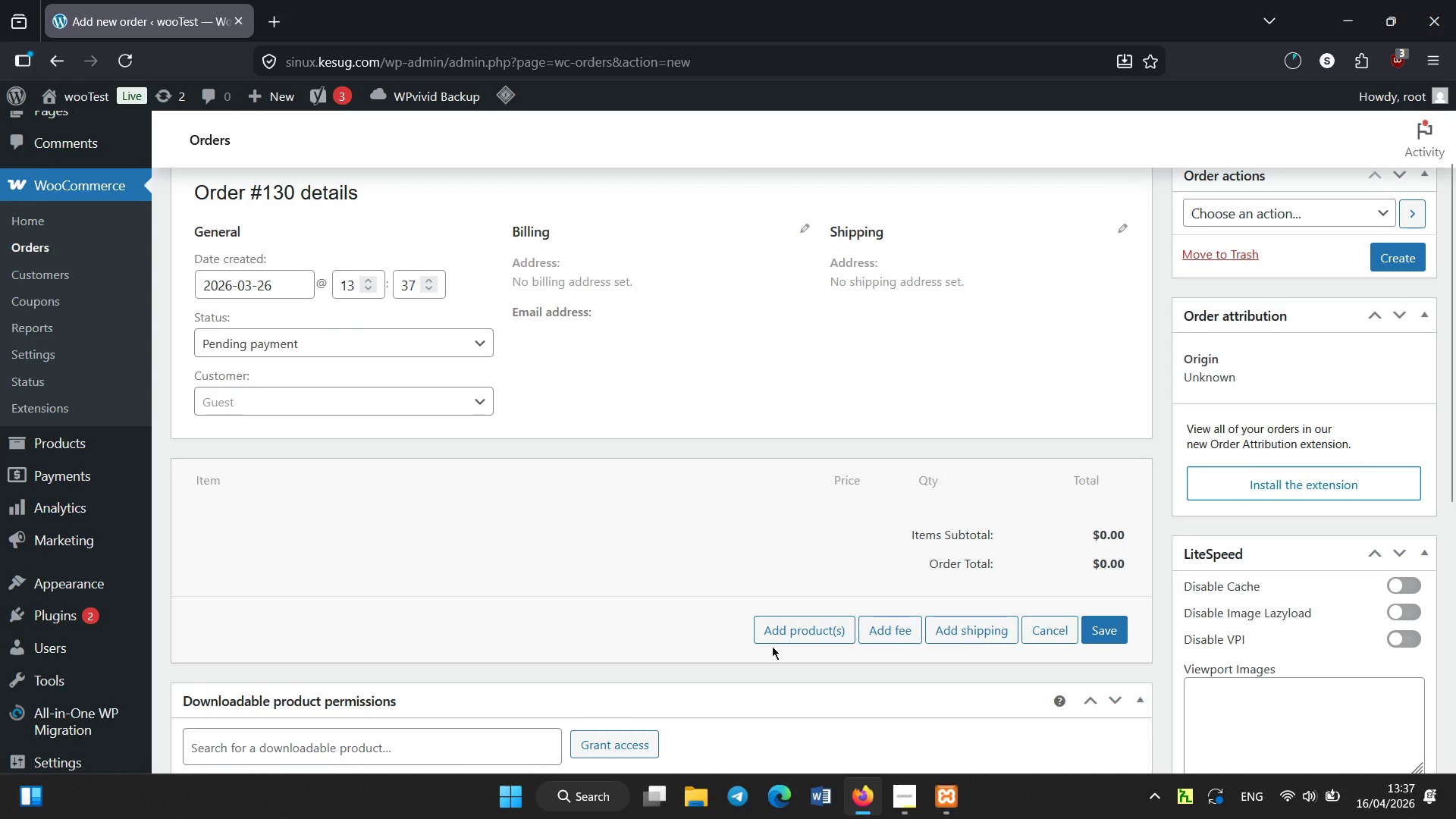 
left_click([781, 637])
 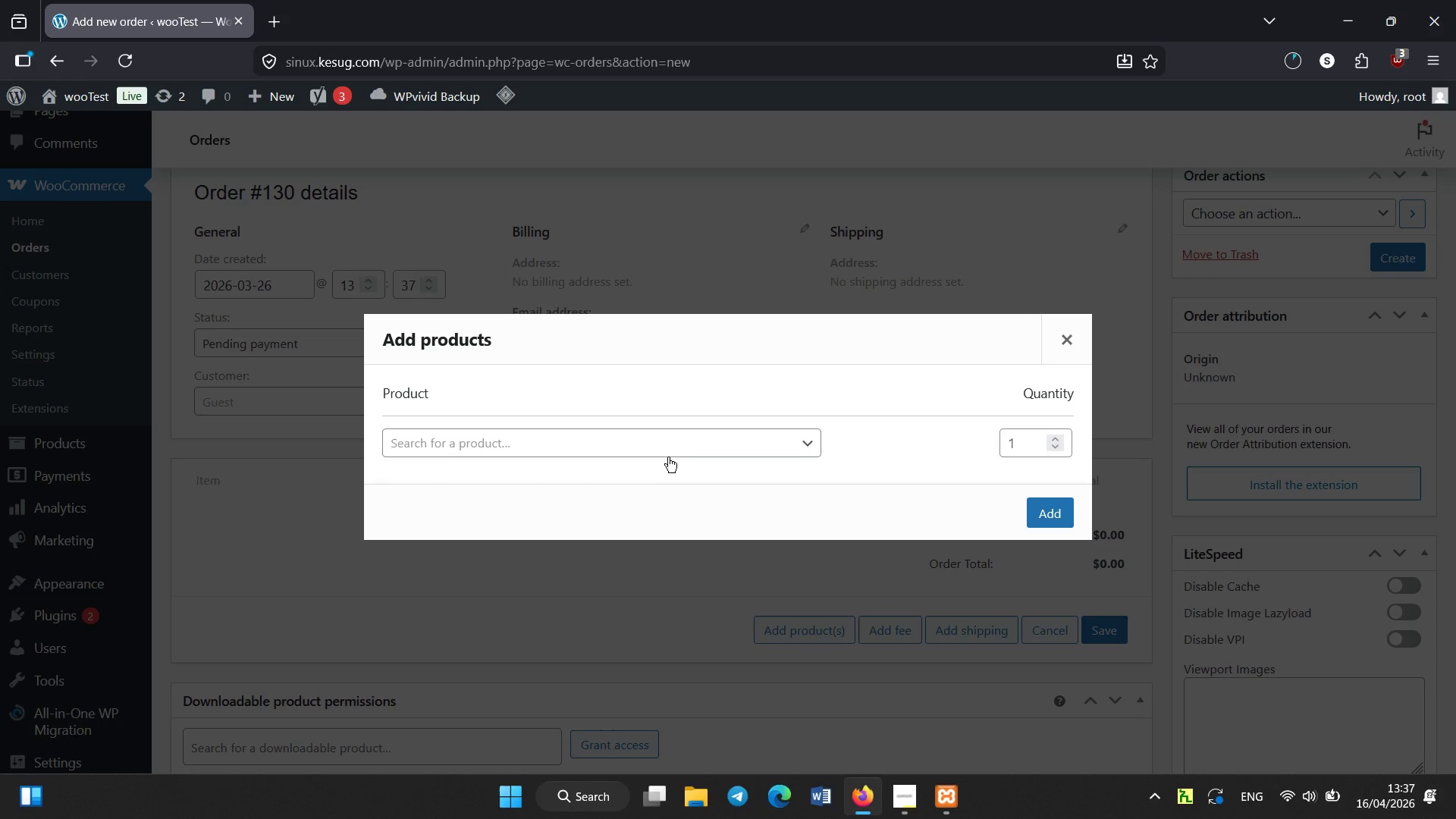 
left_click([671, 447])
 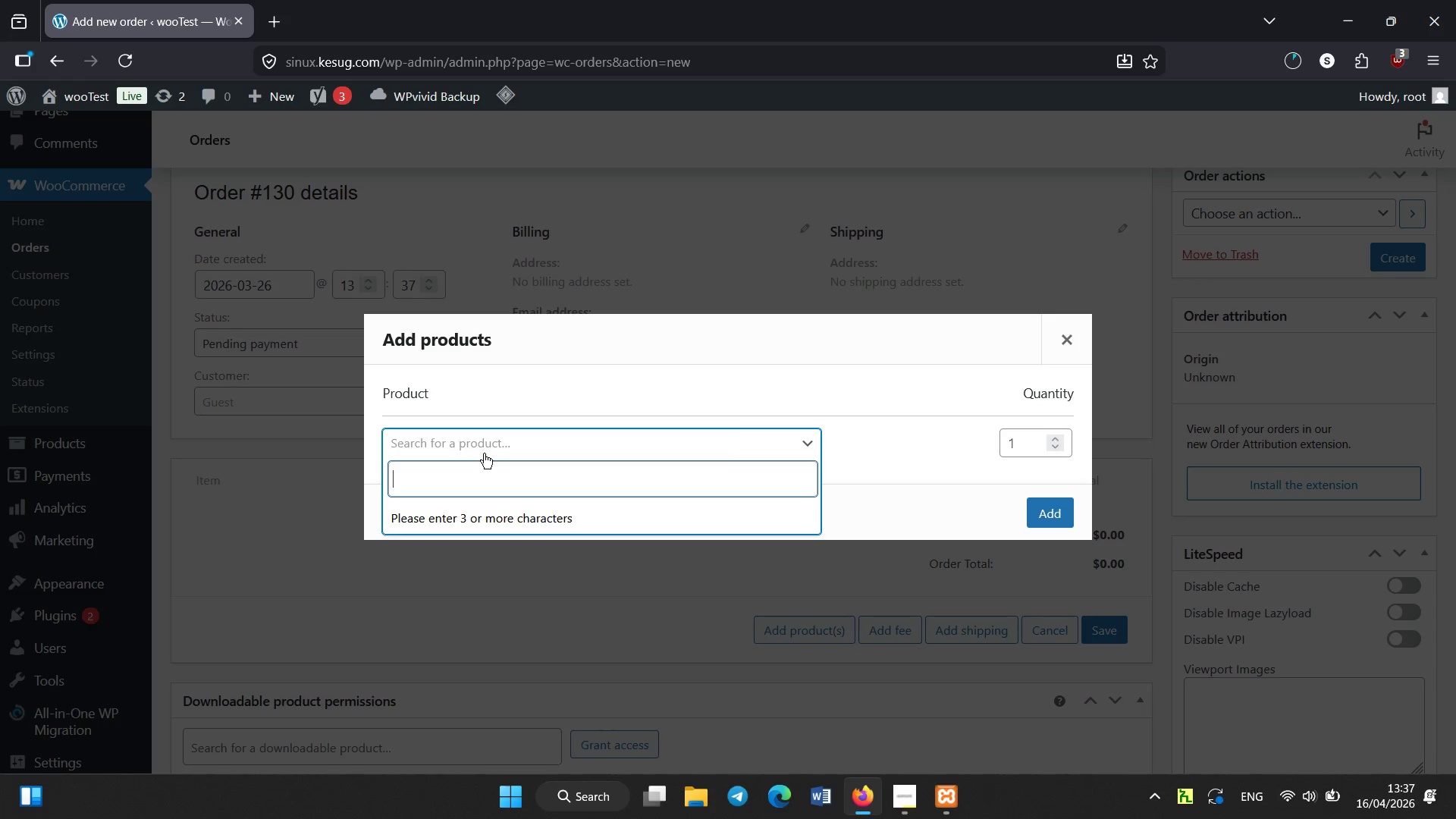 
type(D)
key(Backspace)
key(Backspace)
type(Raw)
 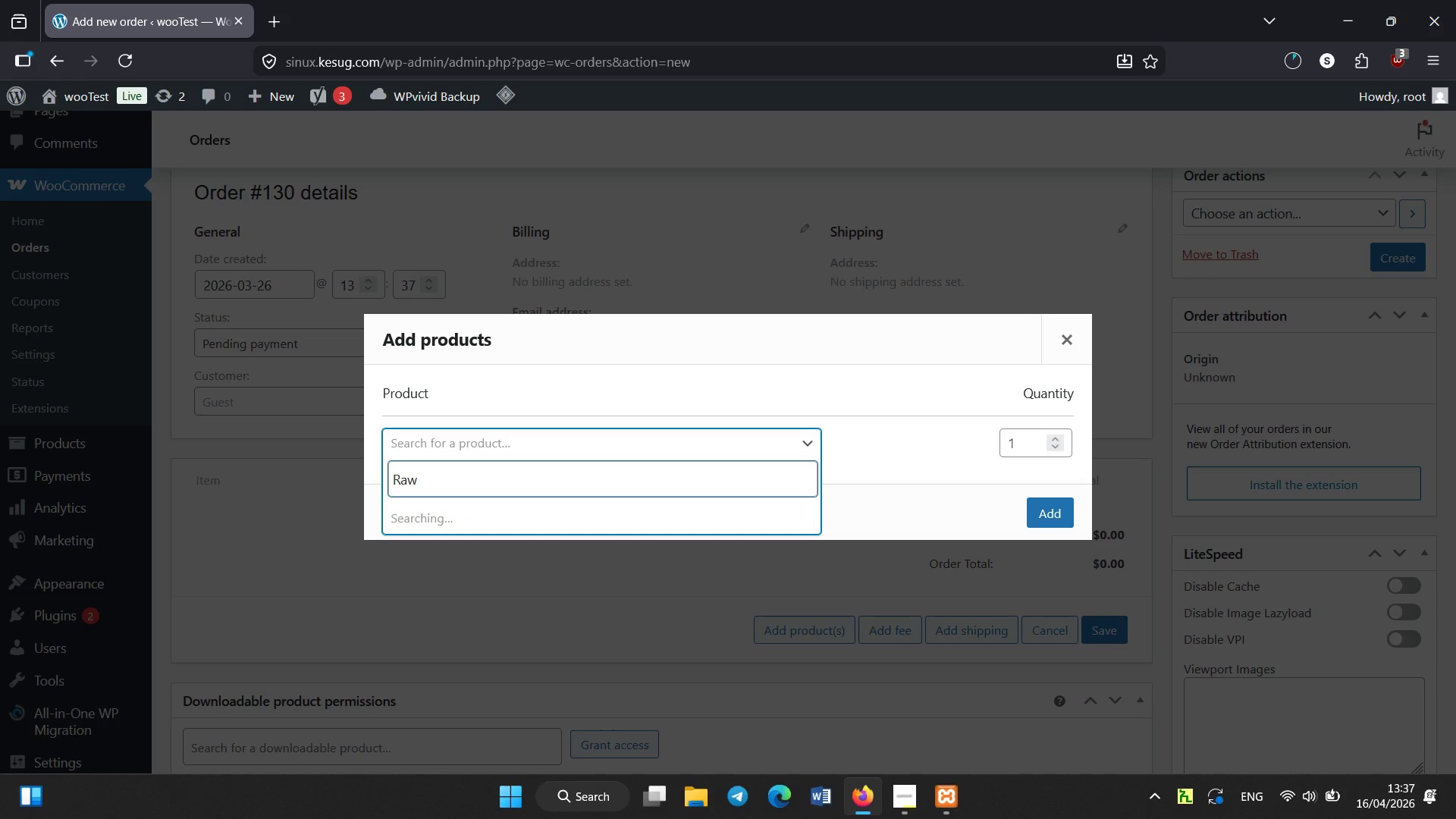 
 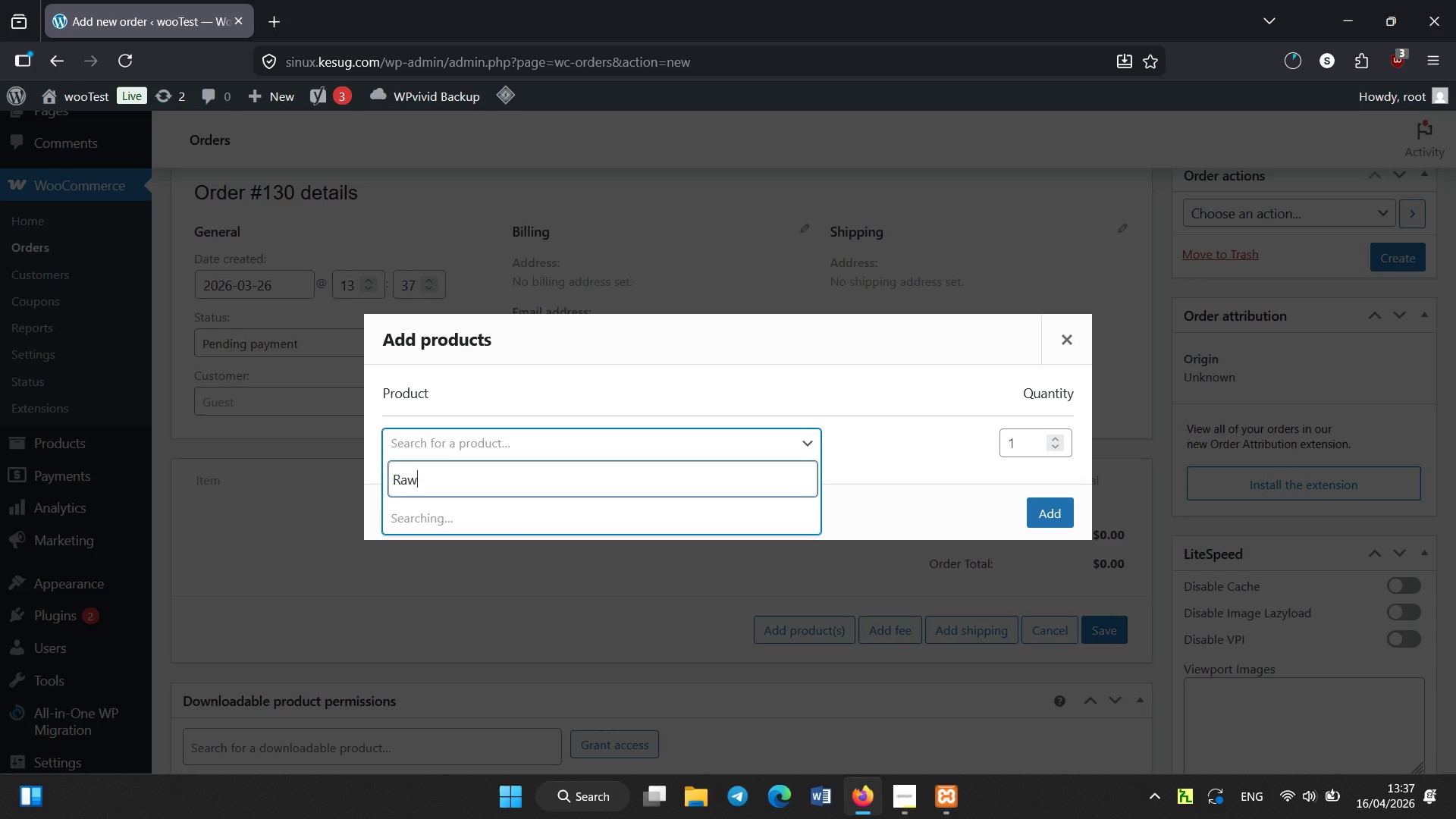 
key(Enter)
 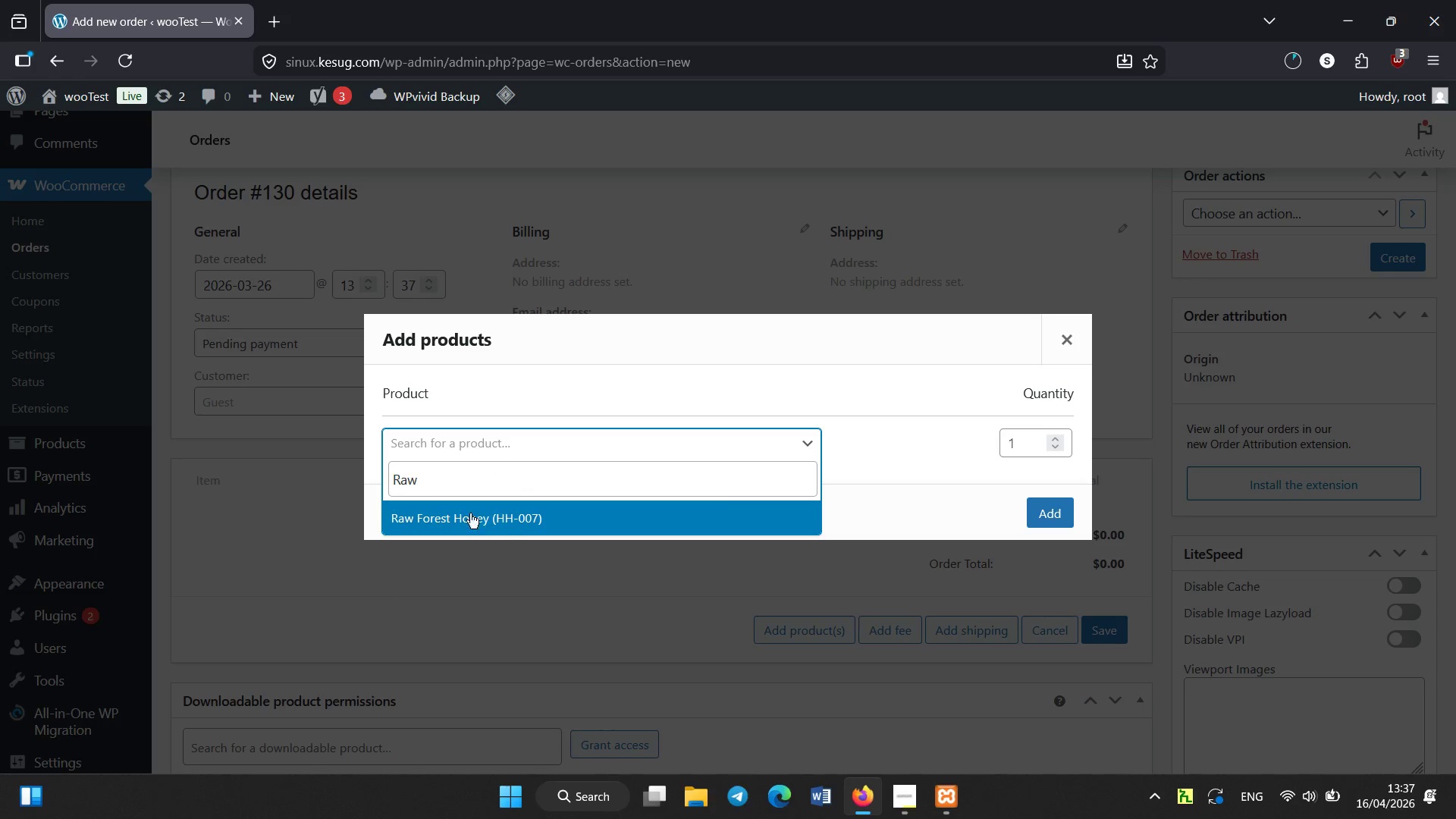 
left_click([474, 515])
 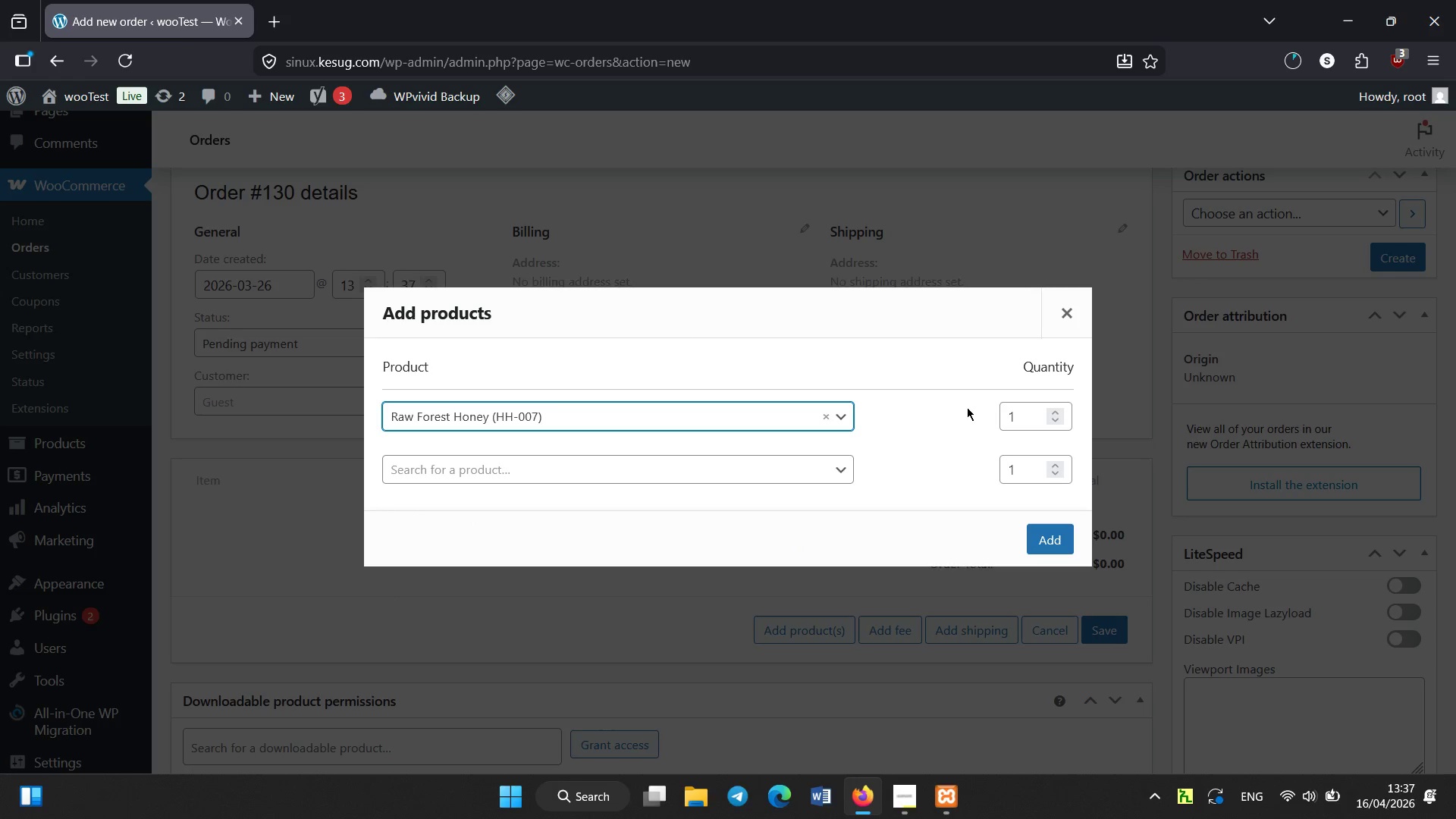 
left_click([1023, 409])
 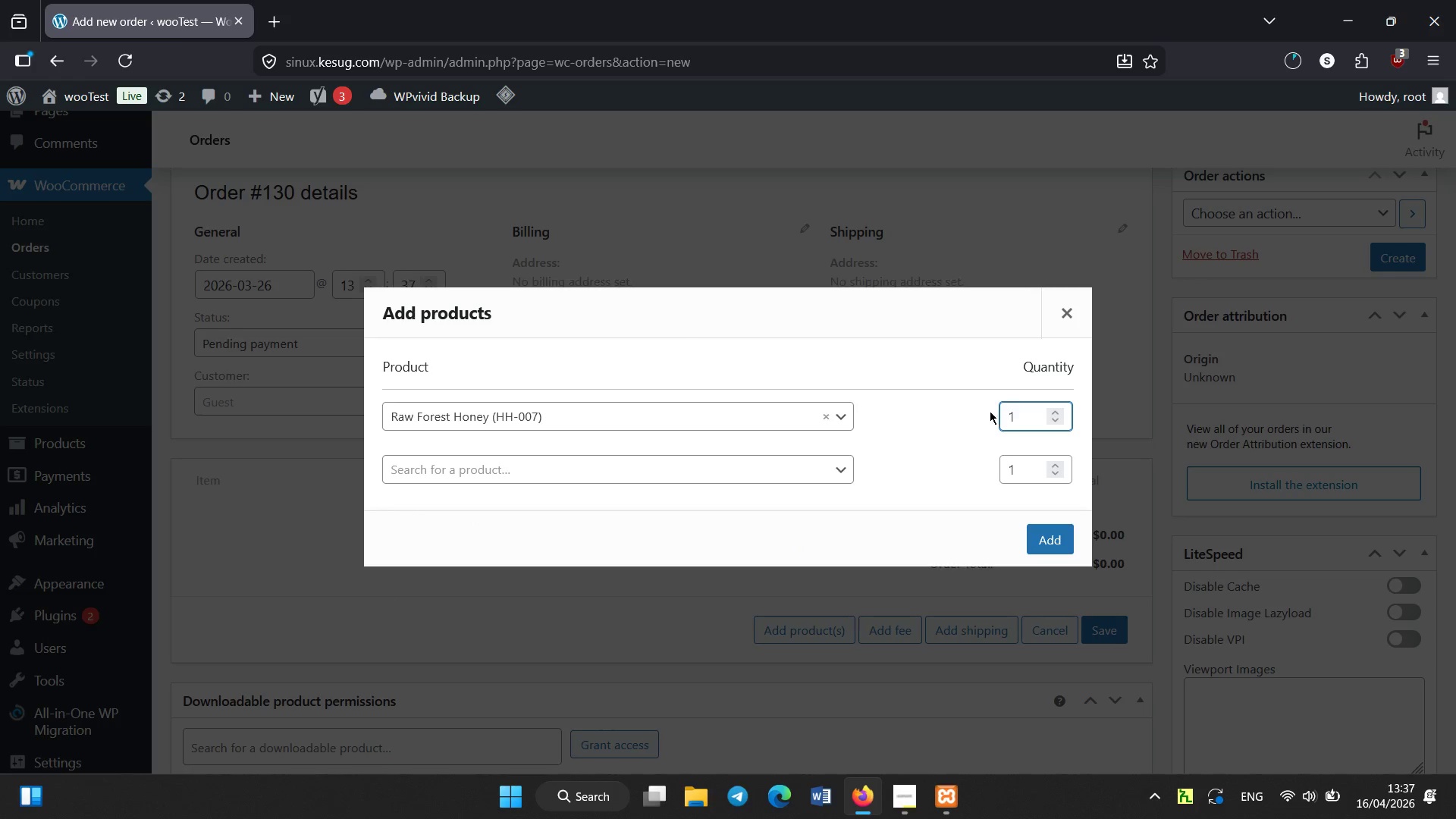 
key(2)
 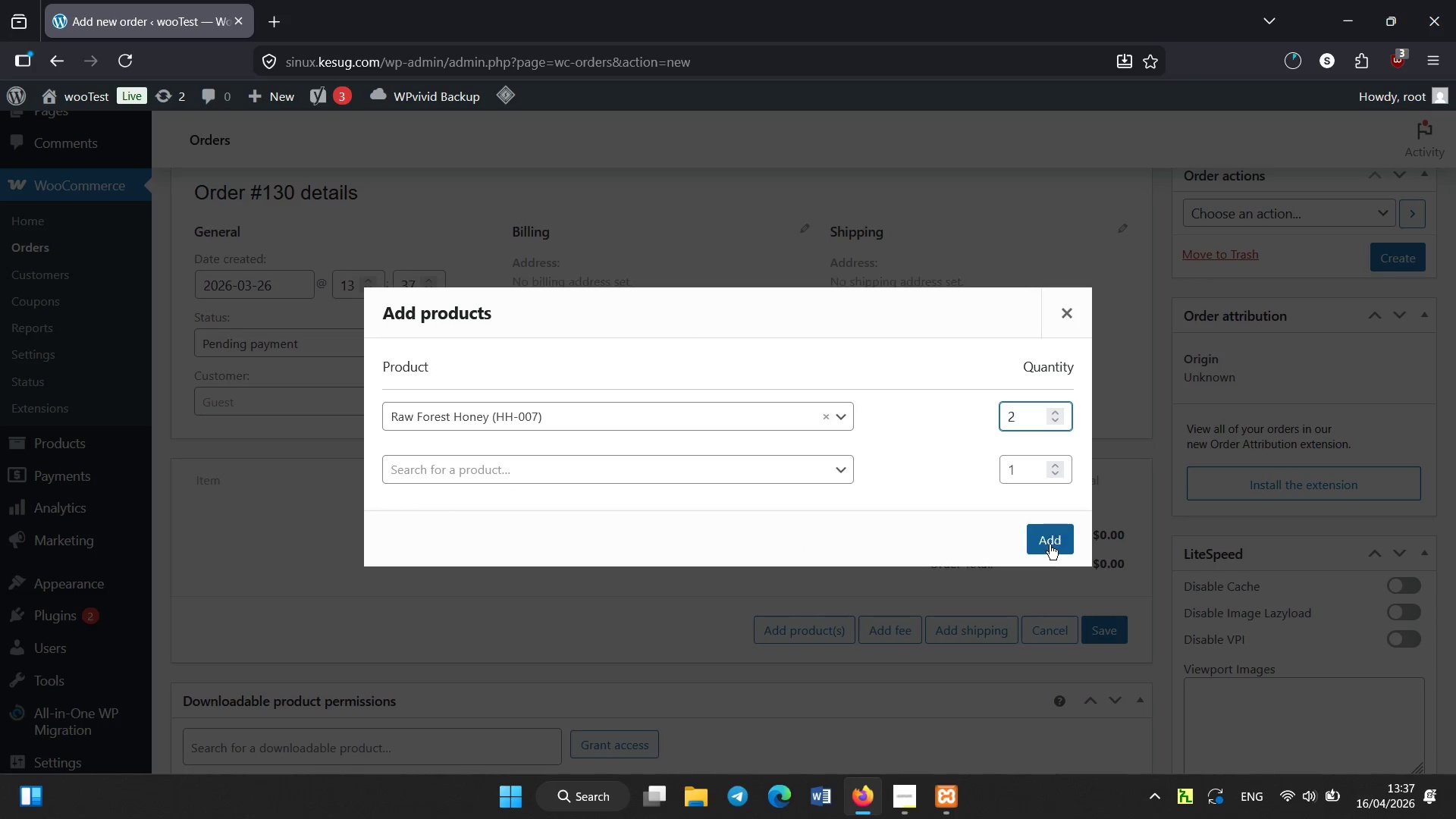 
left_click([1050, 544])
 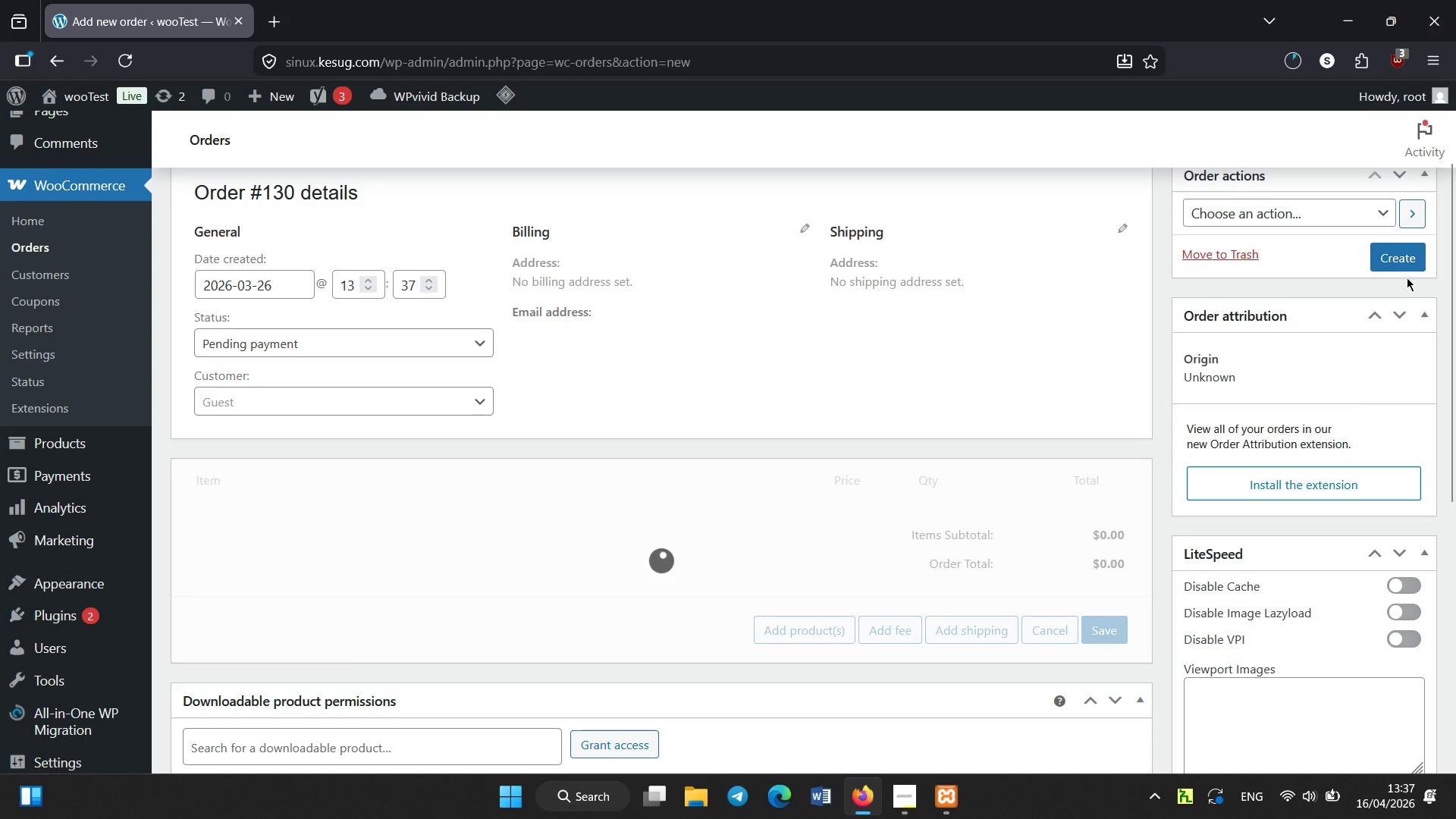 
left_click([1396, 266])
 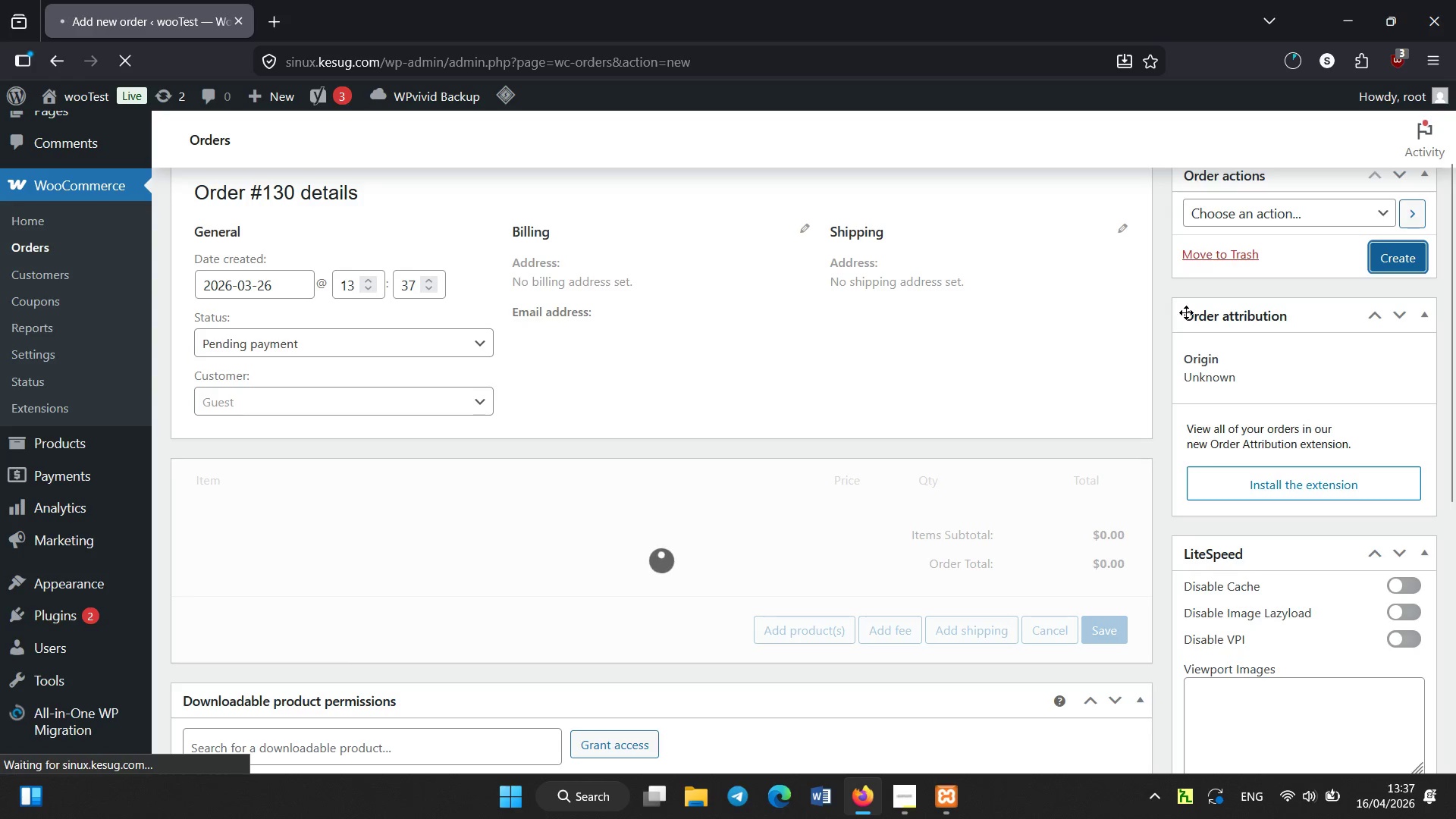 
wait(8.38)
 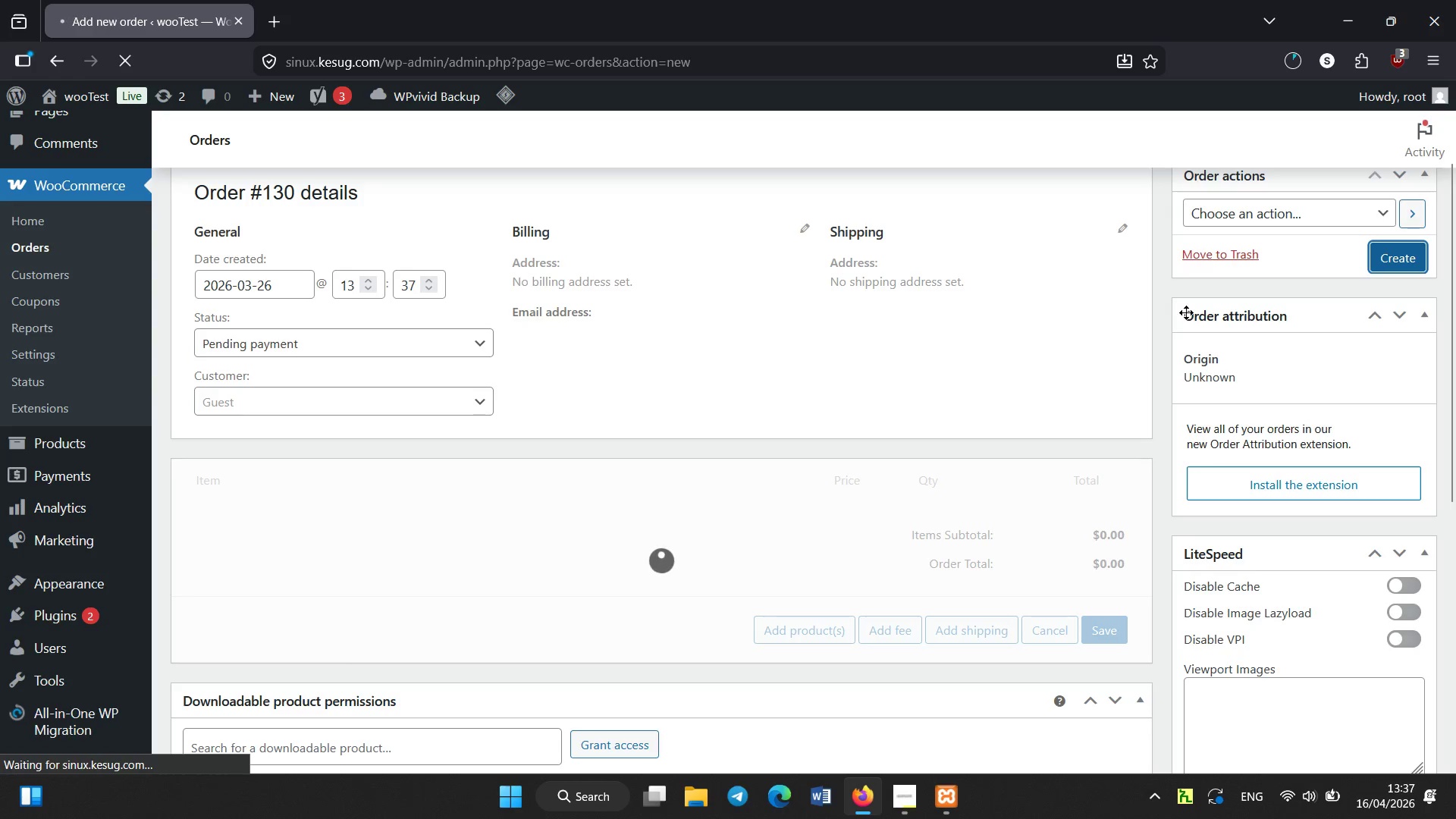 
left_click([40, 384])
 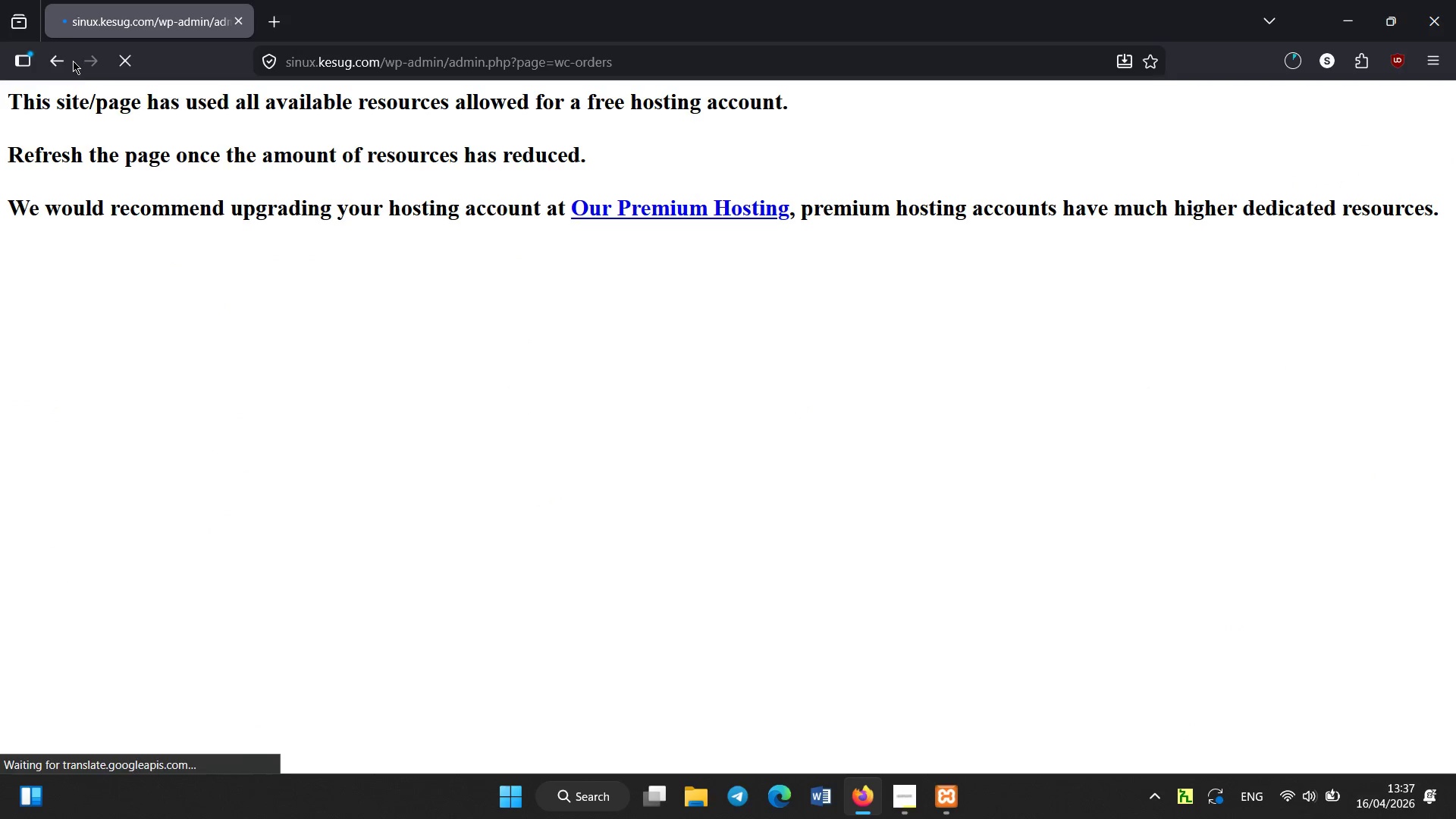 
left_click([71, 58])
 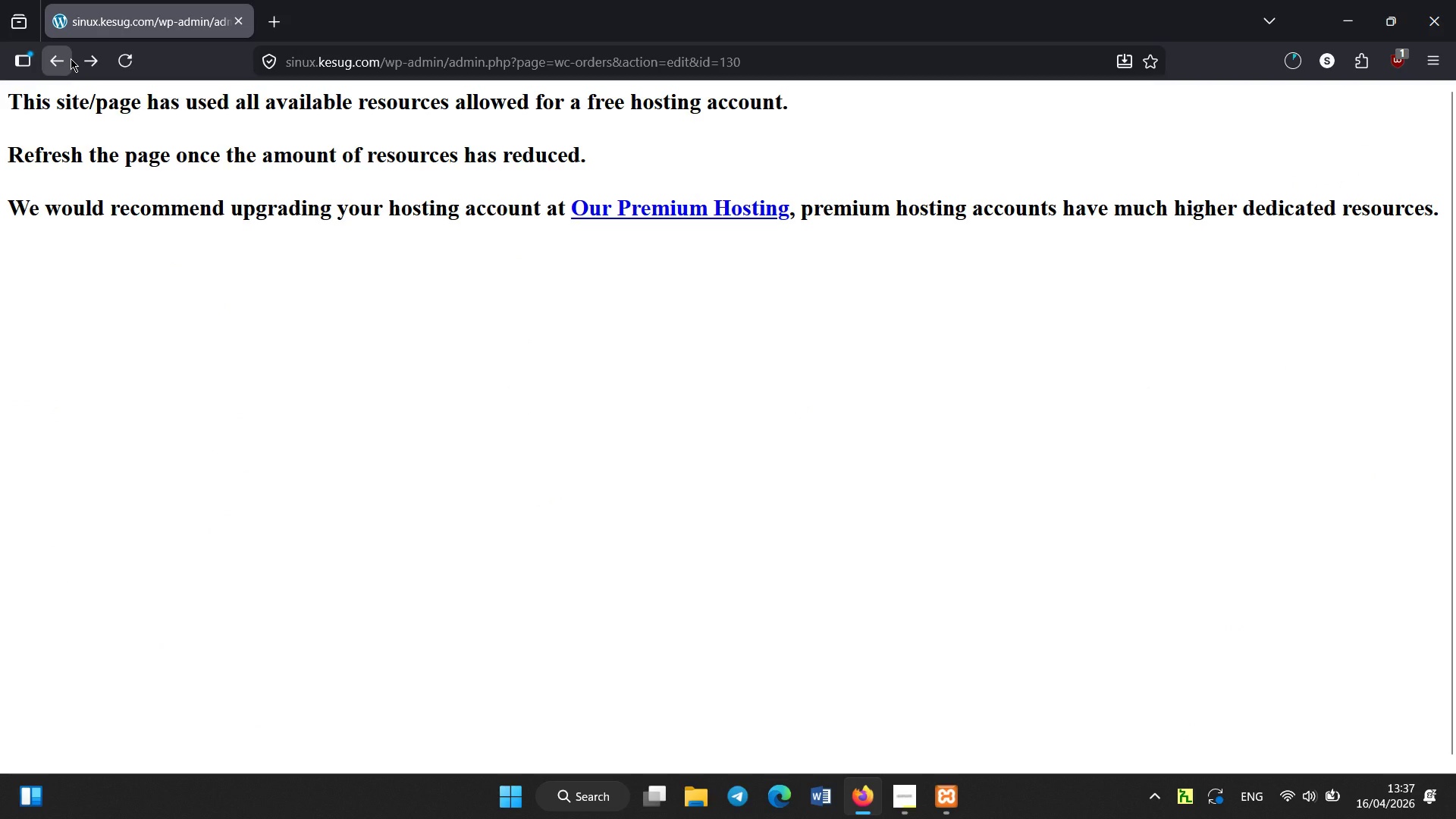 
left_click([71, 58])
 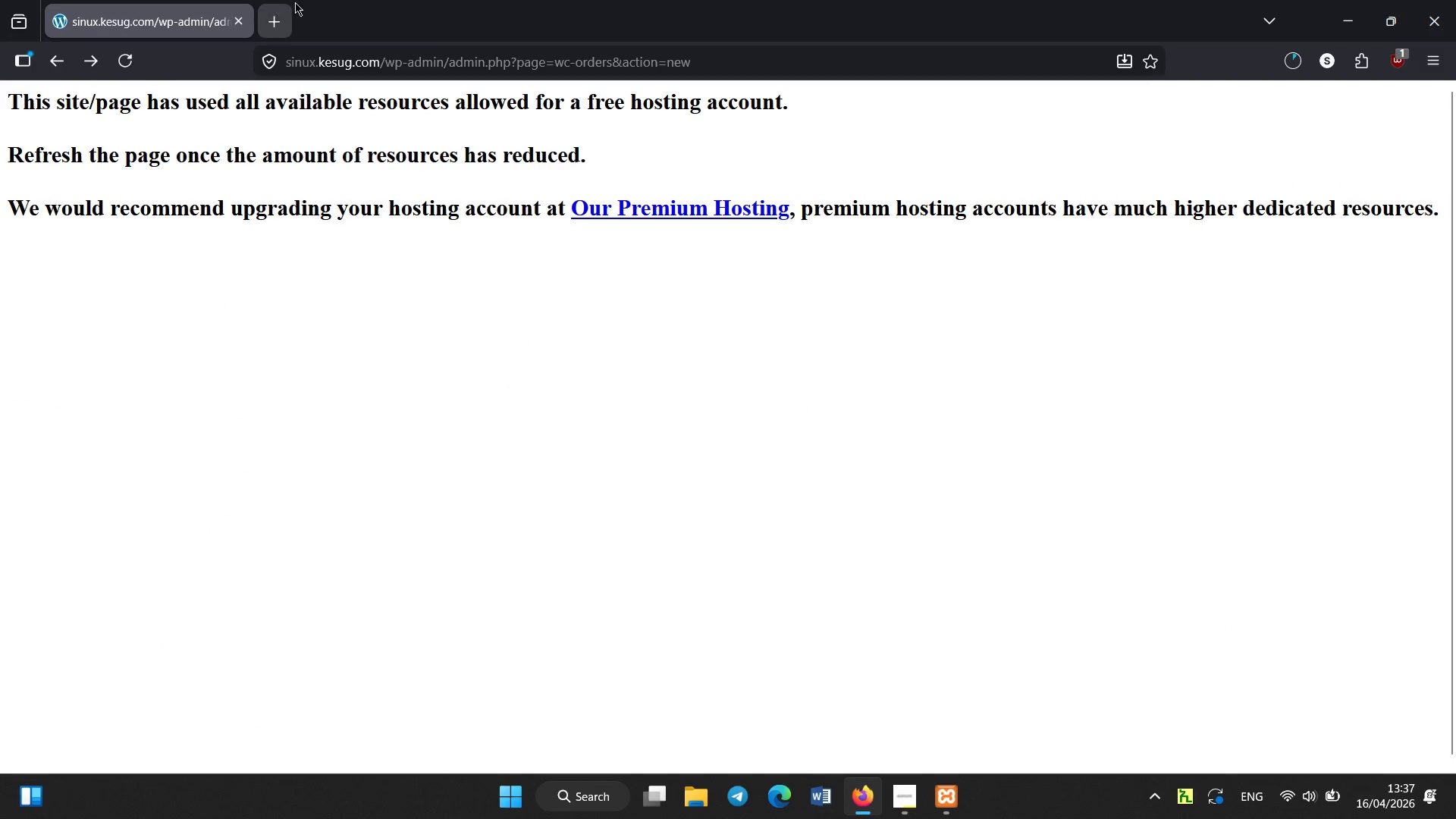 
left_click([287, 14])
 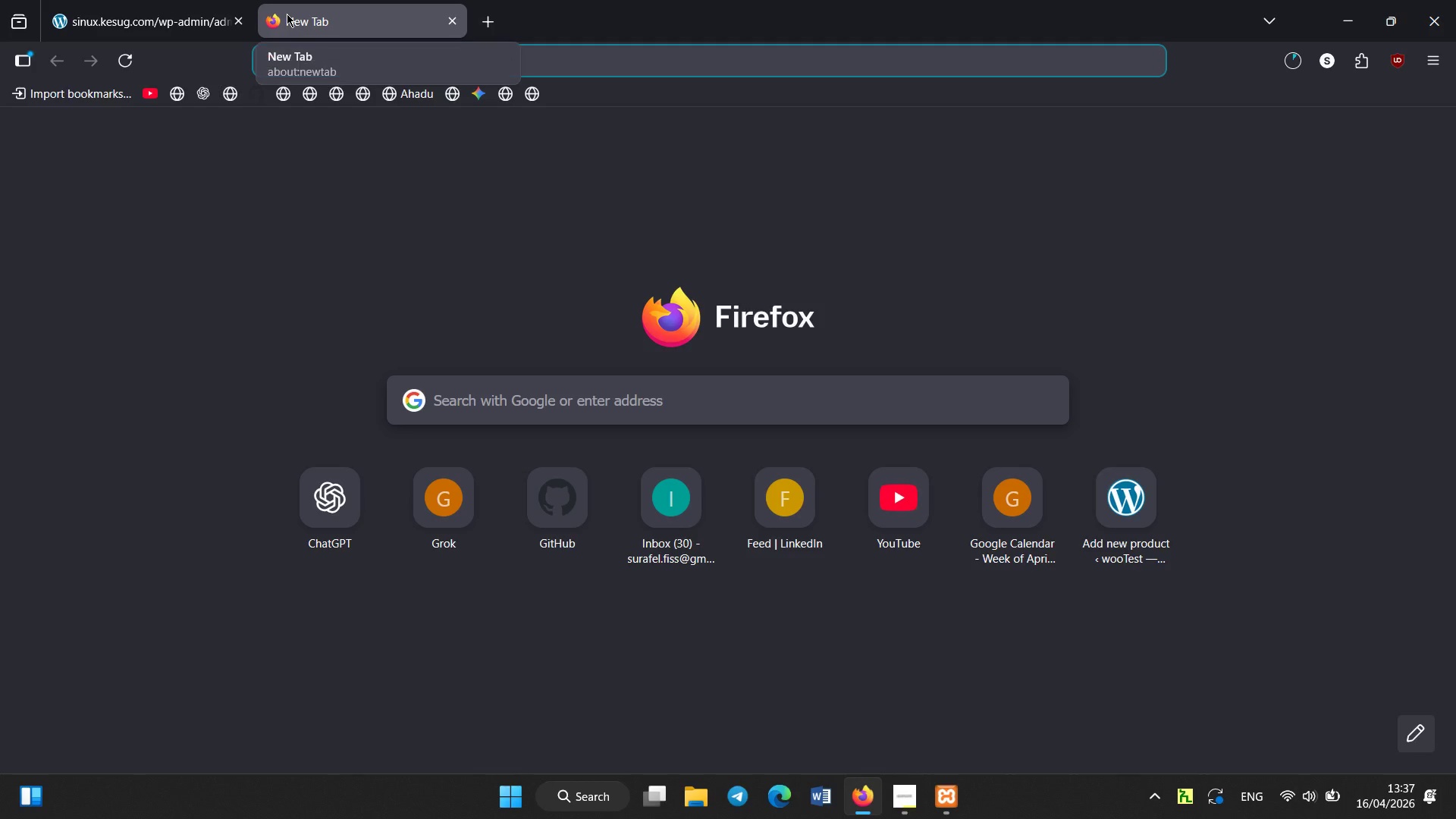 
type(sinuc)
key(Backspace)
type(x)
 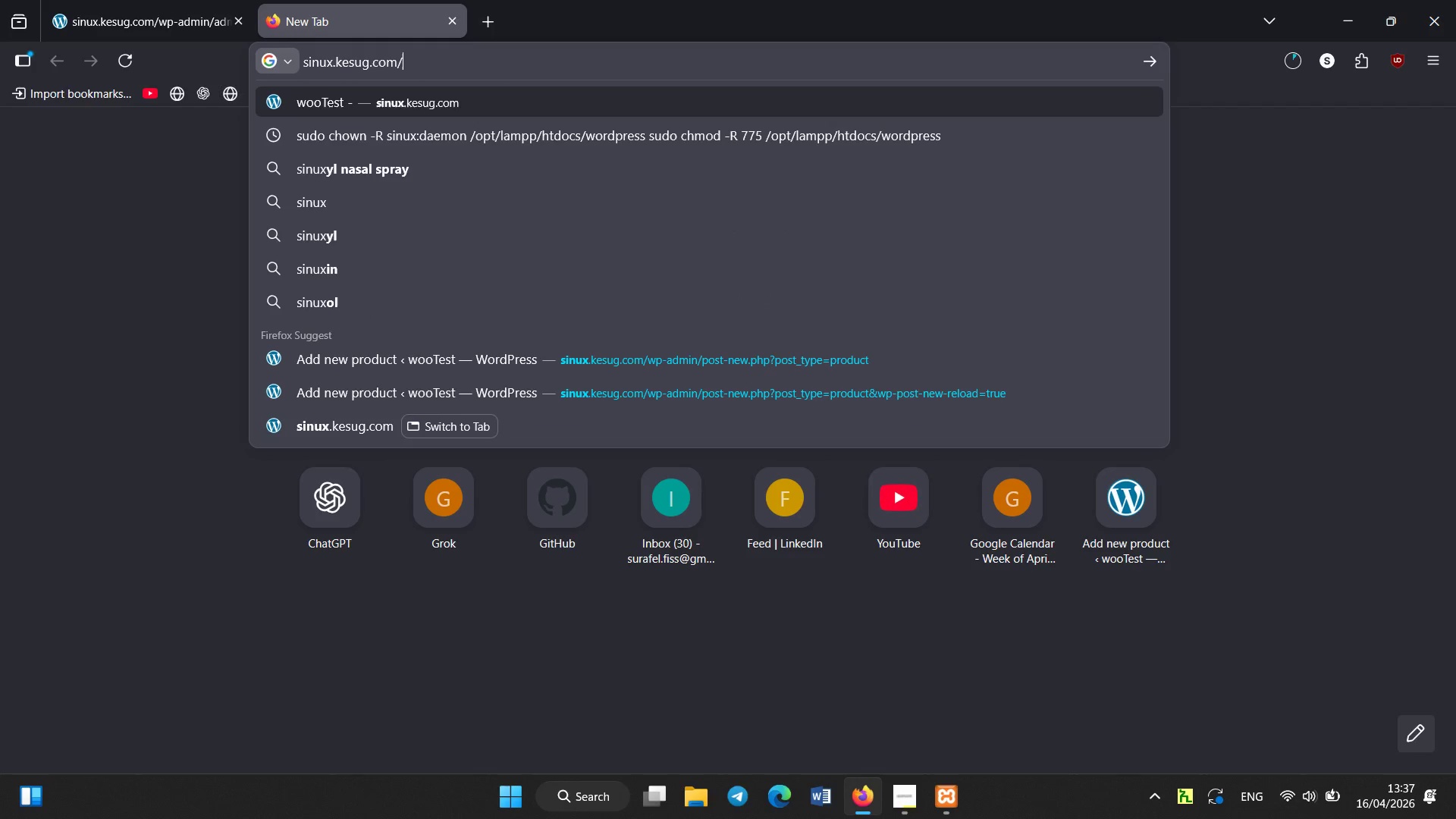 
key(ArrowRight)
 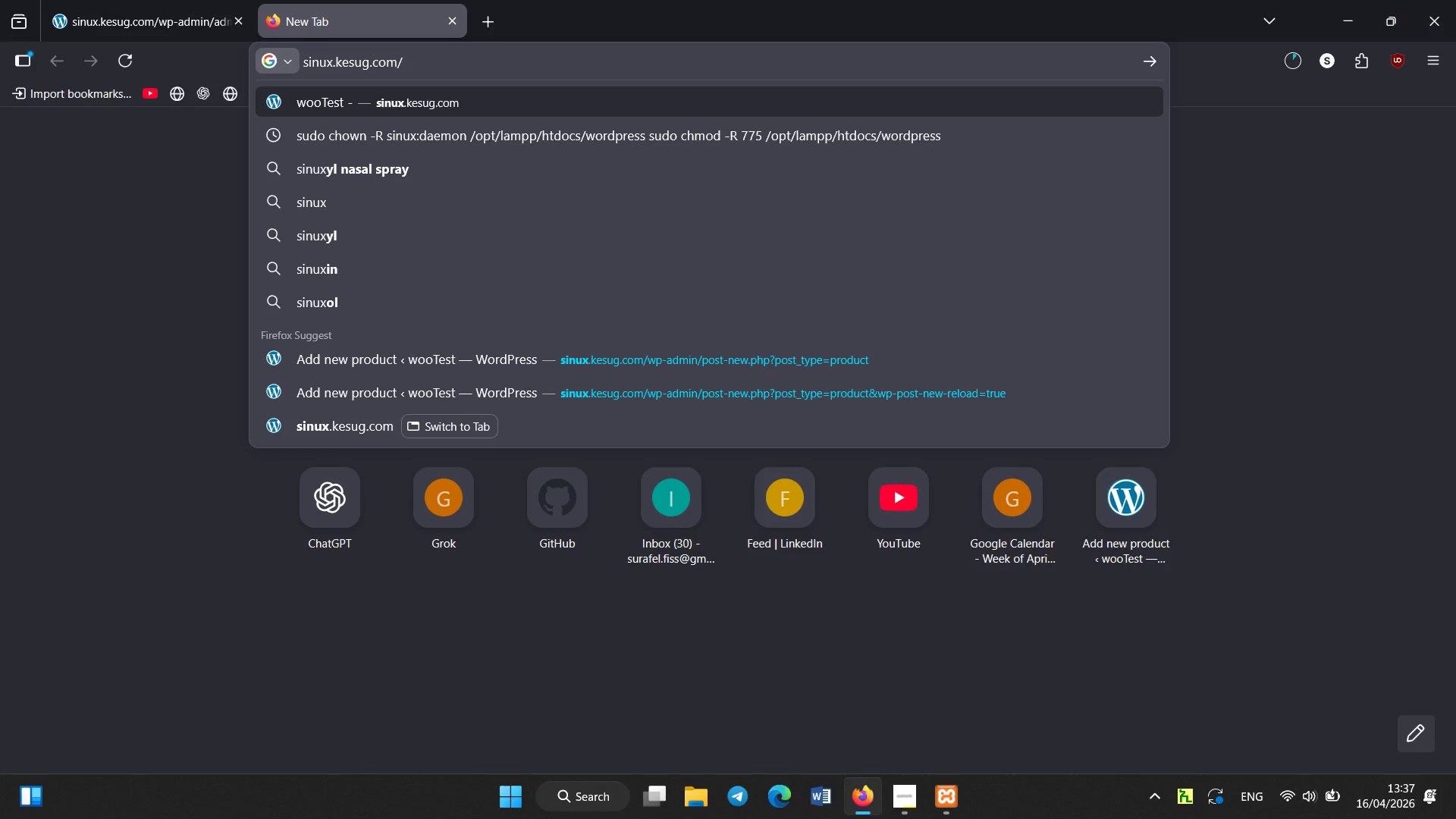 
type(wp-admin)
 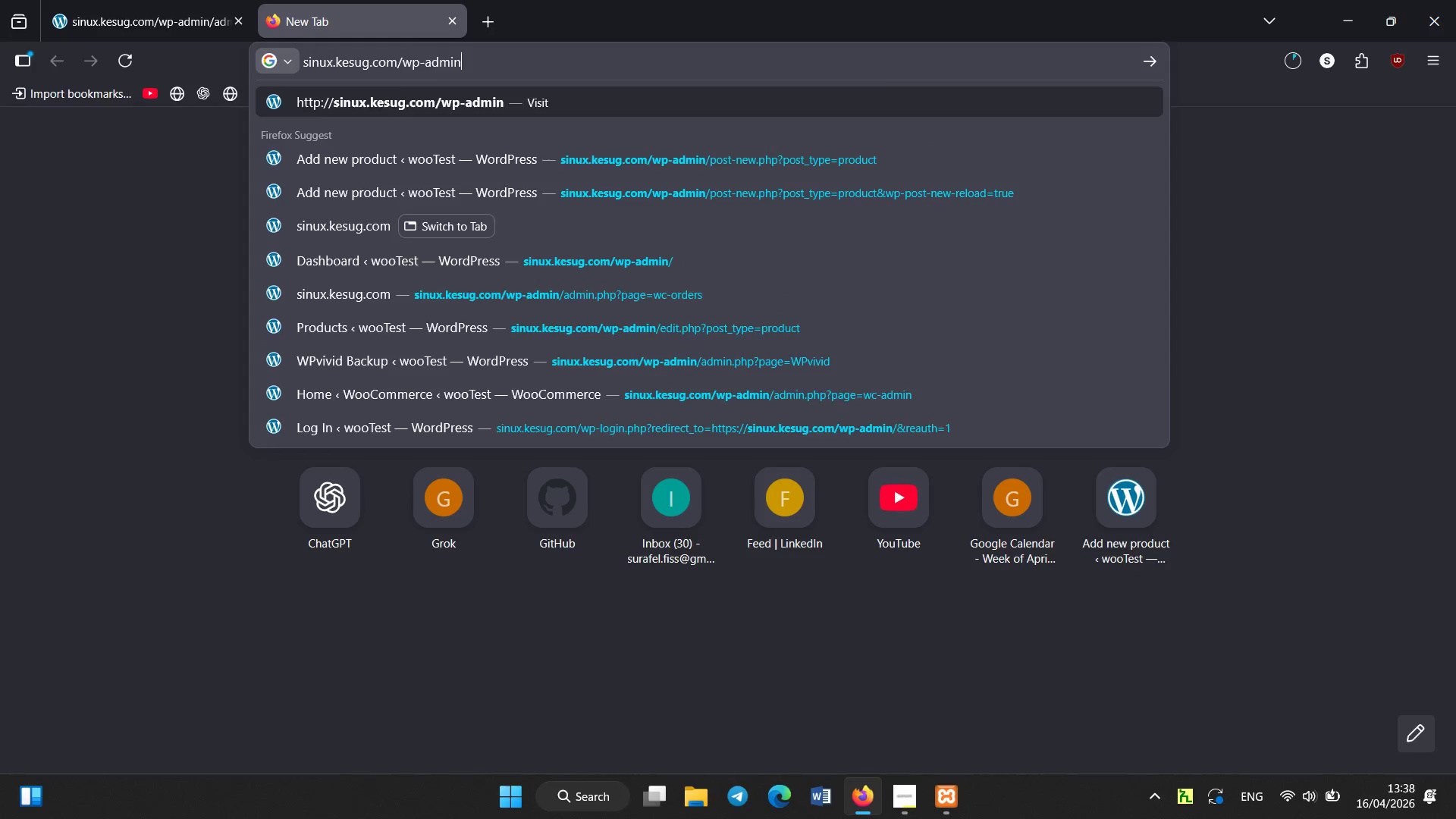 
key(Enter)
 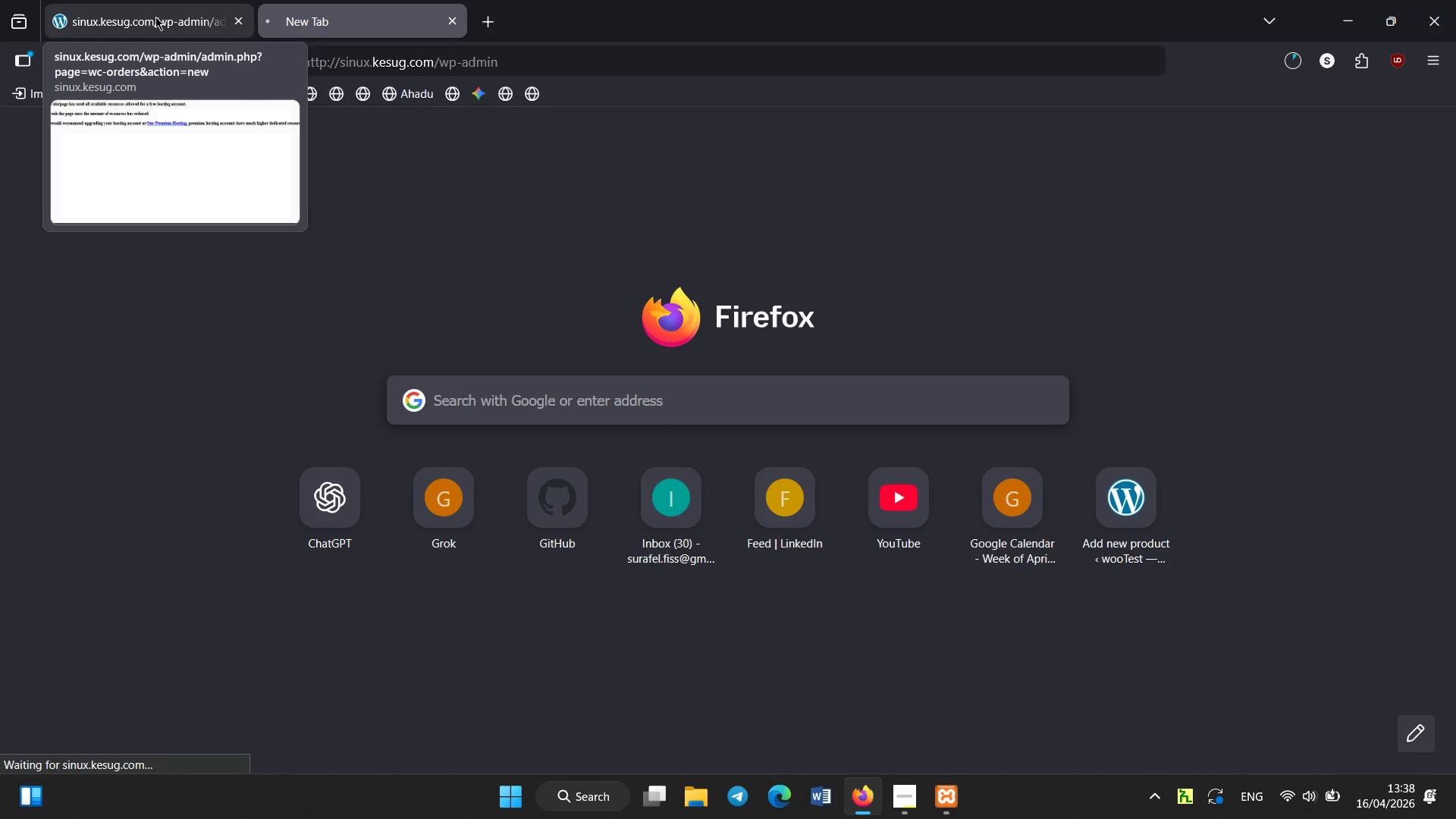 
left_click([155, 17])
 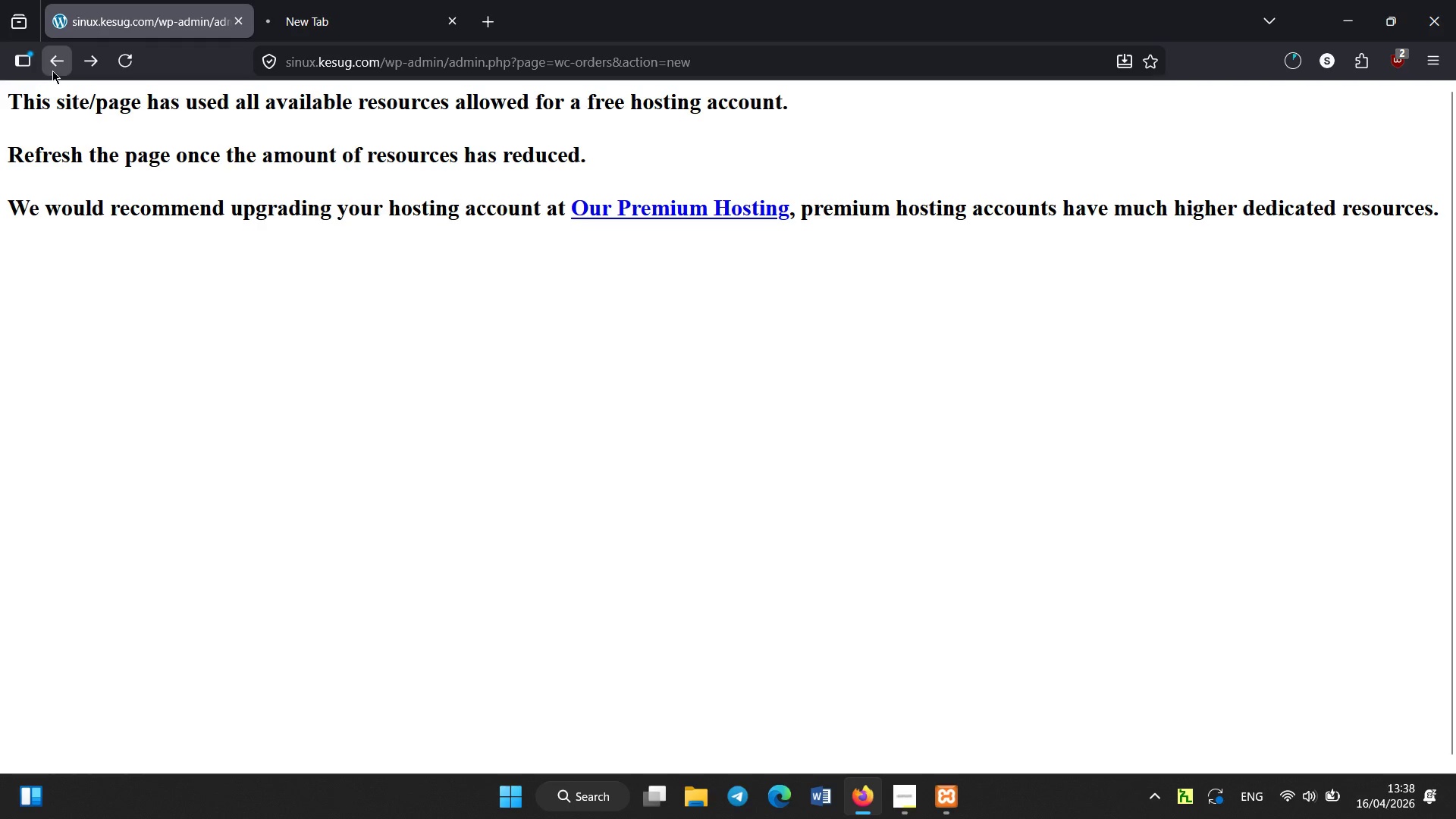 
double_click([52, 71])
 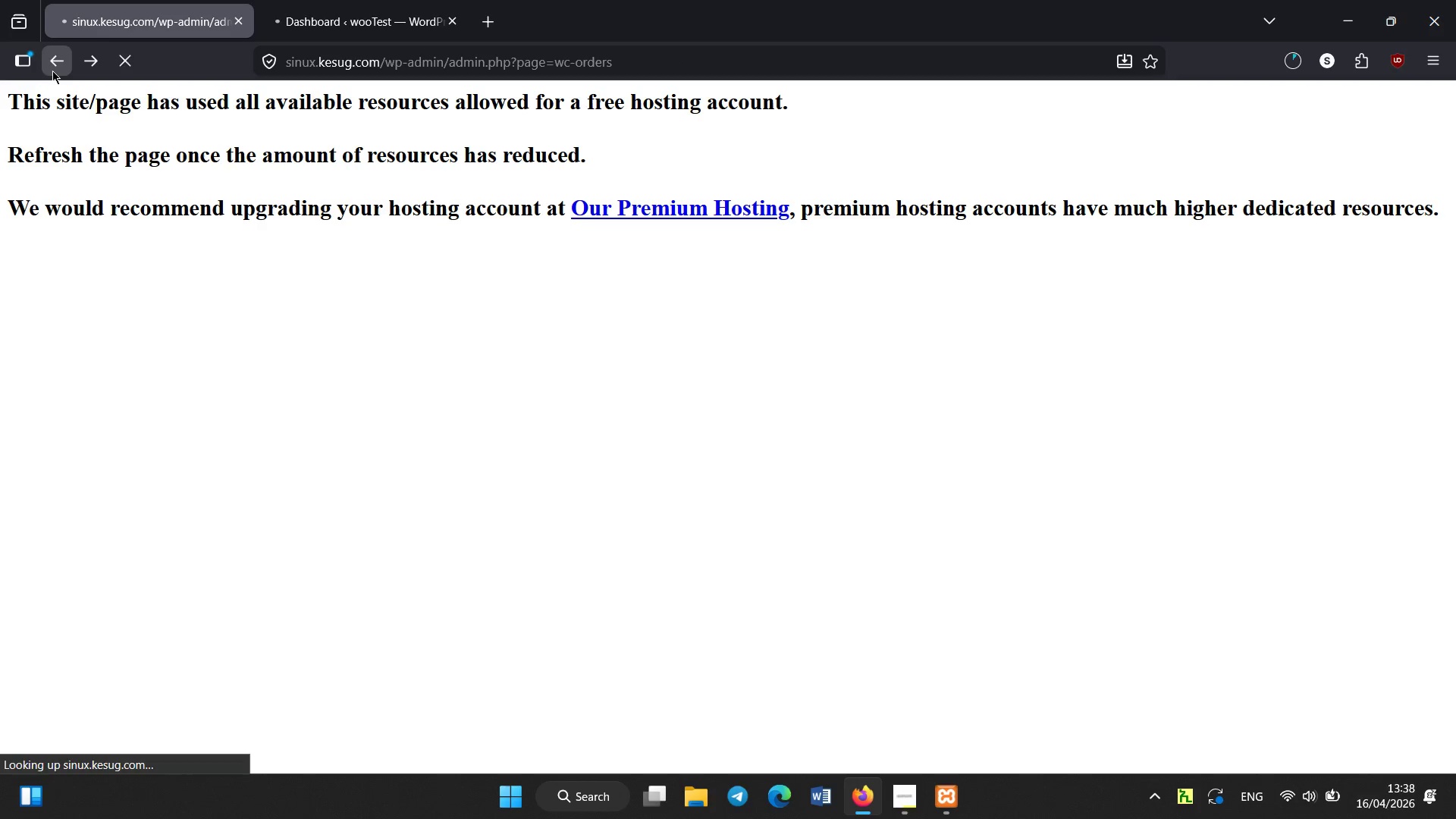 
triple_click([52, 71])
 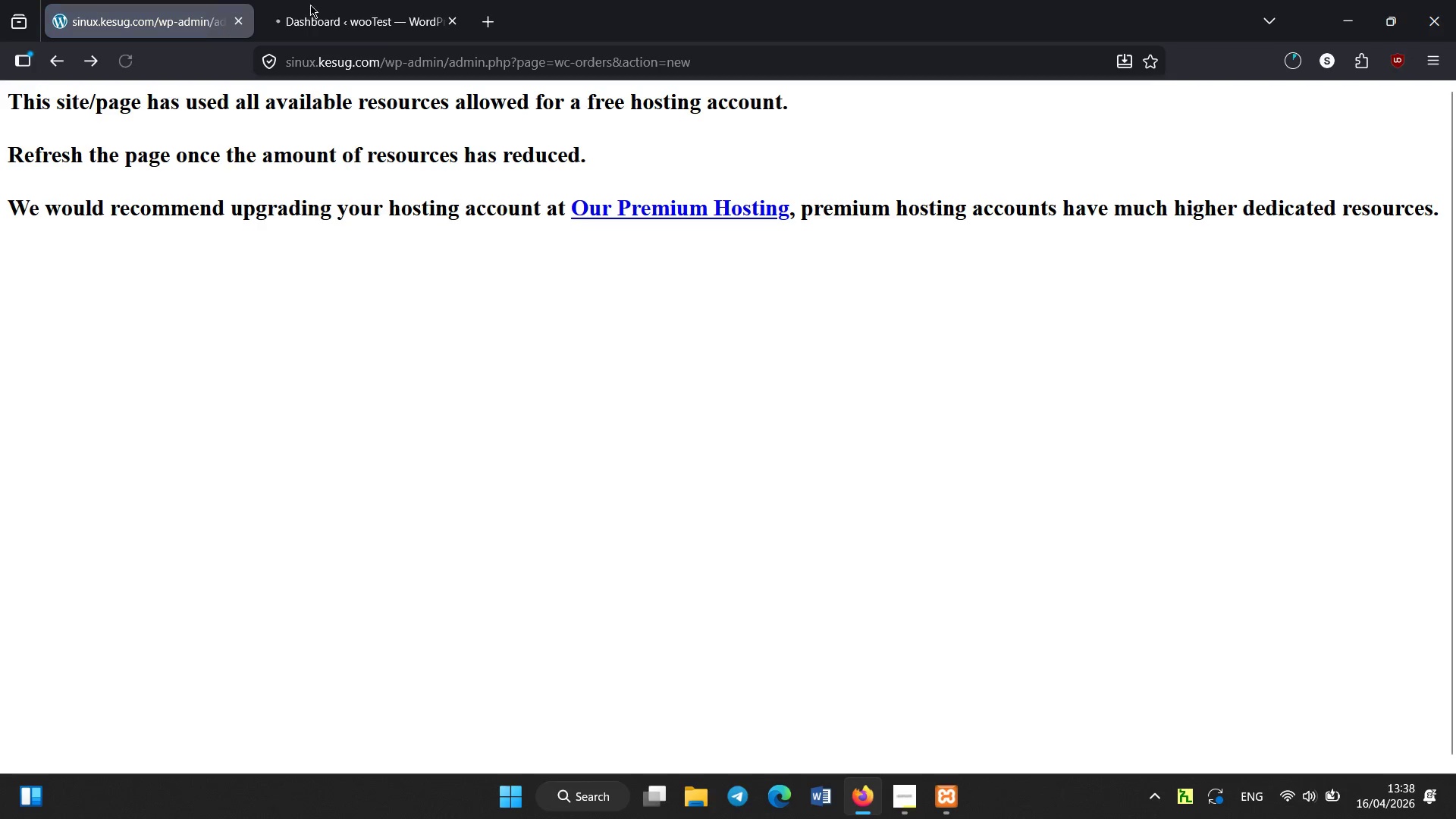 
left_click([340, 15])
 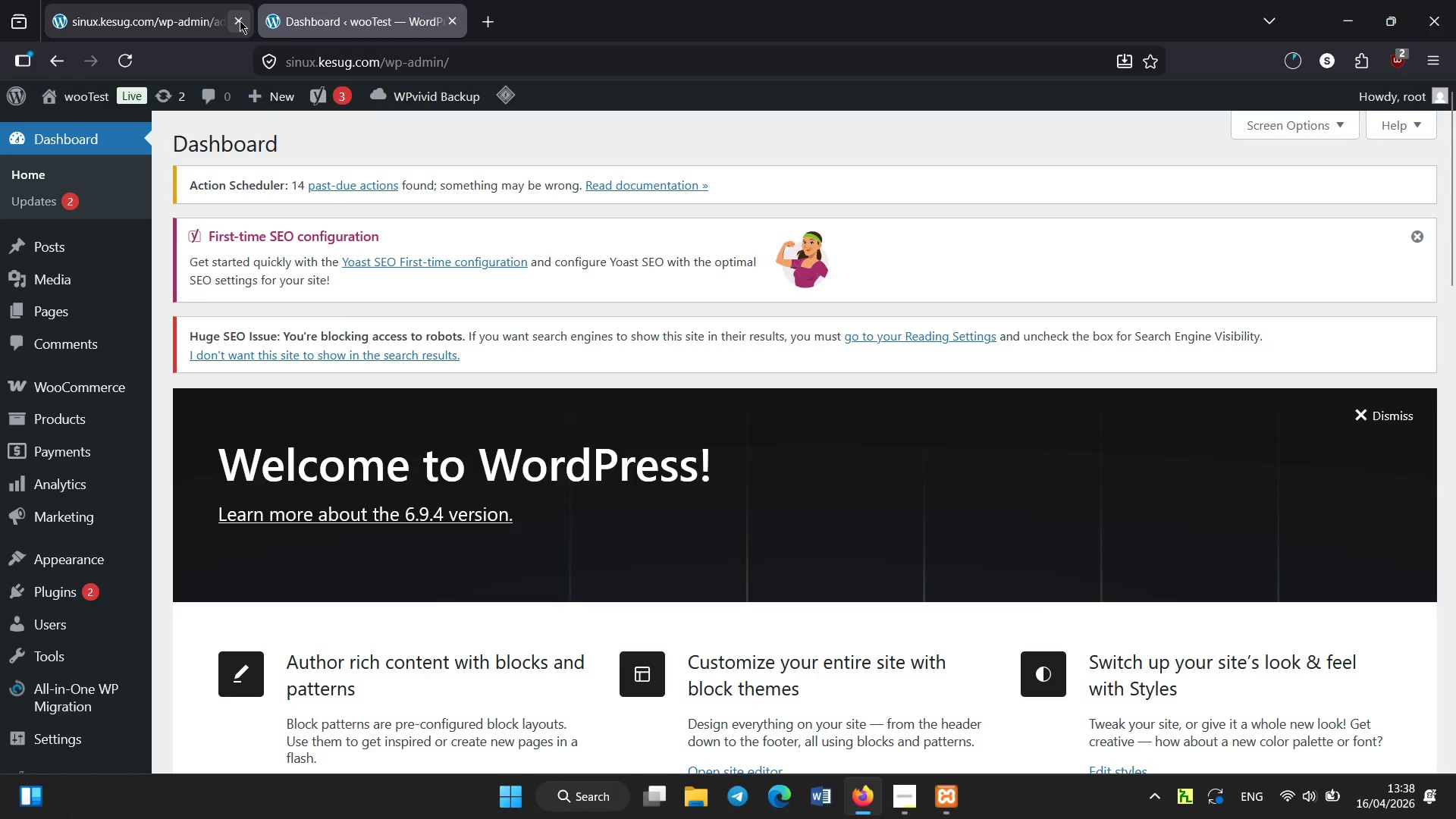 
left_click([240, 20])
 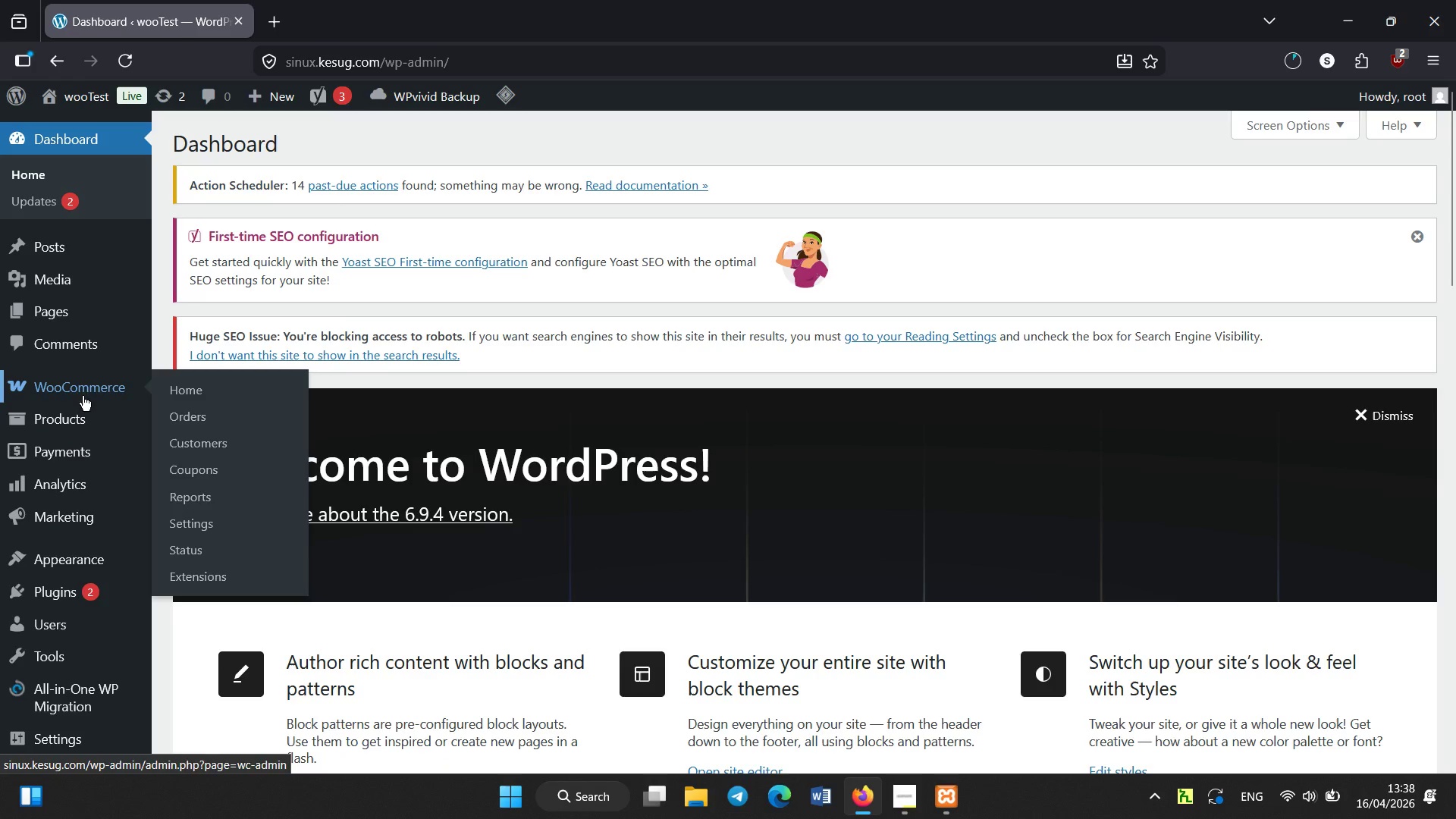 
left_click([177, 419])
 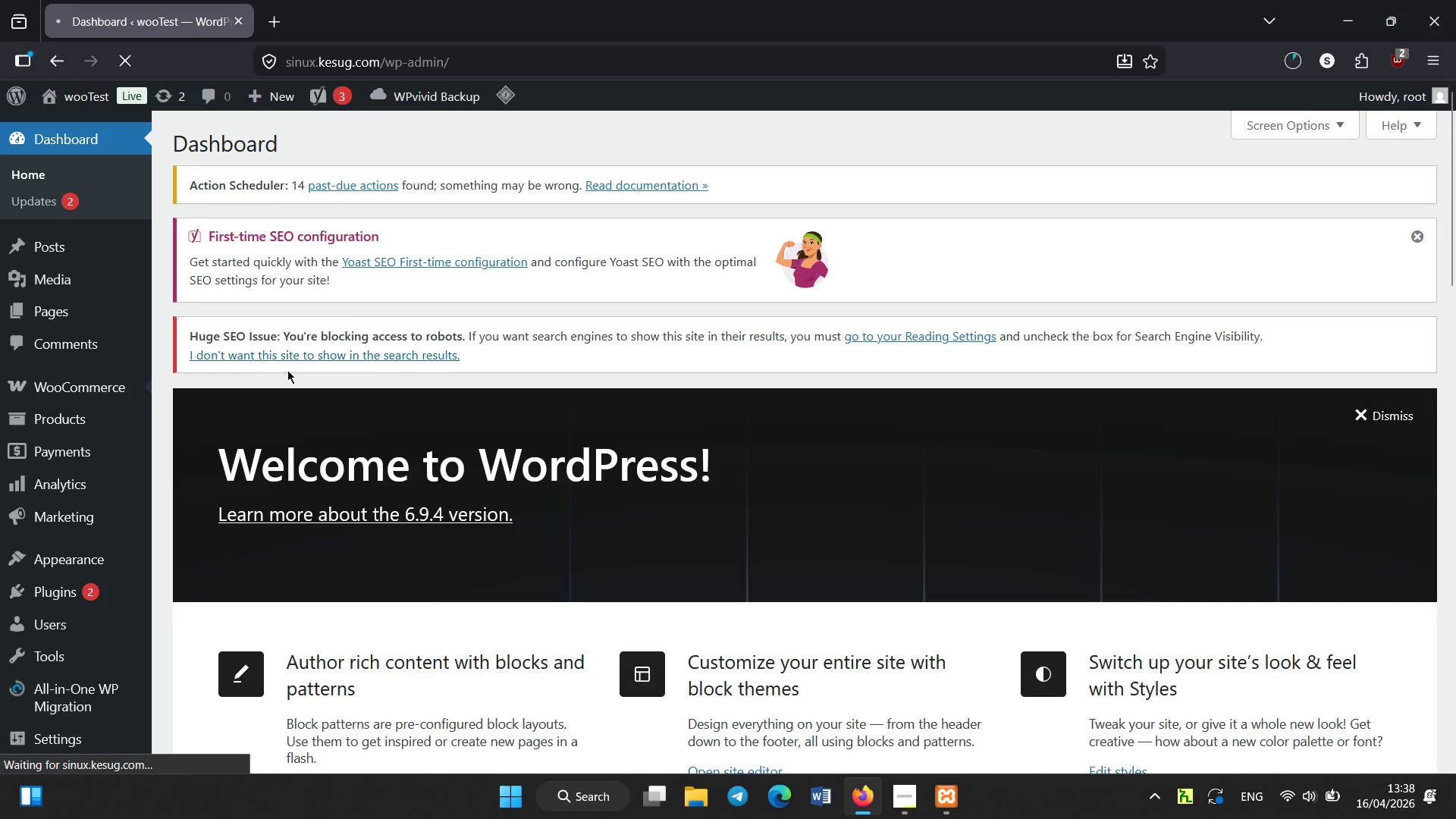 
scroll: coordinate [621, 494], scroll_direction: down, amount: 5.0
 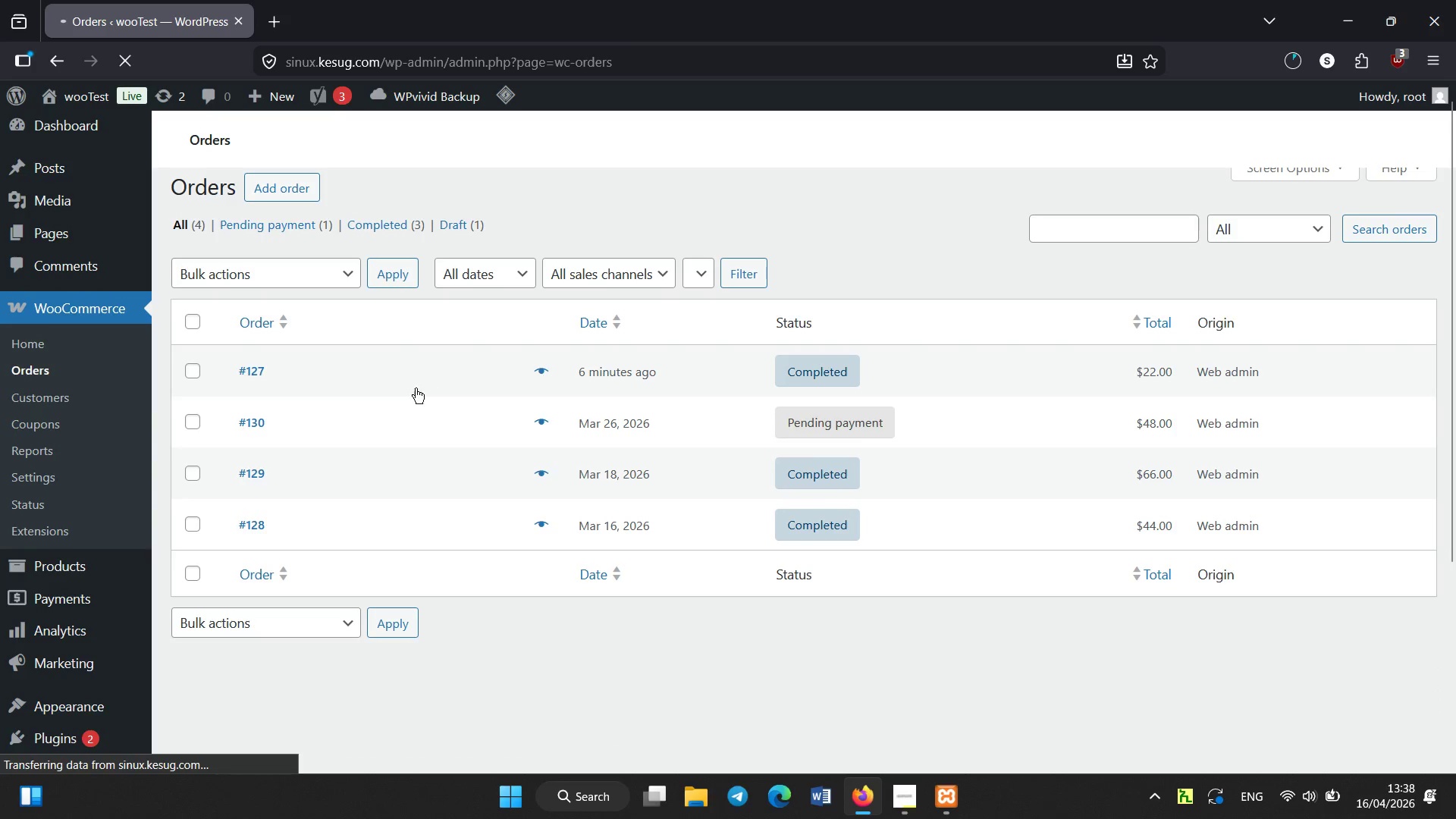 
scroll: coordinate [316, 390], scroll_direction: none, amount: 0.0
 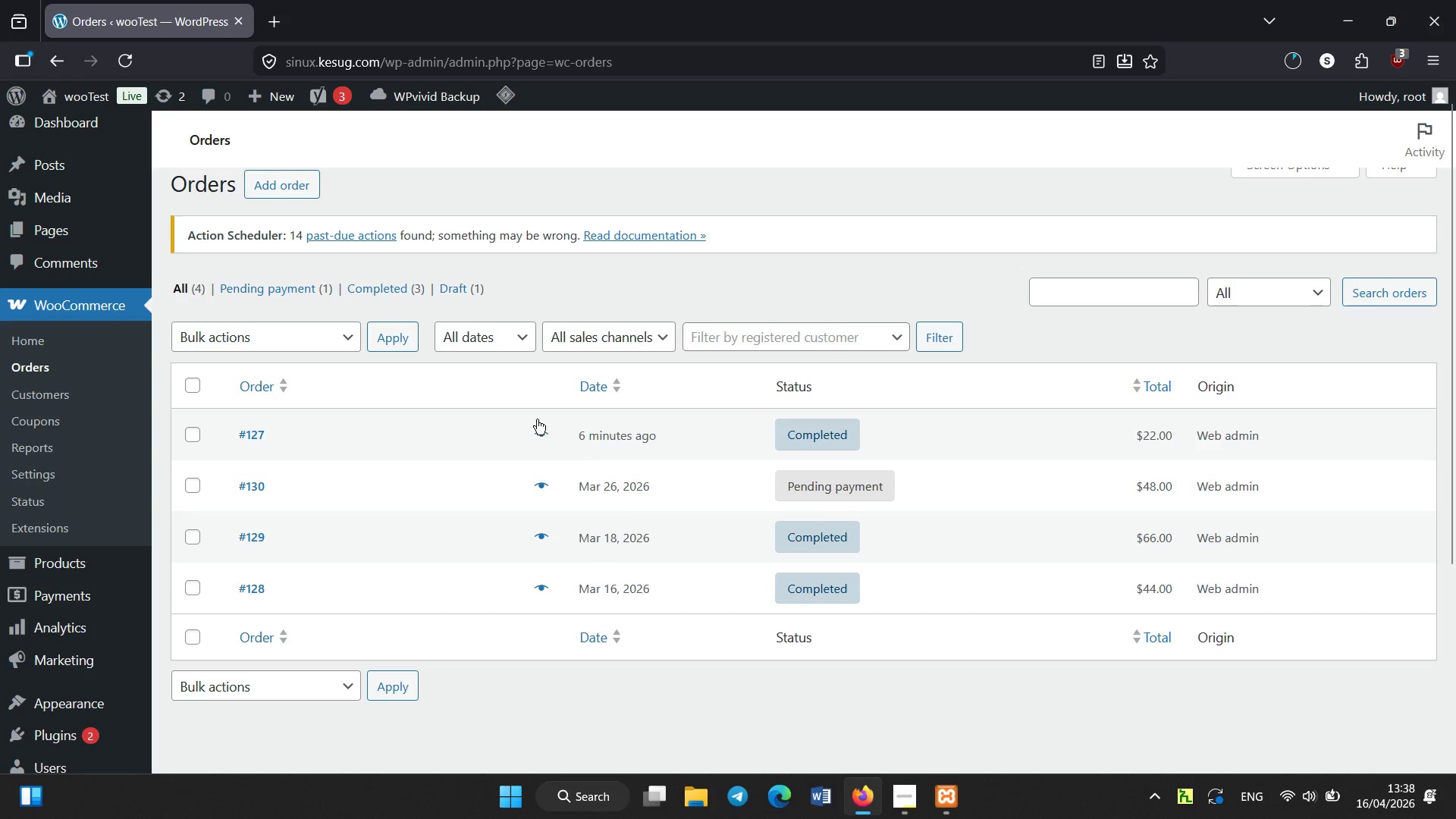 
wait(8.6)
 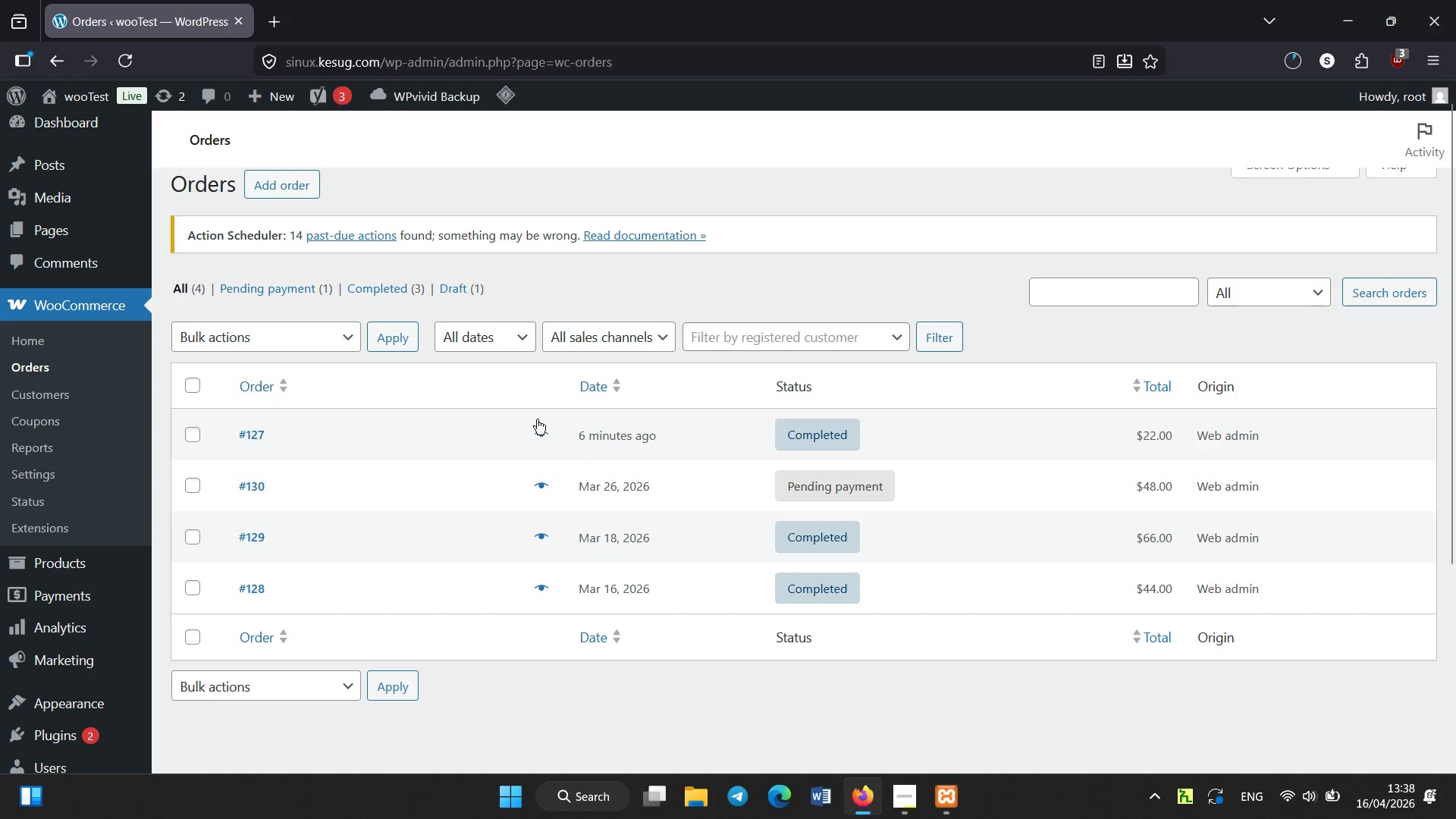 
left_click([271, 187])
 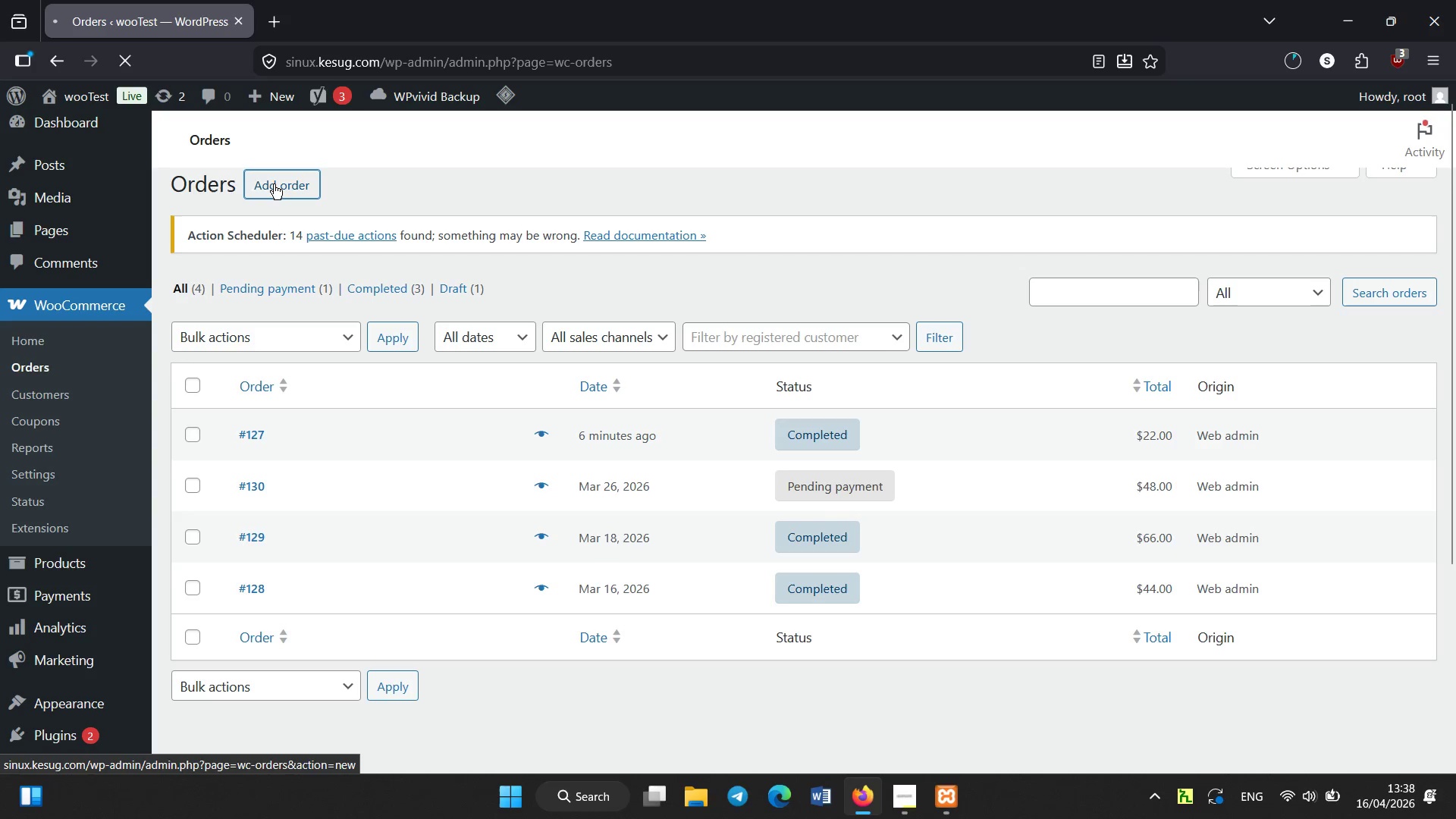 
scroll: coordinate [620, 443], scroll_direction: down, amount: 1.0
 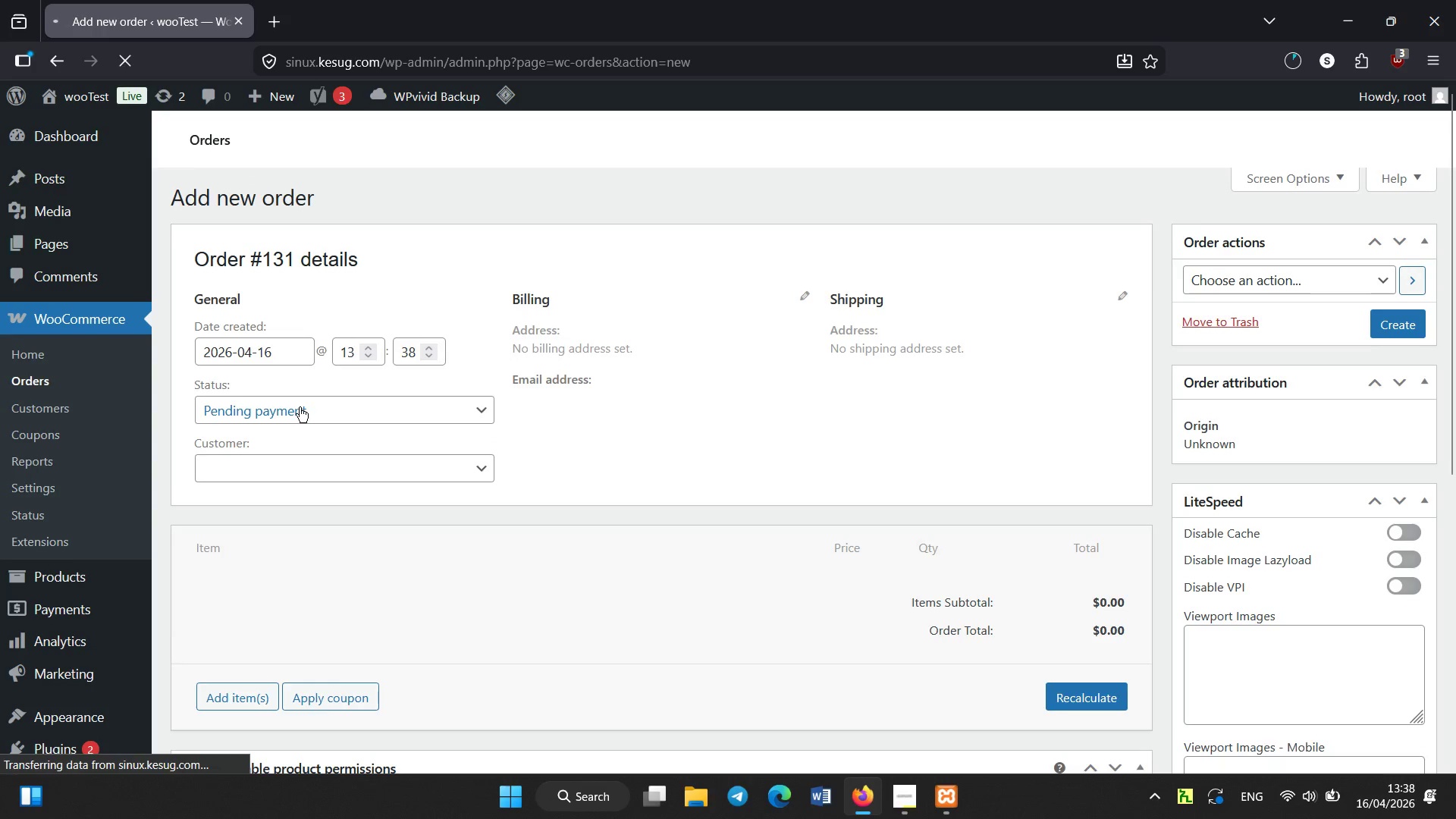 
left_click([300, 407])
 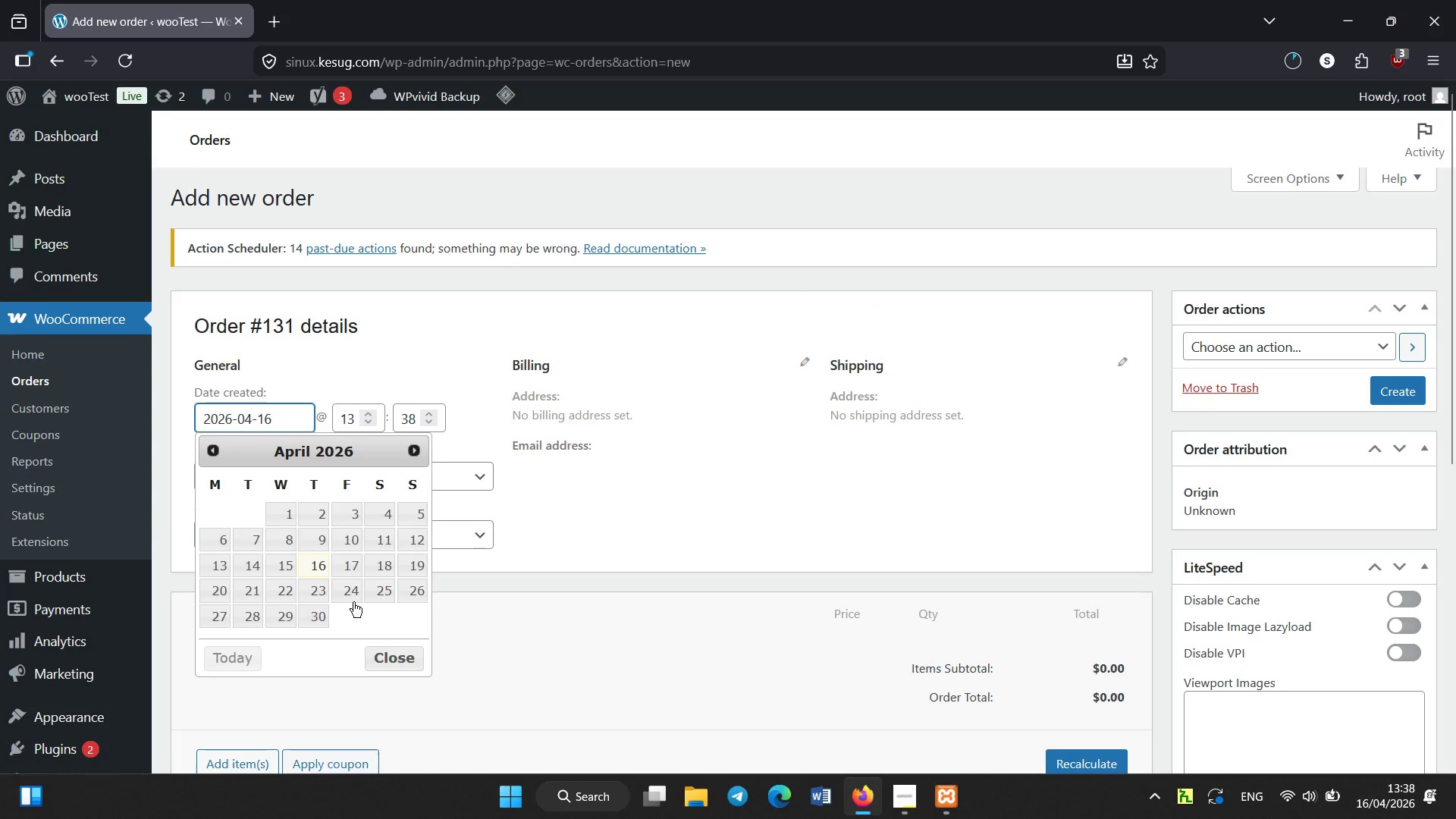 
left_click([350, 598])
 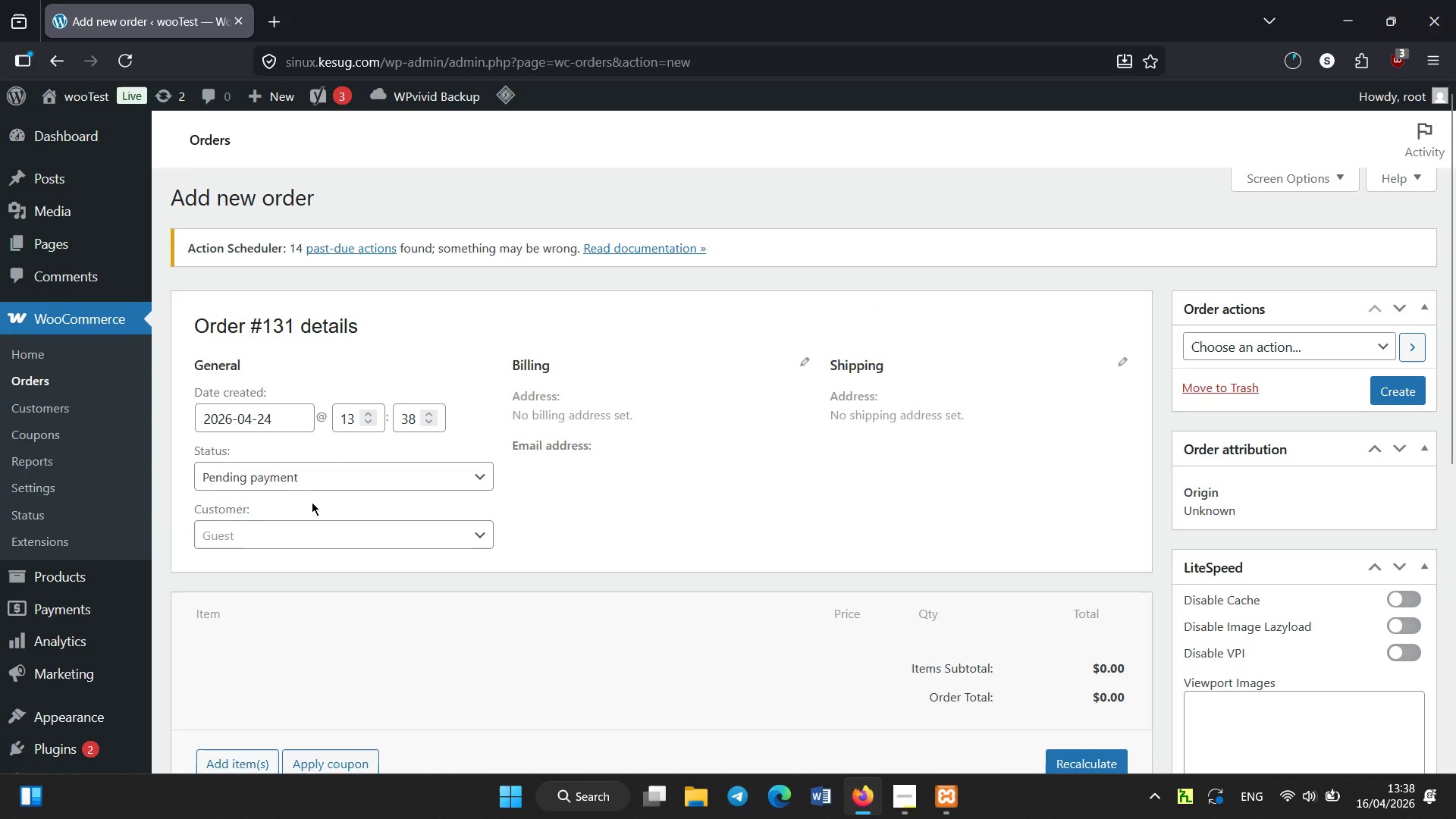 
left_click([315, 487])
 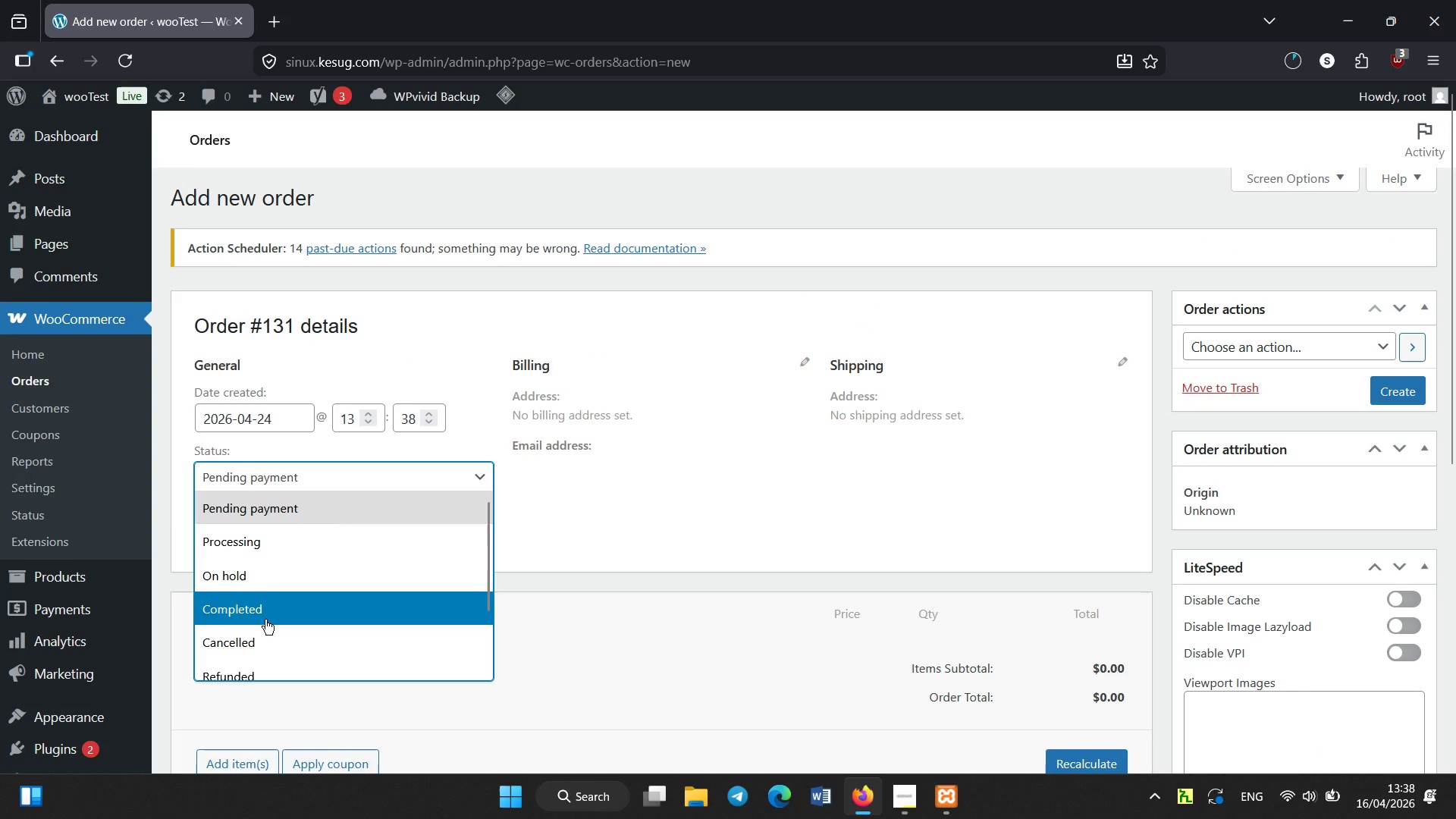 
left_click([265, 620])
 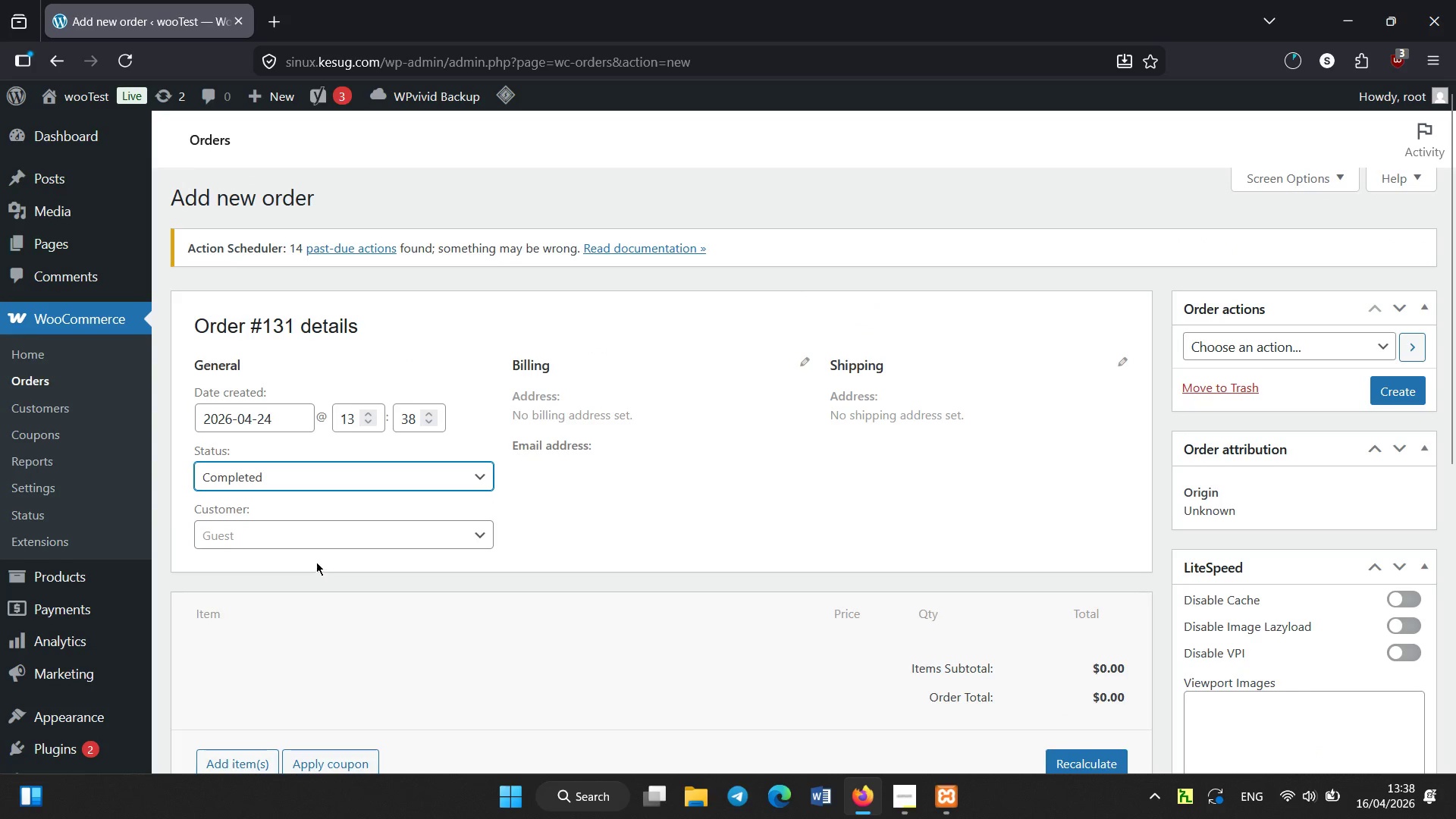 
scroll: coordinate [316, 562], scroll_direction: down, amount: 2.0
 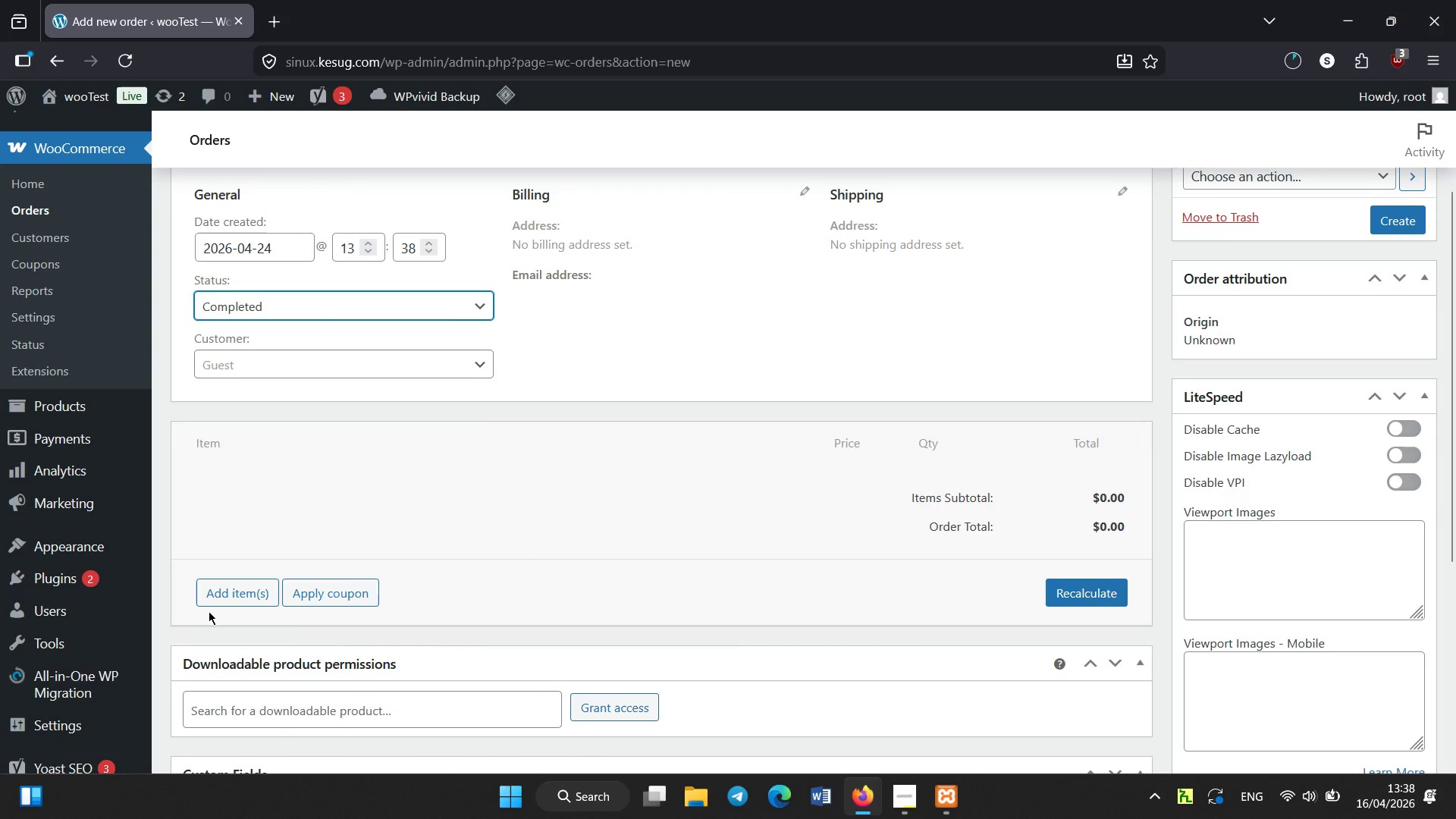 
left_click([226, 600])
 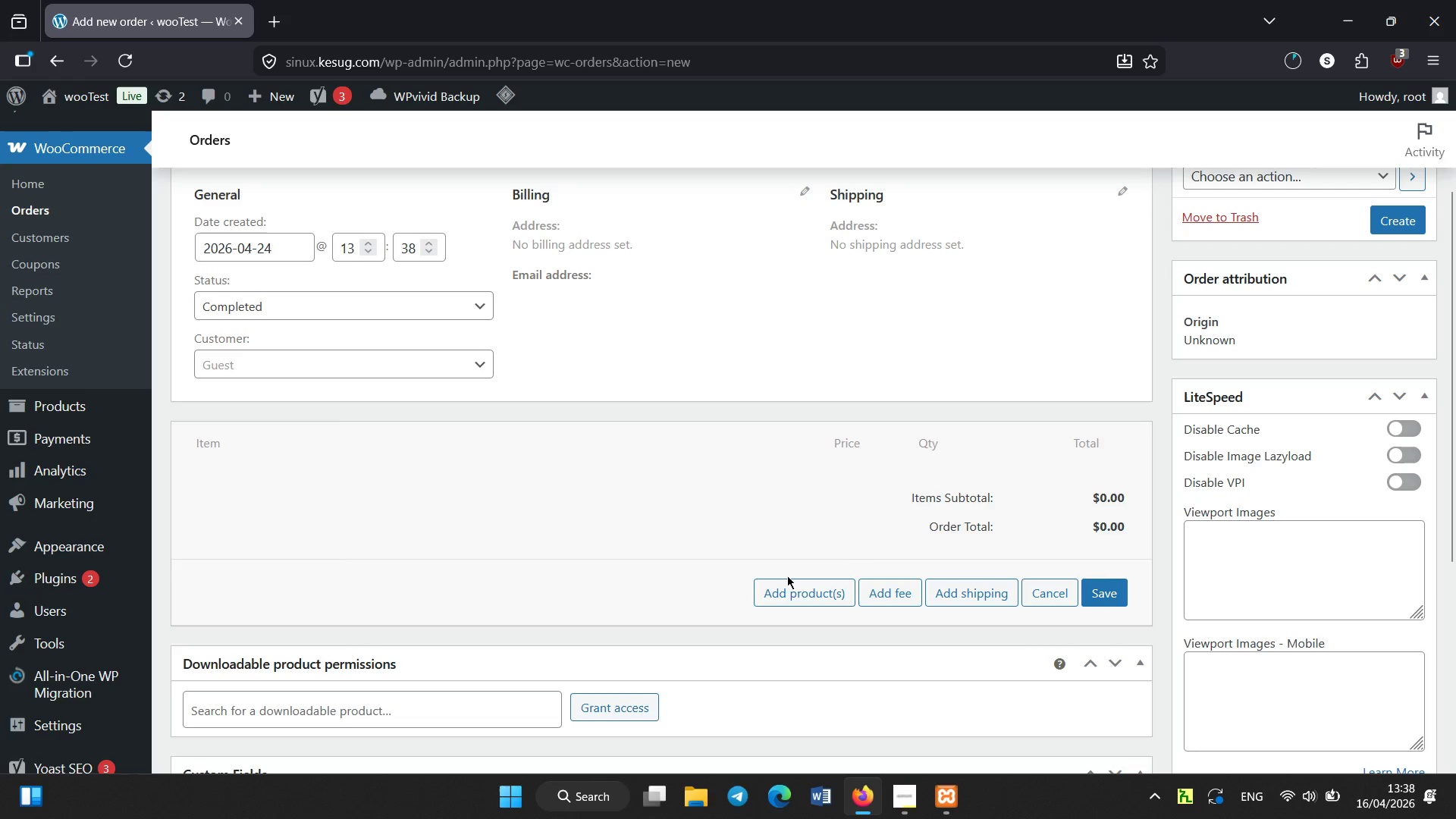 
left_click([794, 591])
 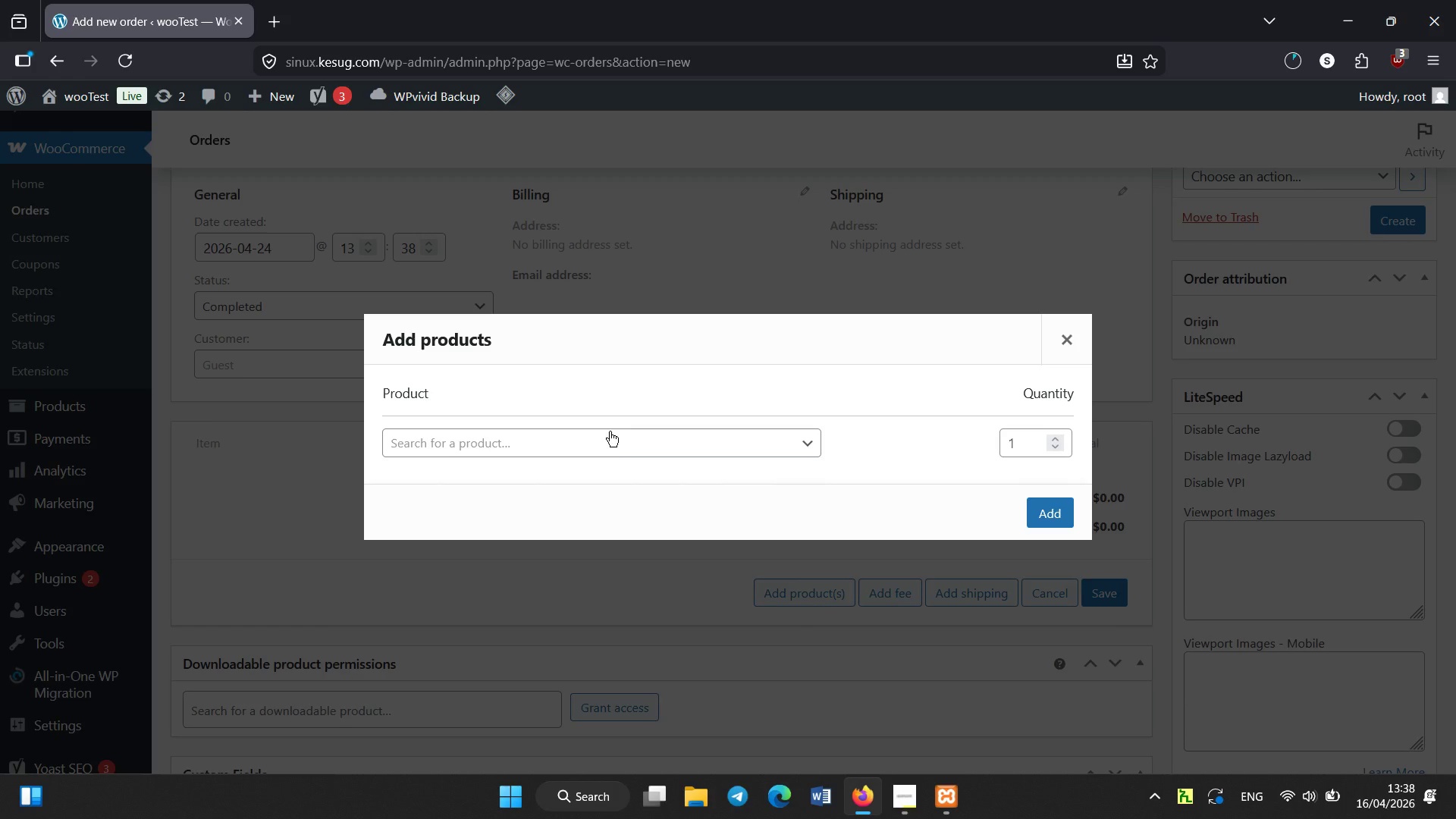 
left_click([610, 446])
 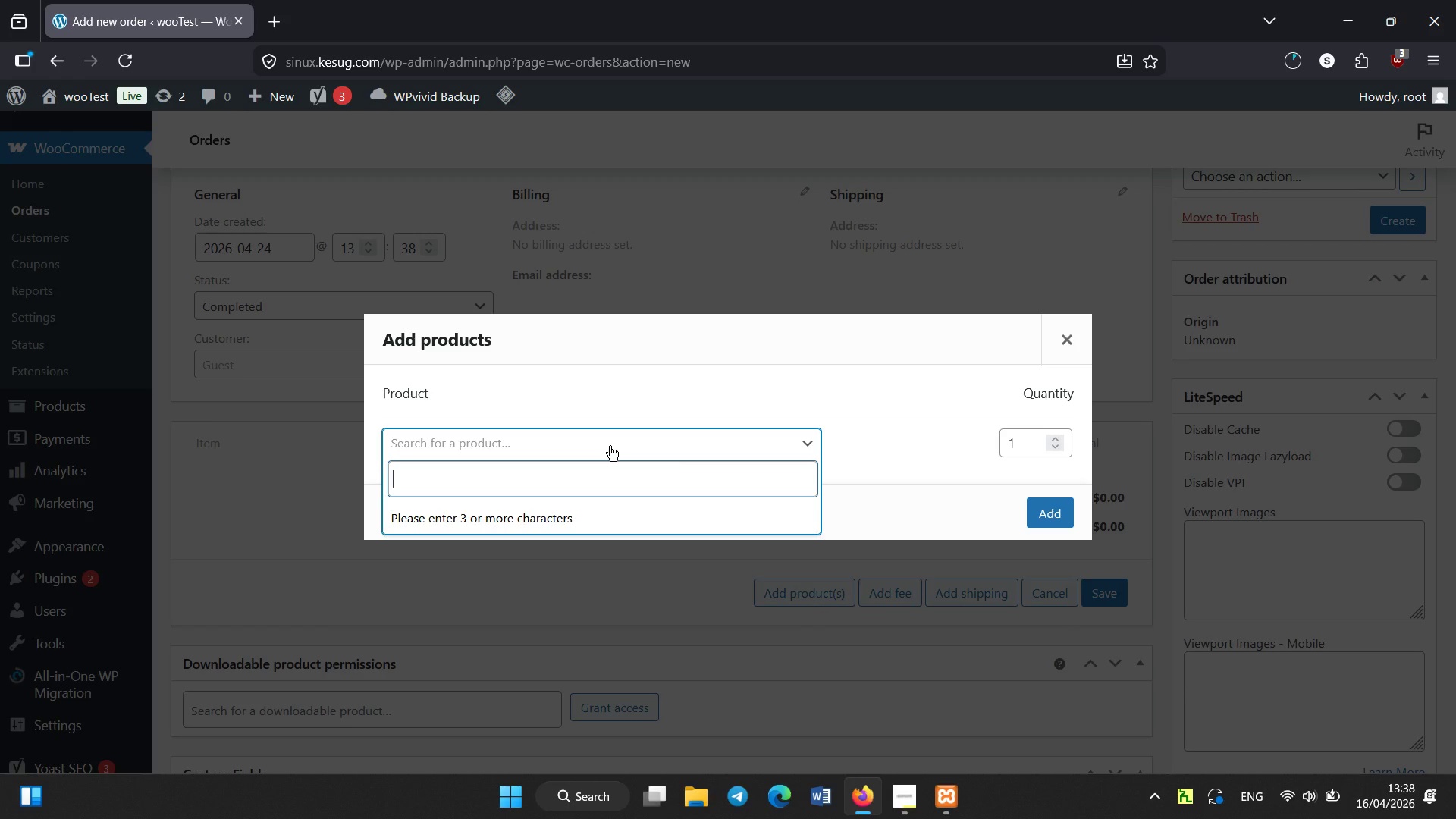 
type(Rhubar Jam)
 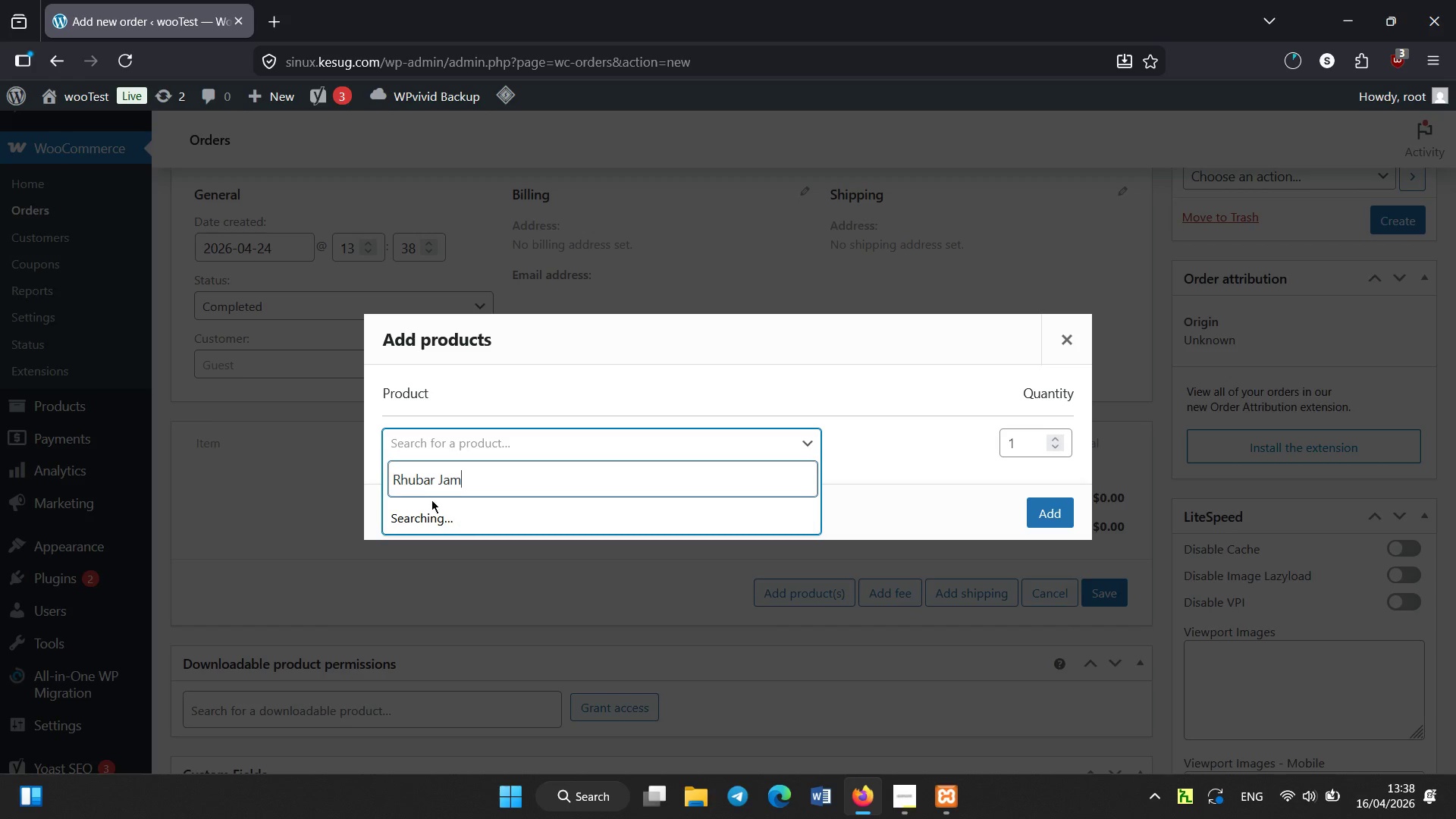 
wait(5.83)
 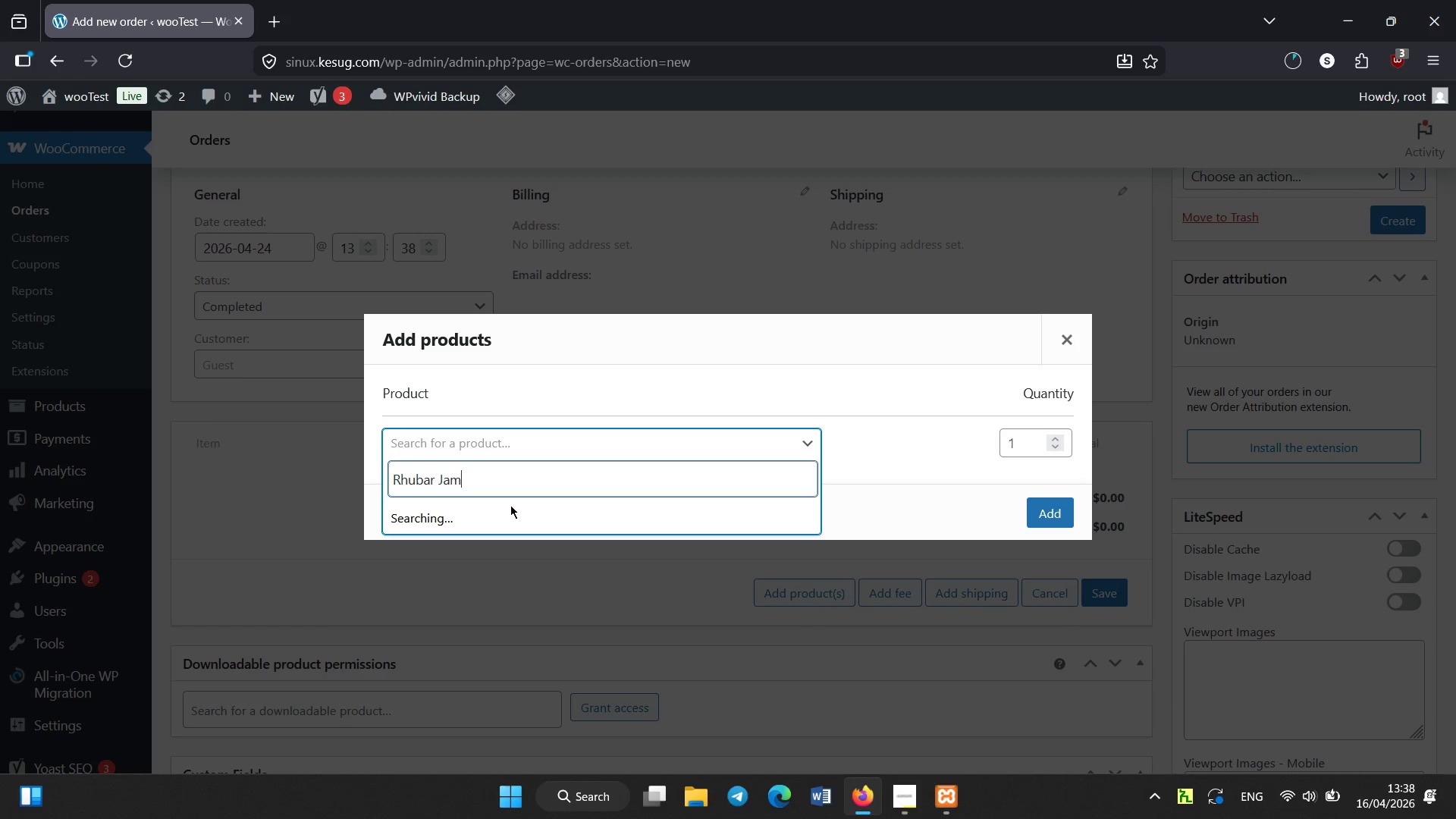 
left_click([486, 517])
 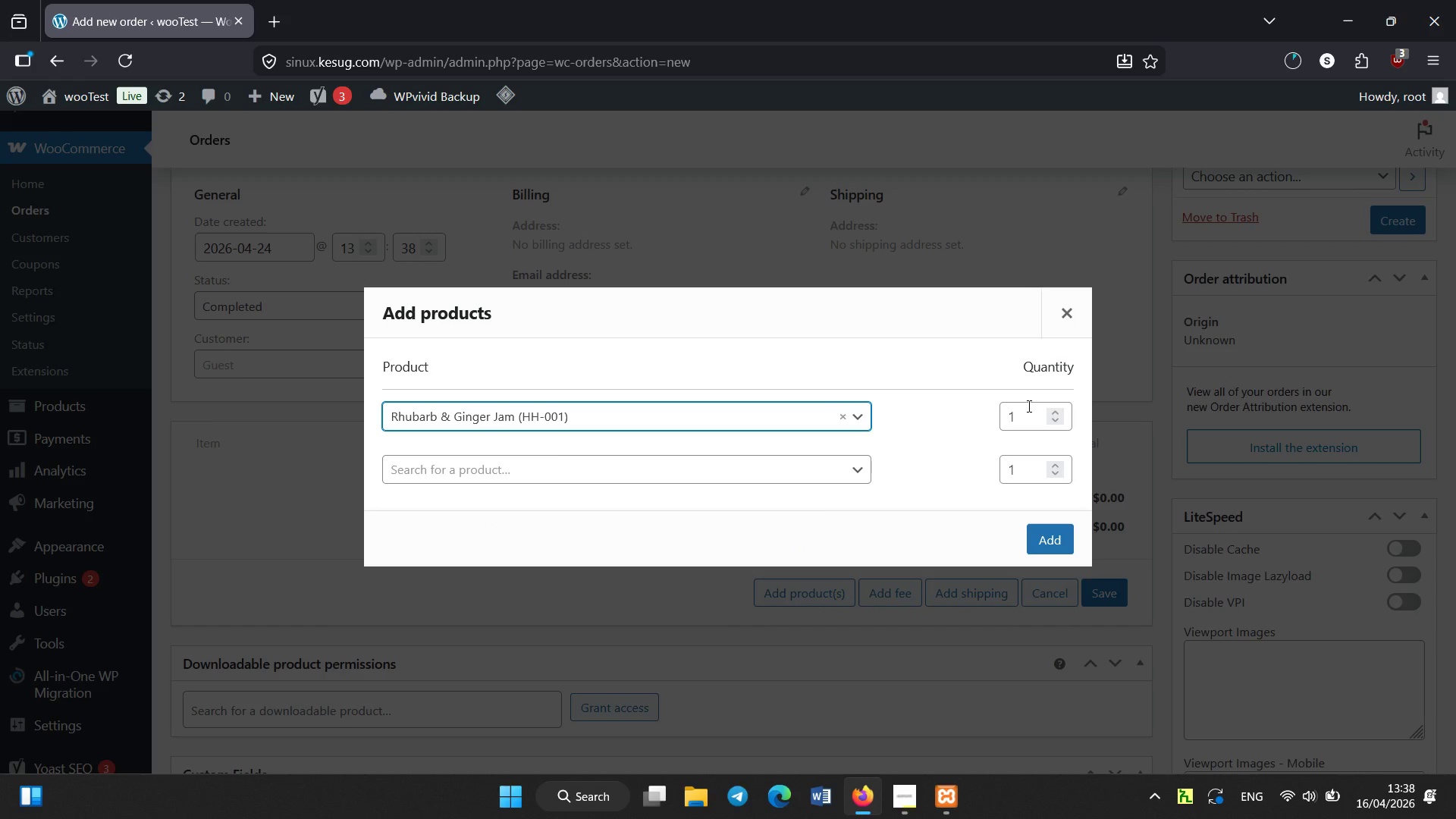 
left_click([1029, 408])
 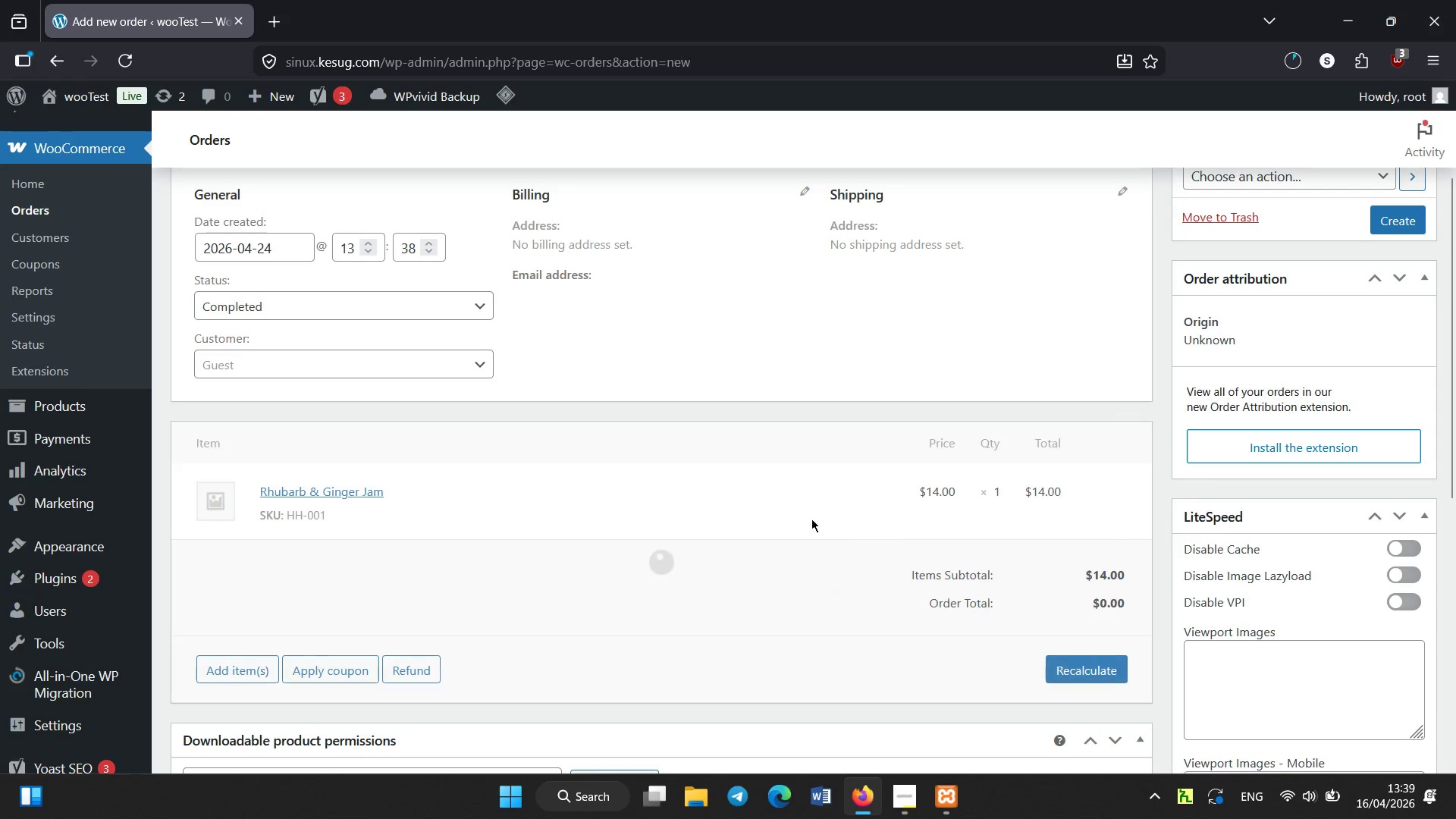 
wait(6.88)
 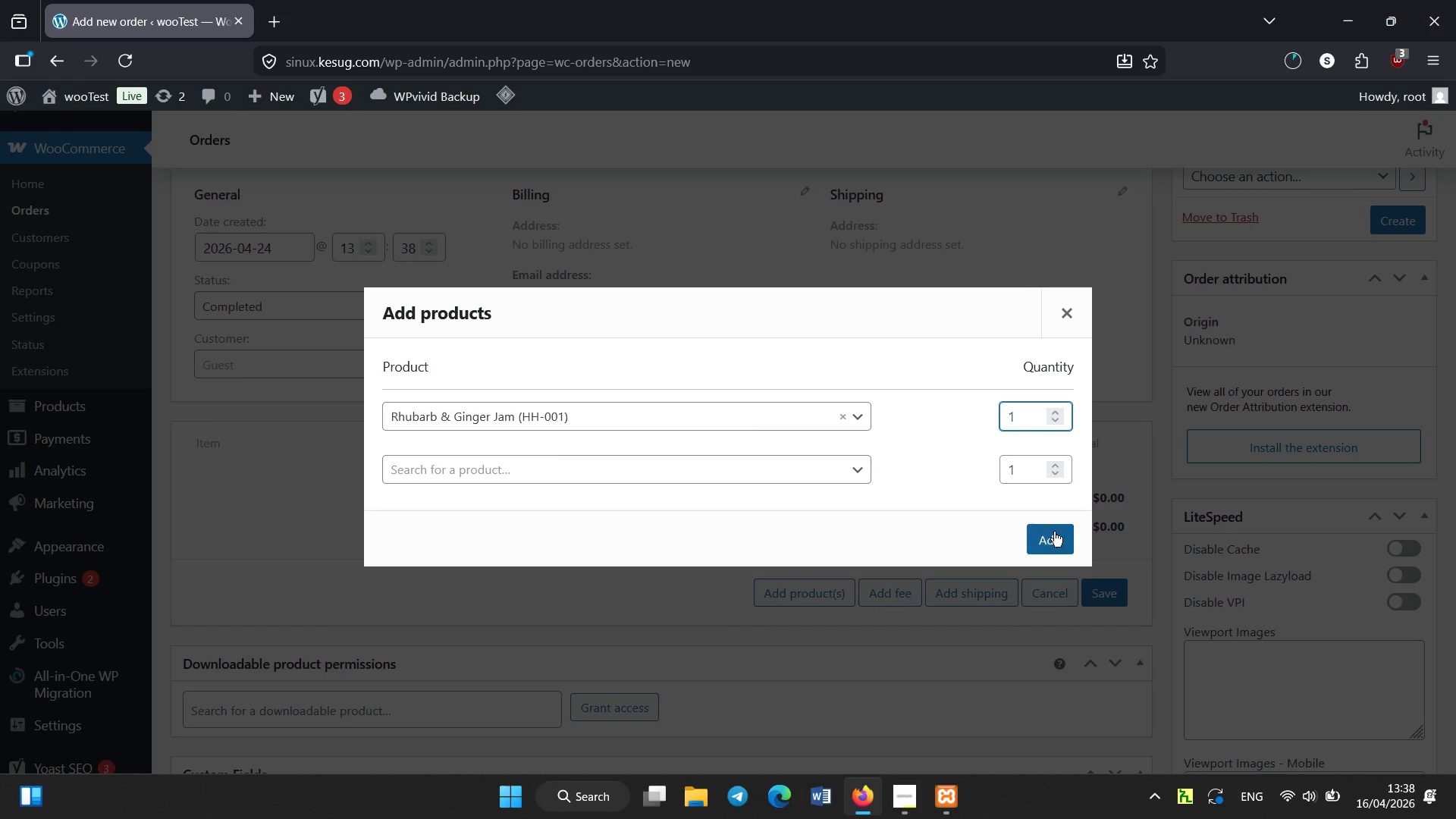 
left_click([250, 673])
 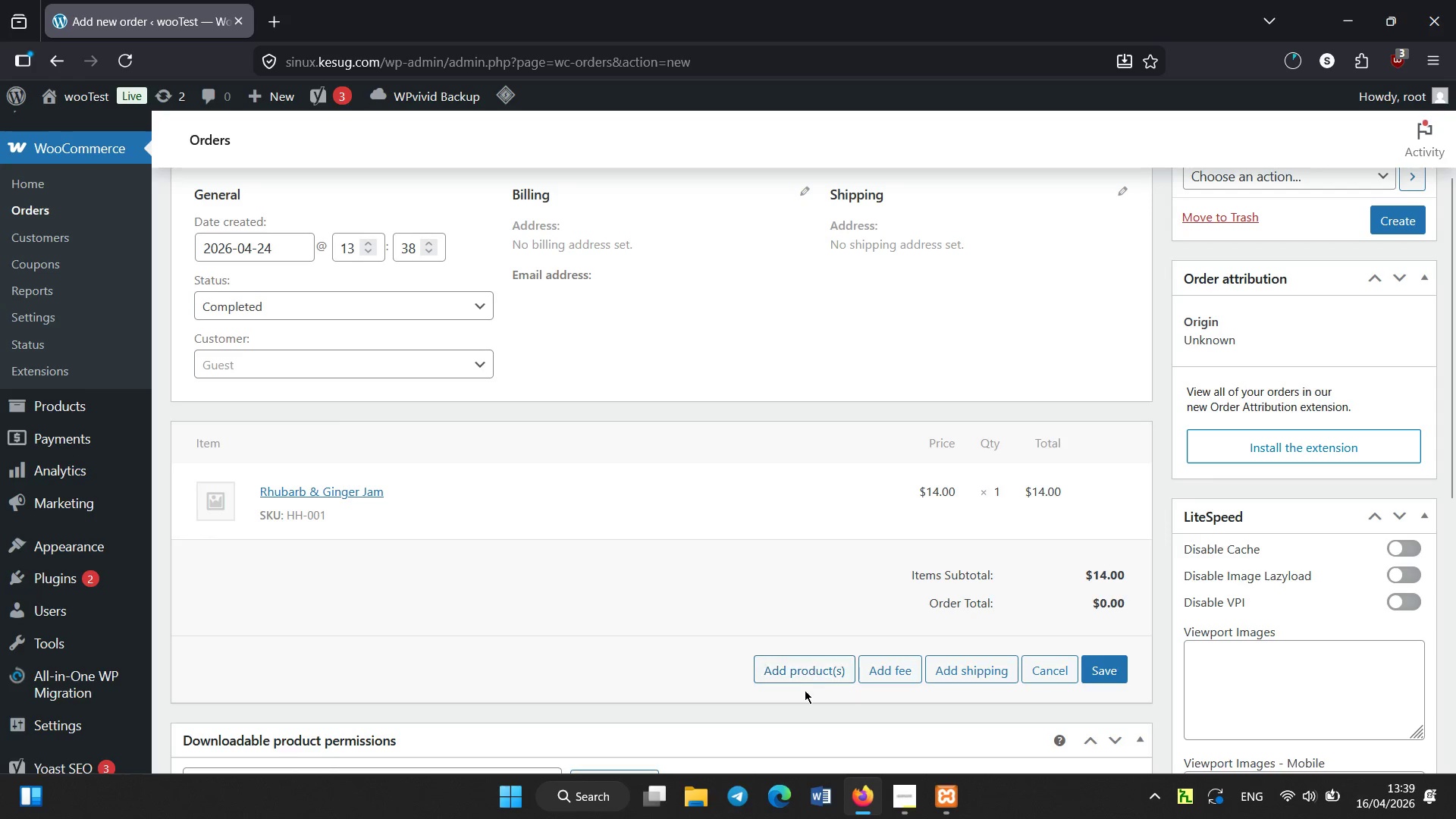 
left_click([802, 676])
 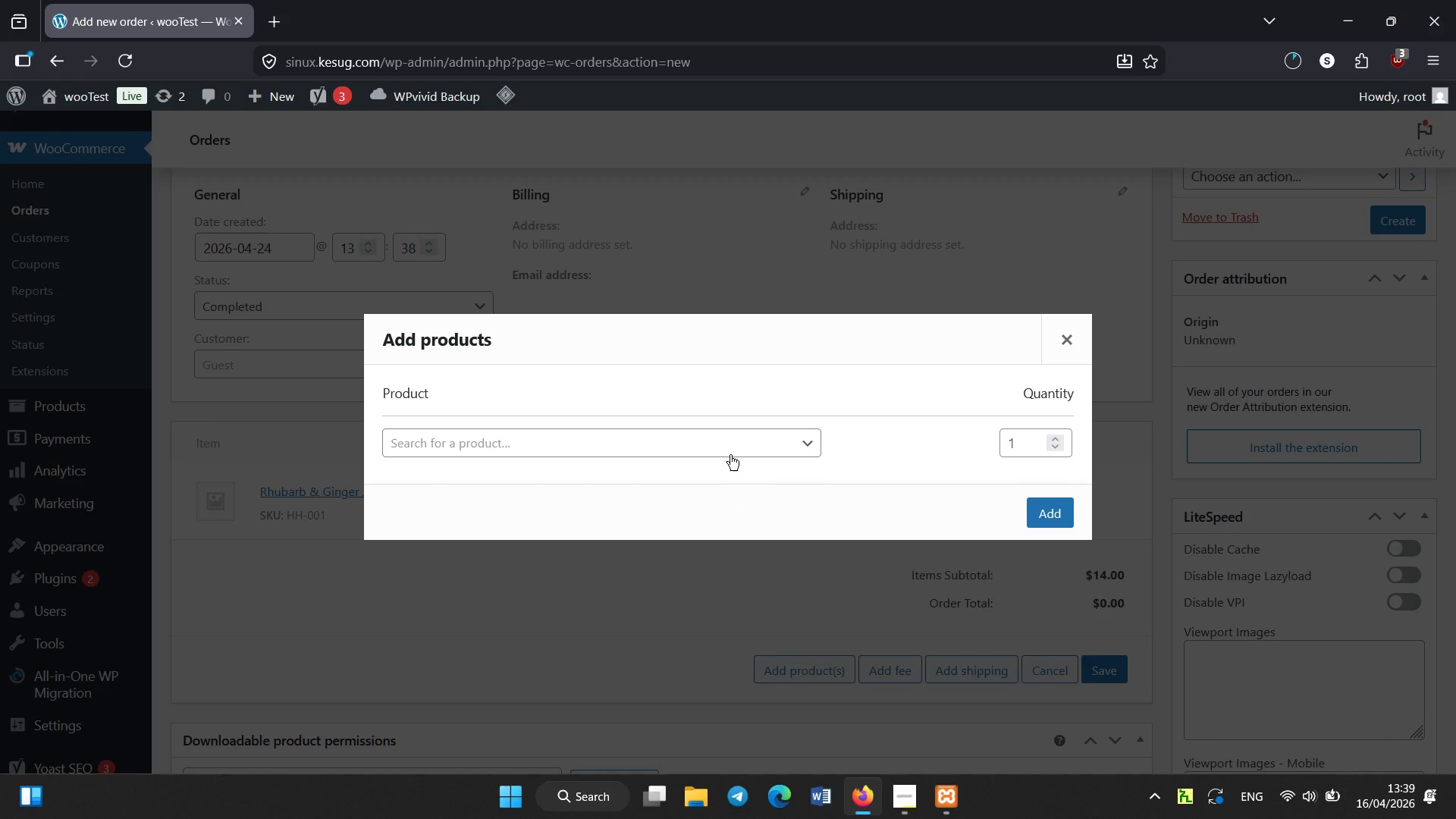 
left_click([733, 442])
 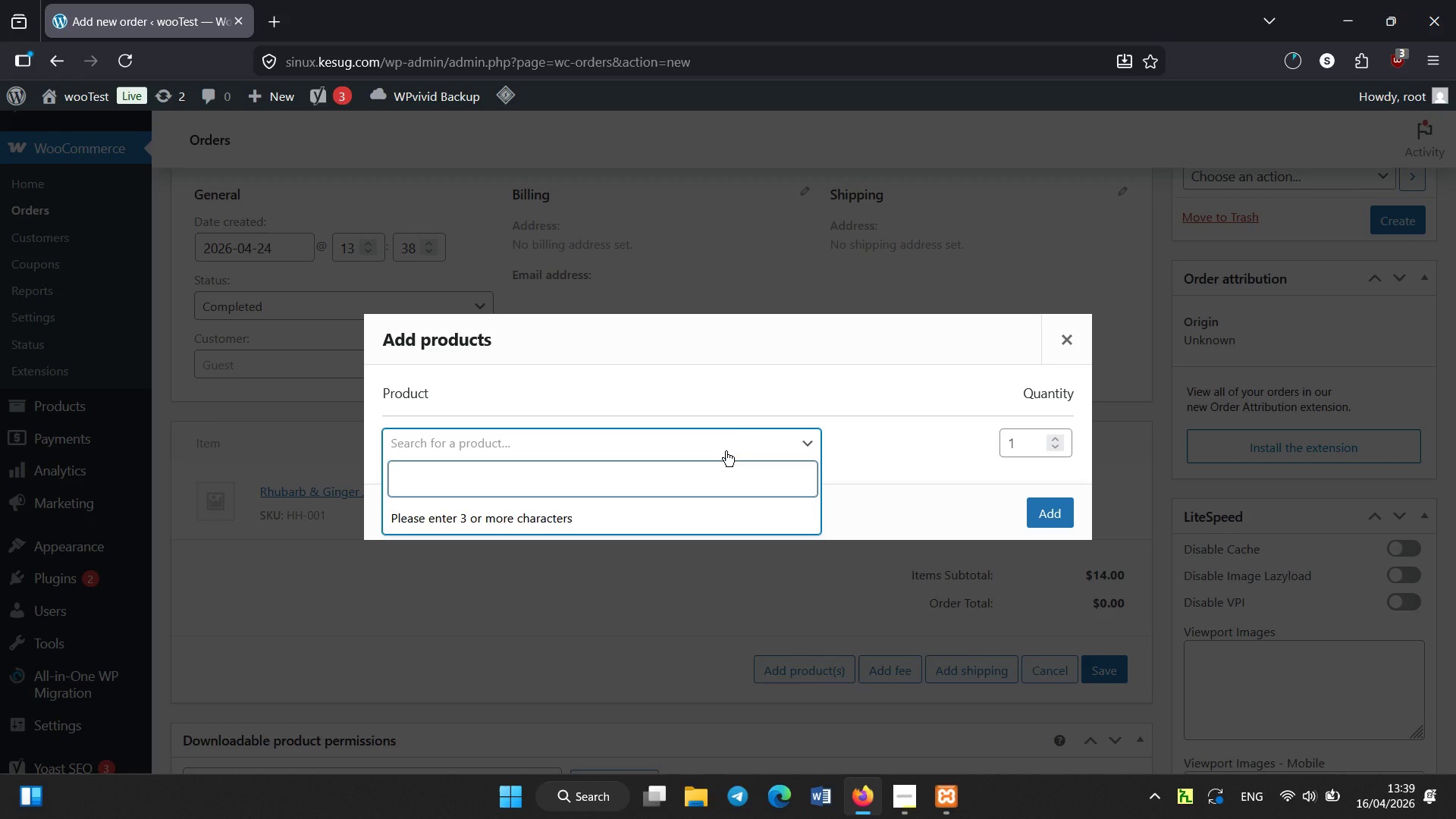 
type(Pickles)
 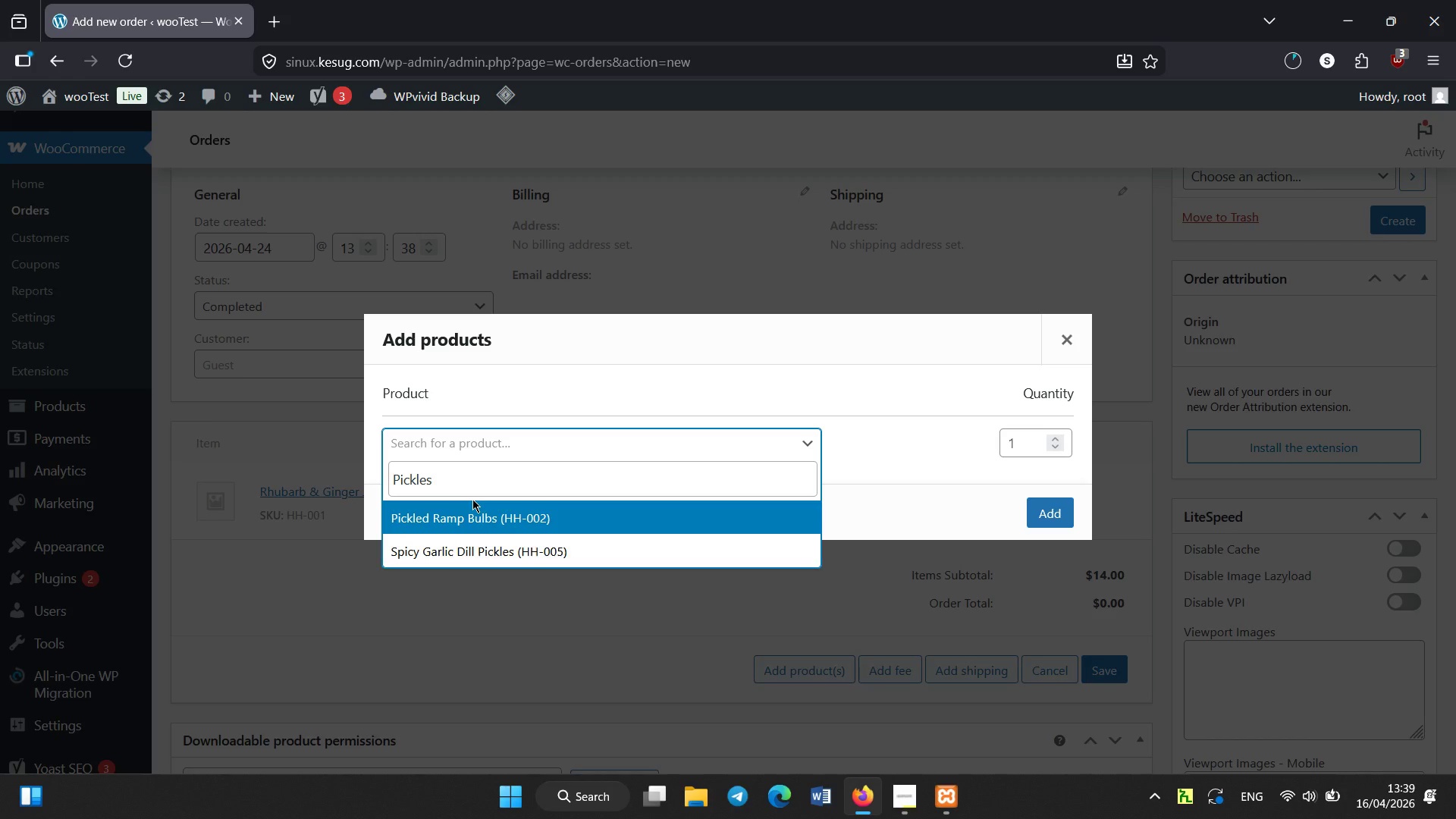 
left_click([469, 516])
 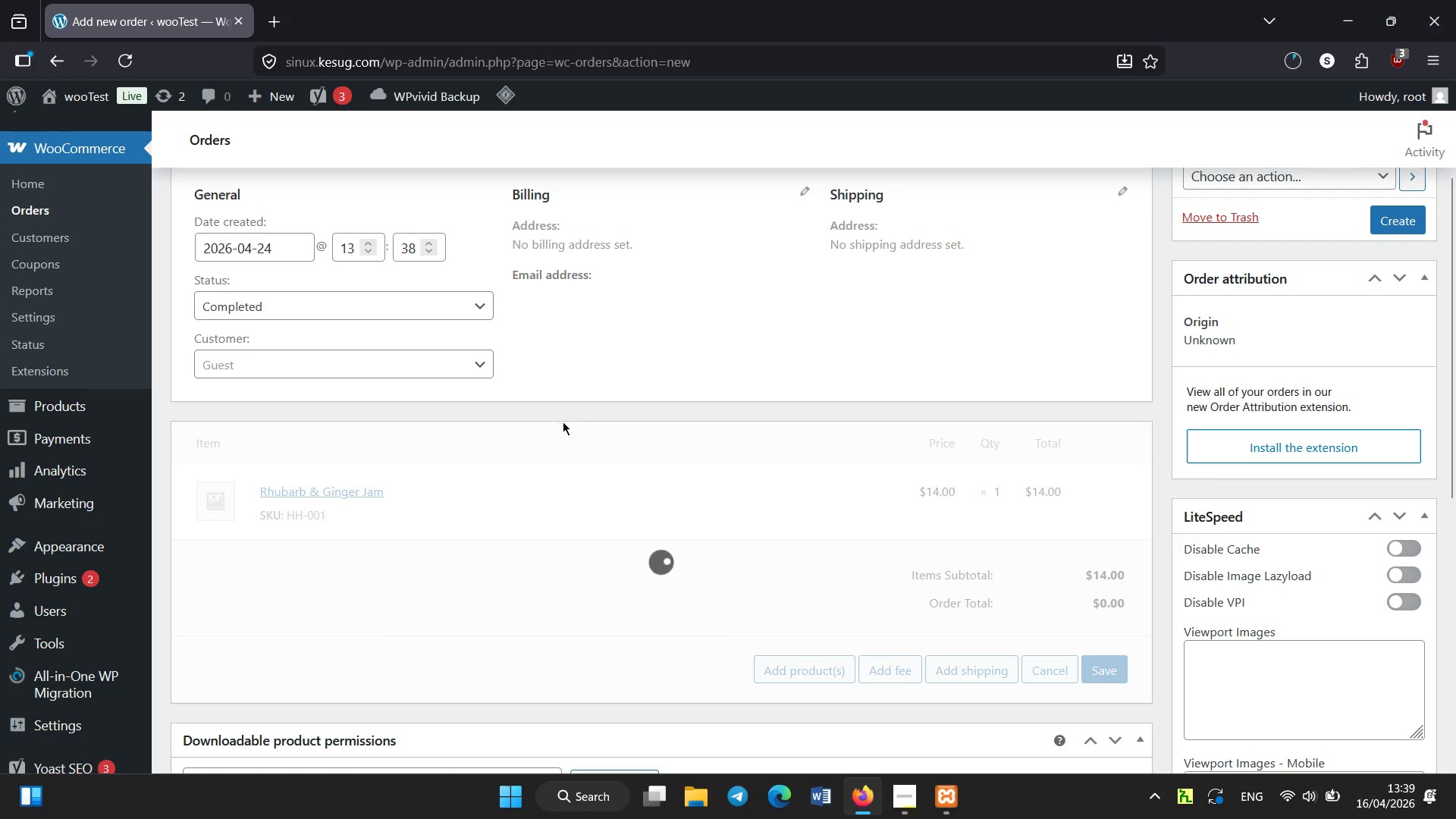 
scroll: coordinate [1381, 297], scroll_direction: up, amount: 3.0
 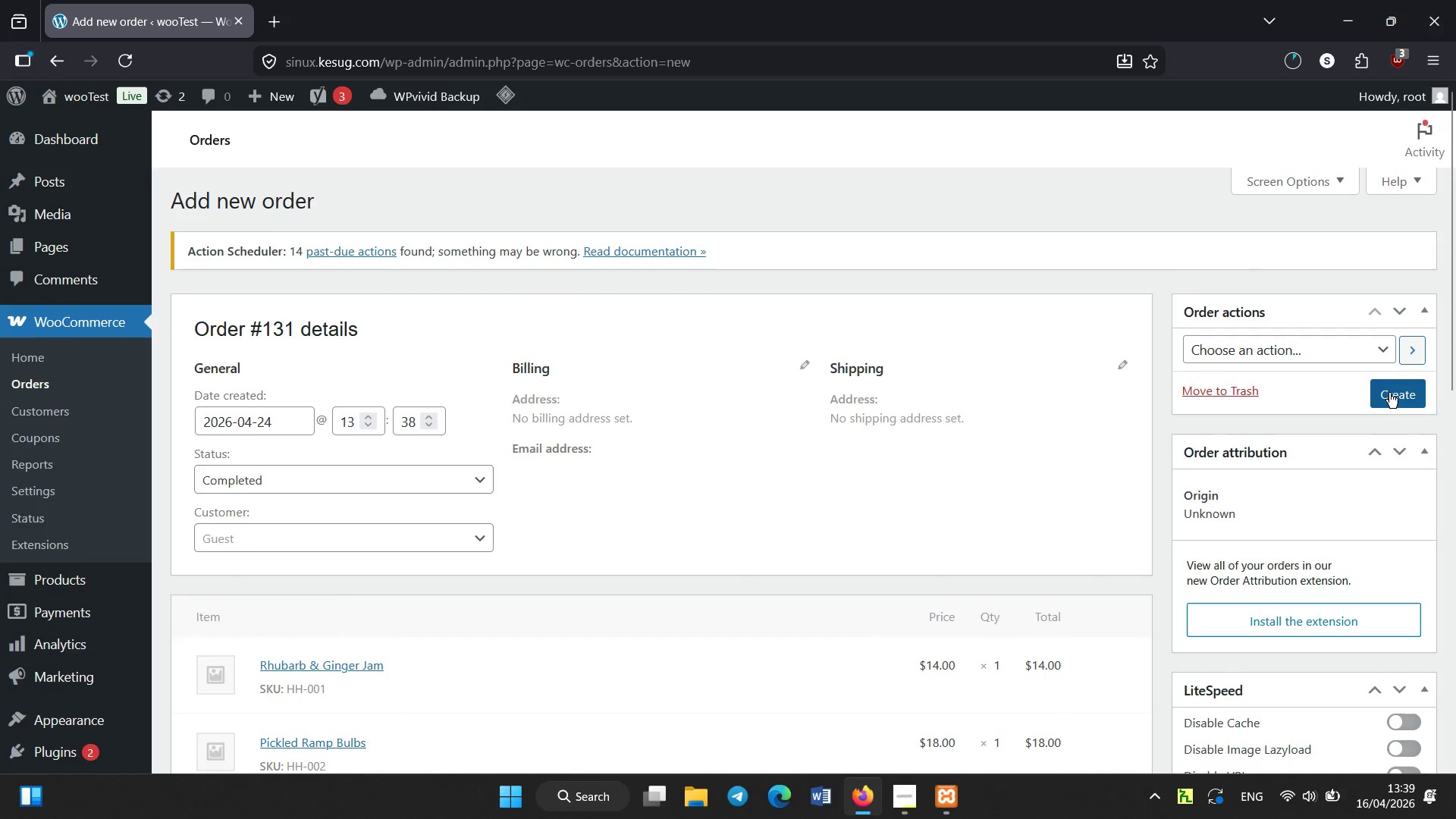 
left_click([1390, 393])
 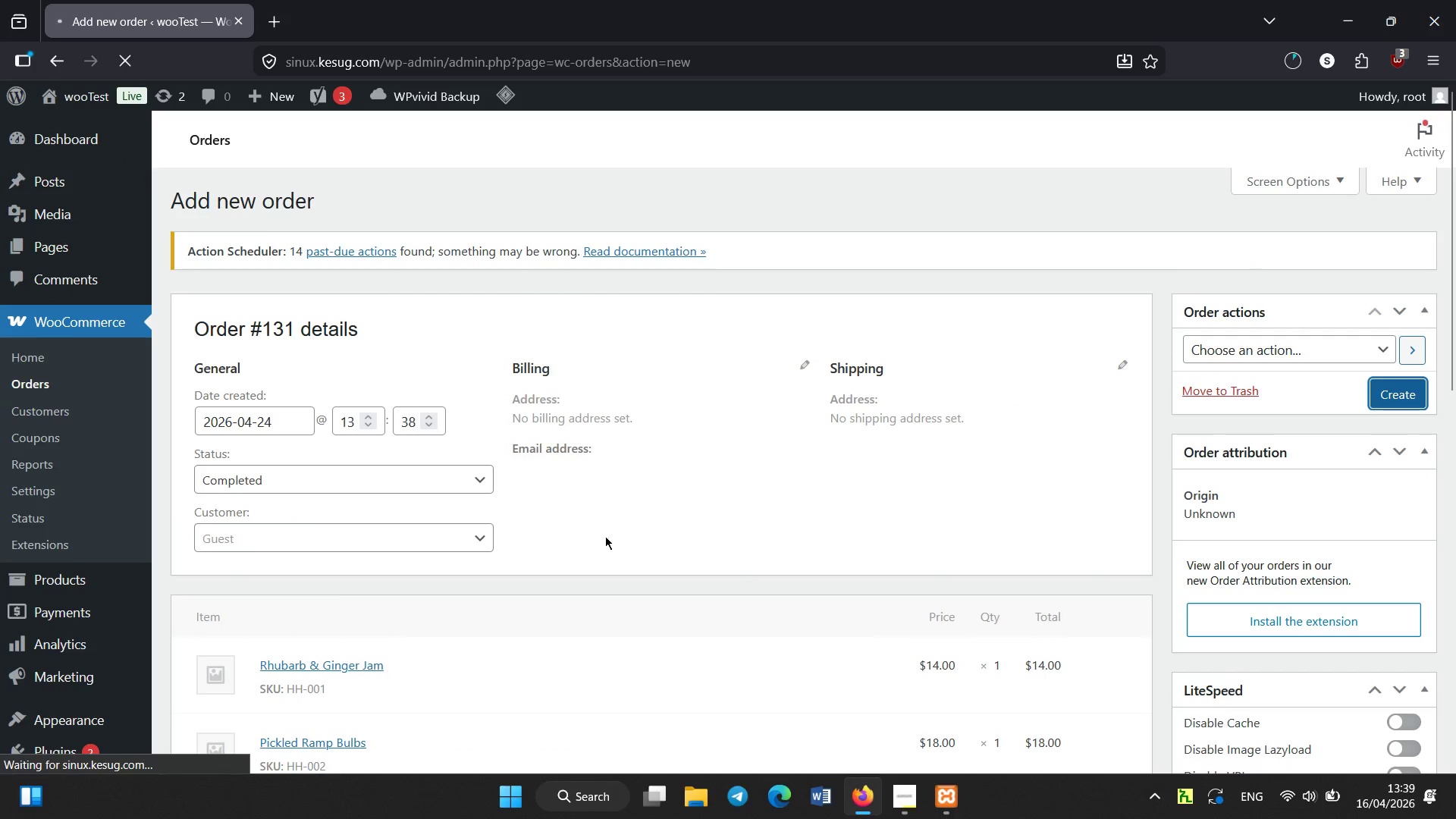 
scroll: coordinate [647, 500], scroll_direction: down, amount: 6.0
 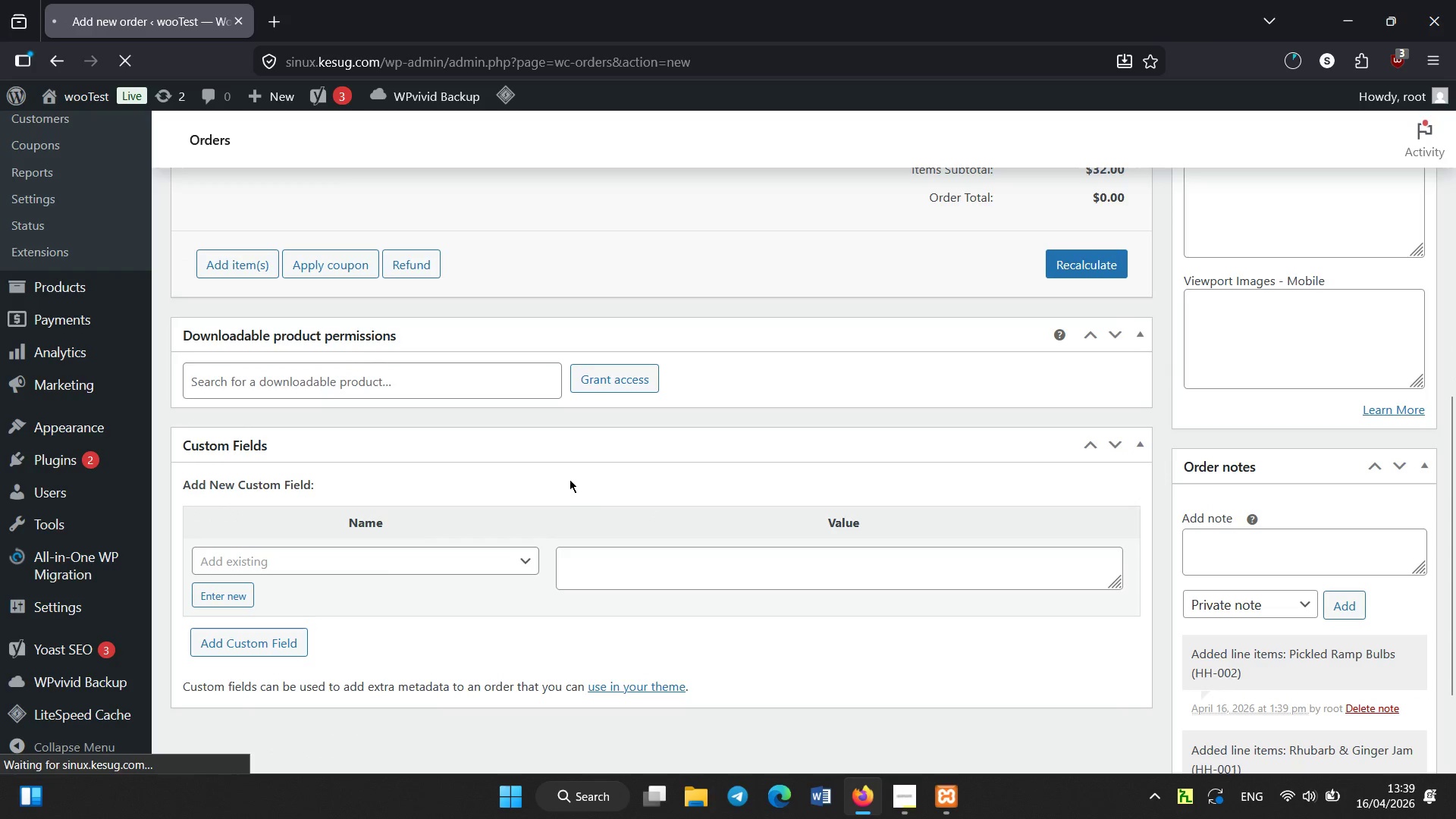 
scroll: coordinate [487, 454], scroll_direction: up, amount: 7.0
 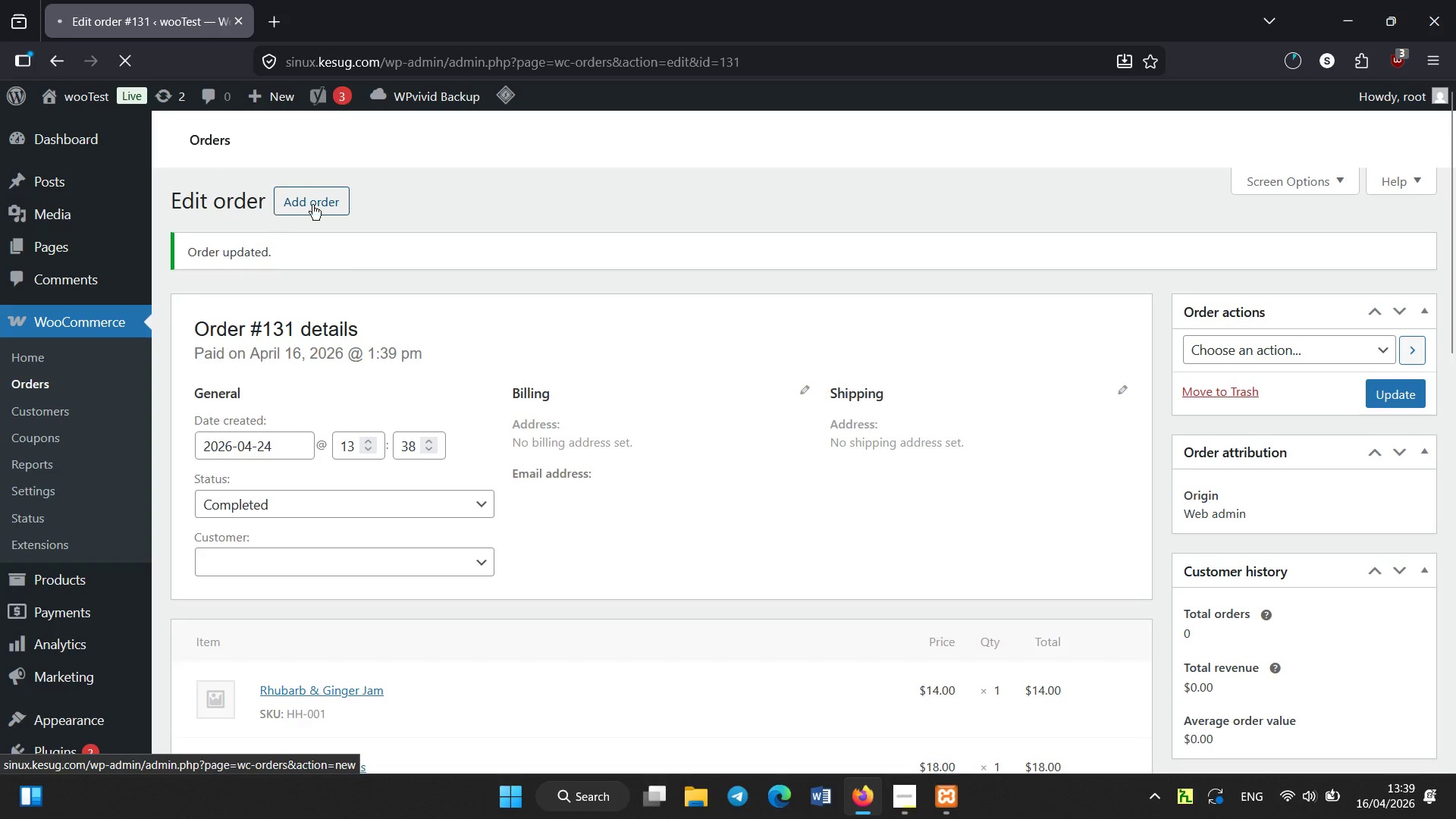 
left_click([312, 205])
 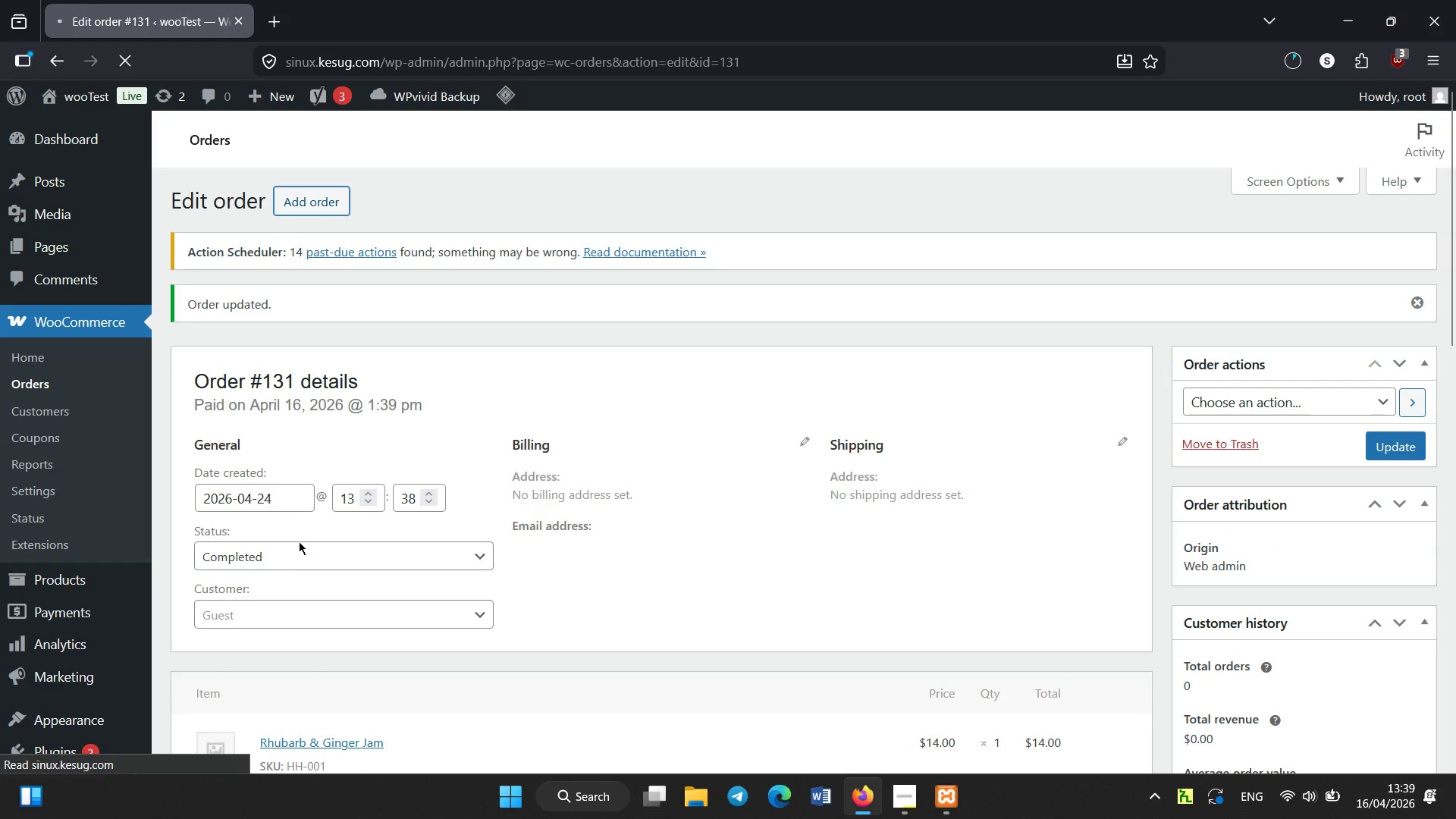 
left_click([251, 508])
 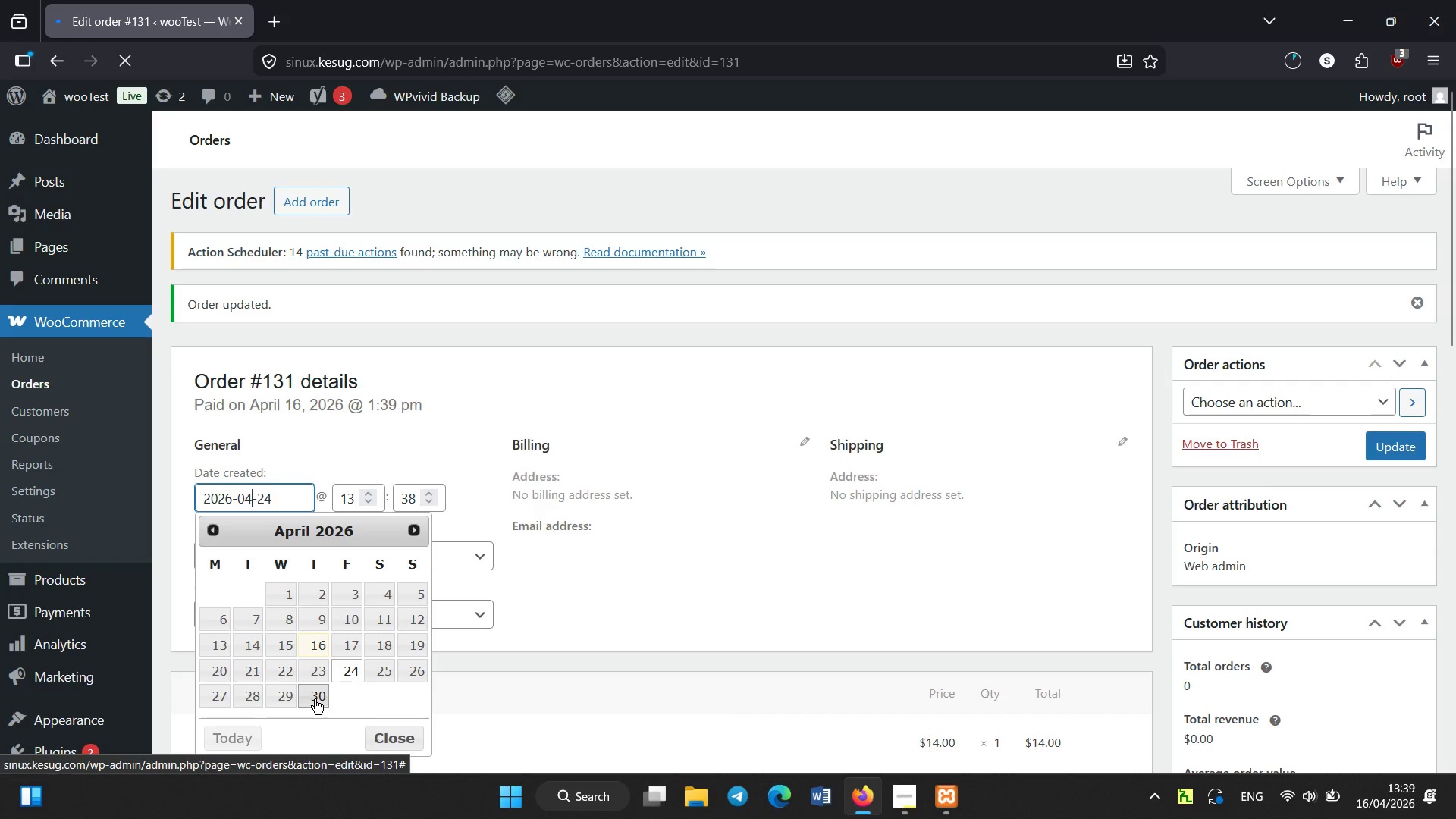 
left_click([312, 695])
 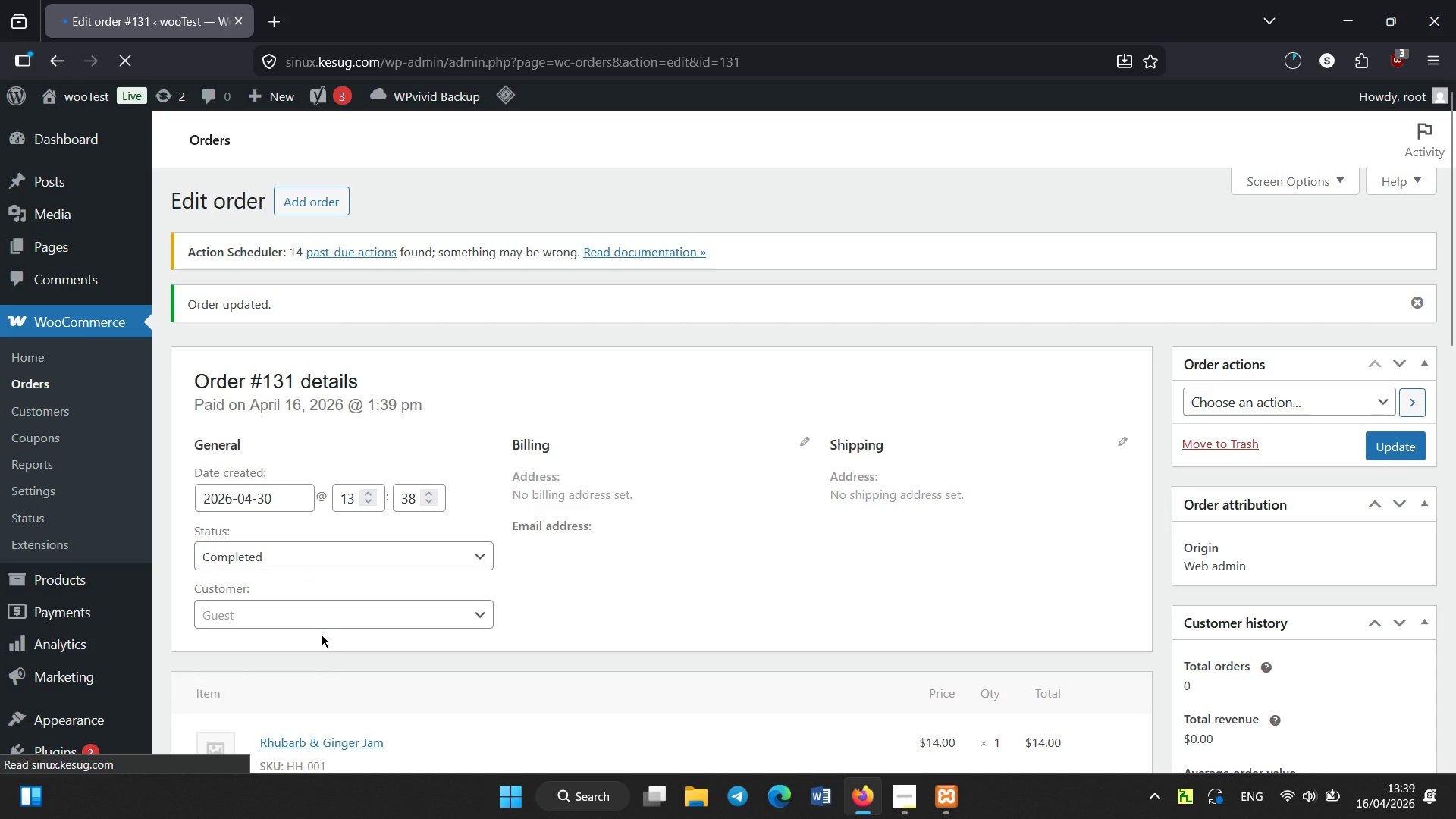 
scroll: coordinate [391, 604], scroll_direction: up, amount: 1.0
 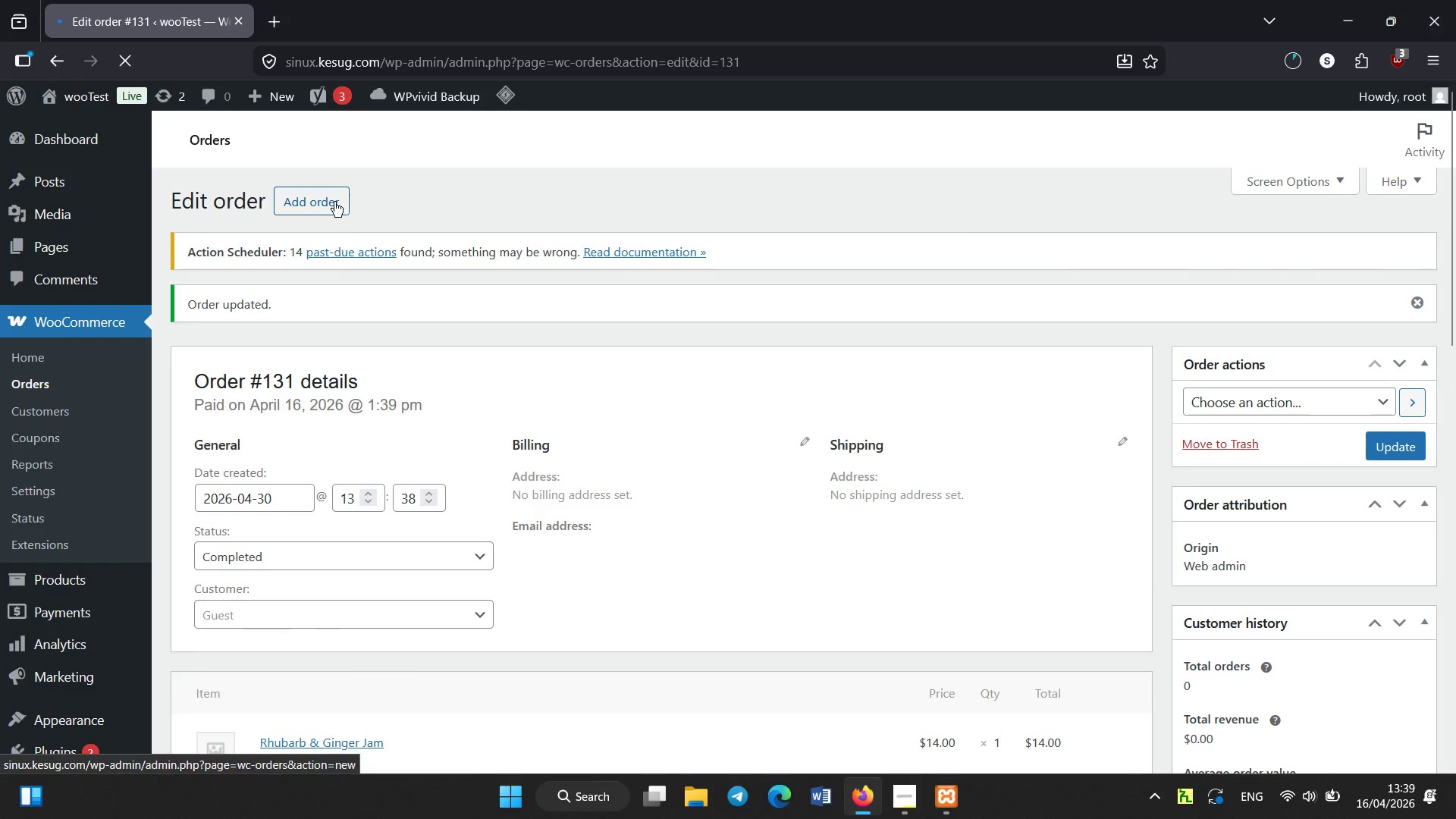 
left_click([334, 202])
 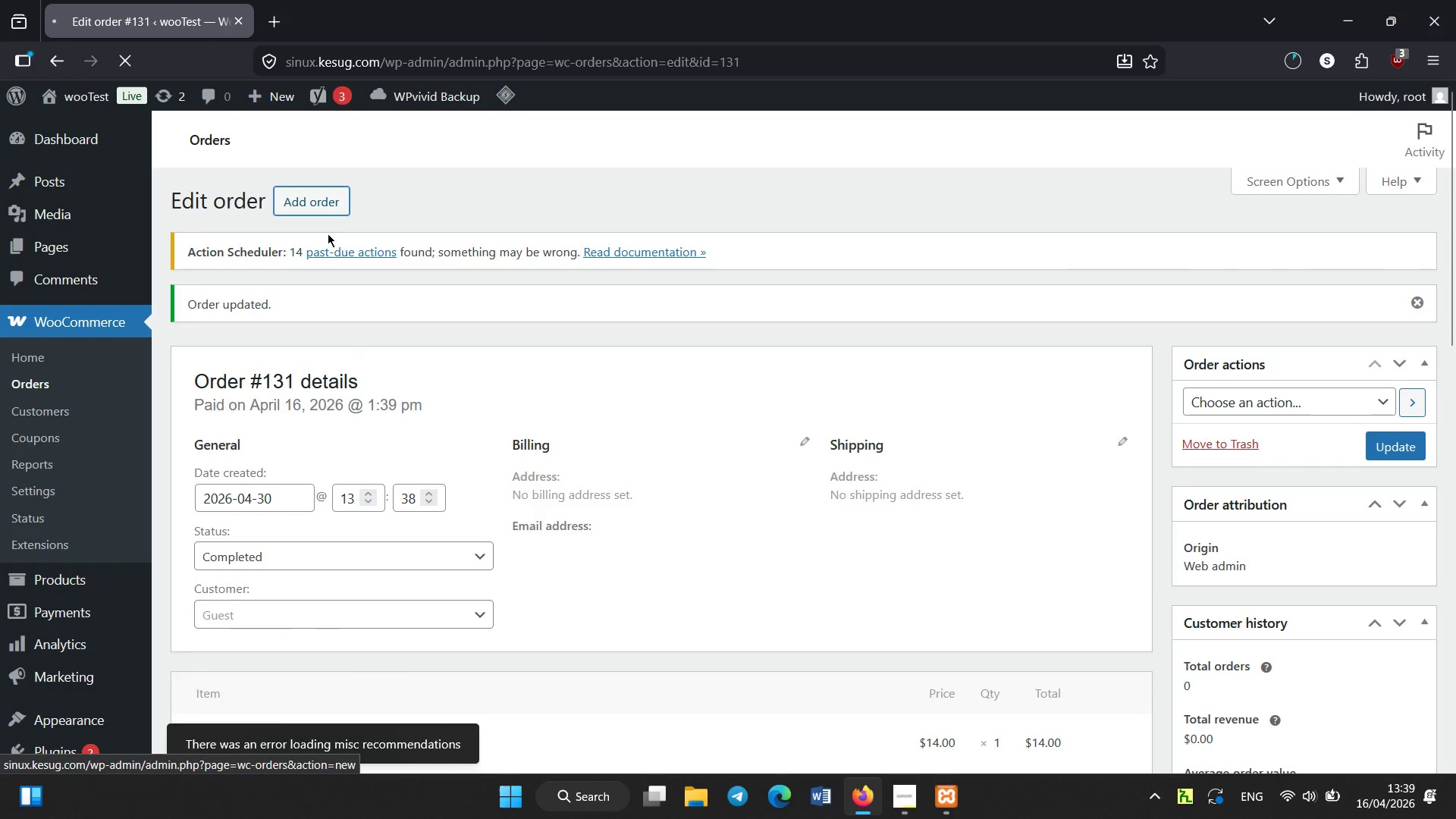 
scroll: coordinate [472, 305], scroll_direction: none, amount: 0.0
 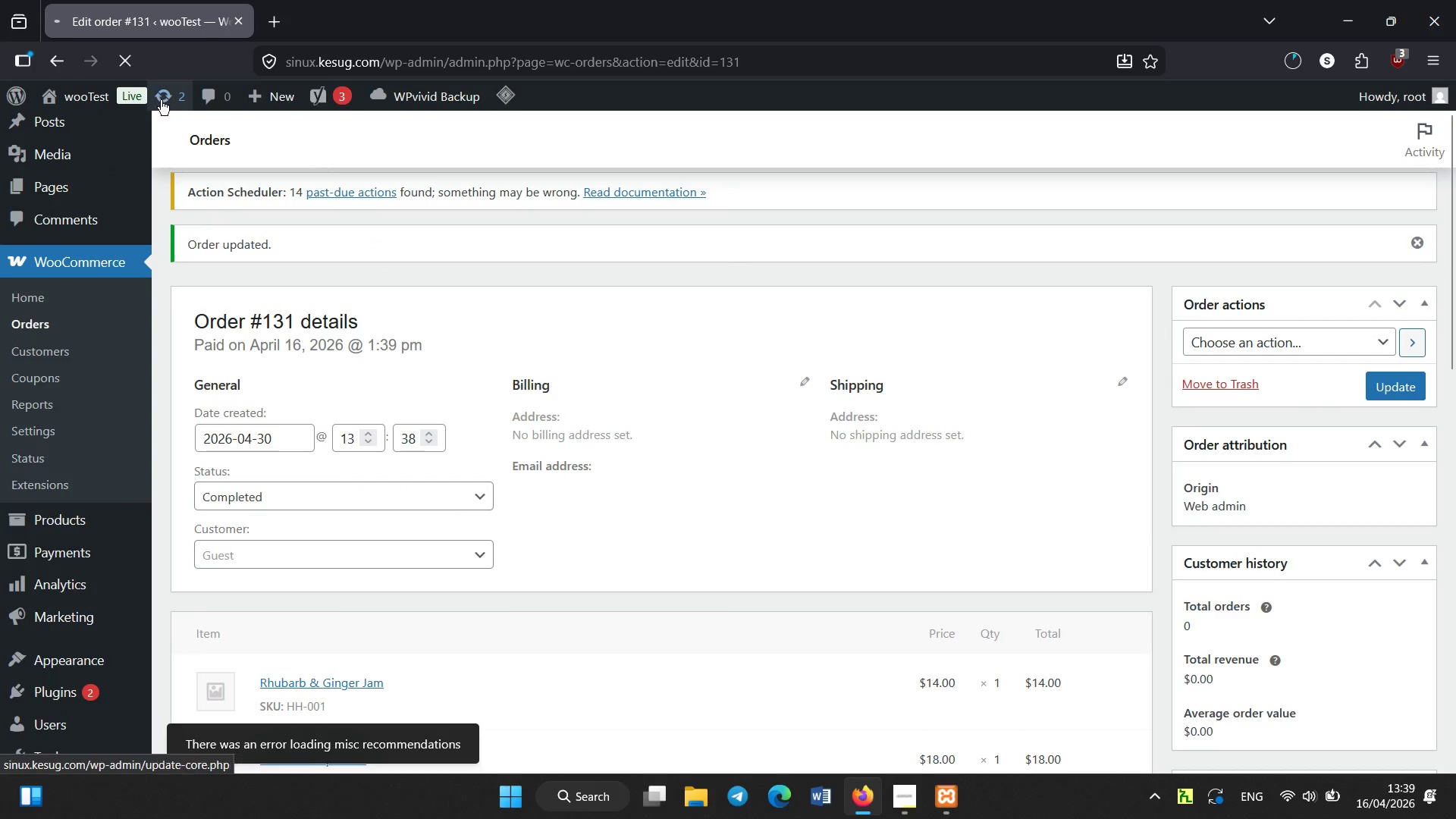 
left_click([140, 66])
 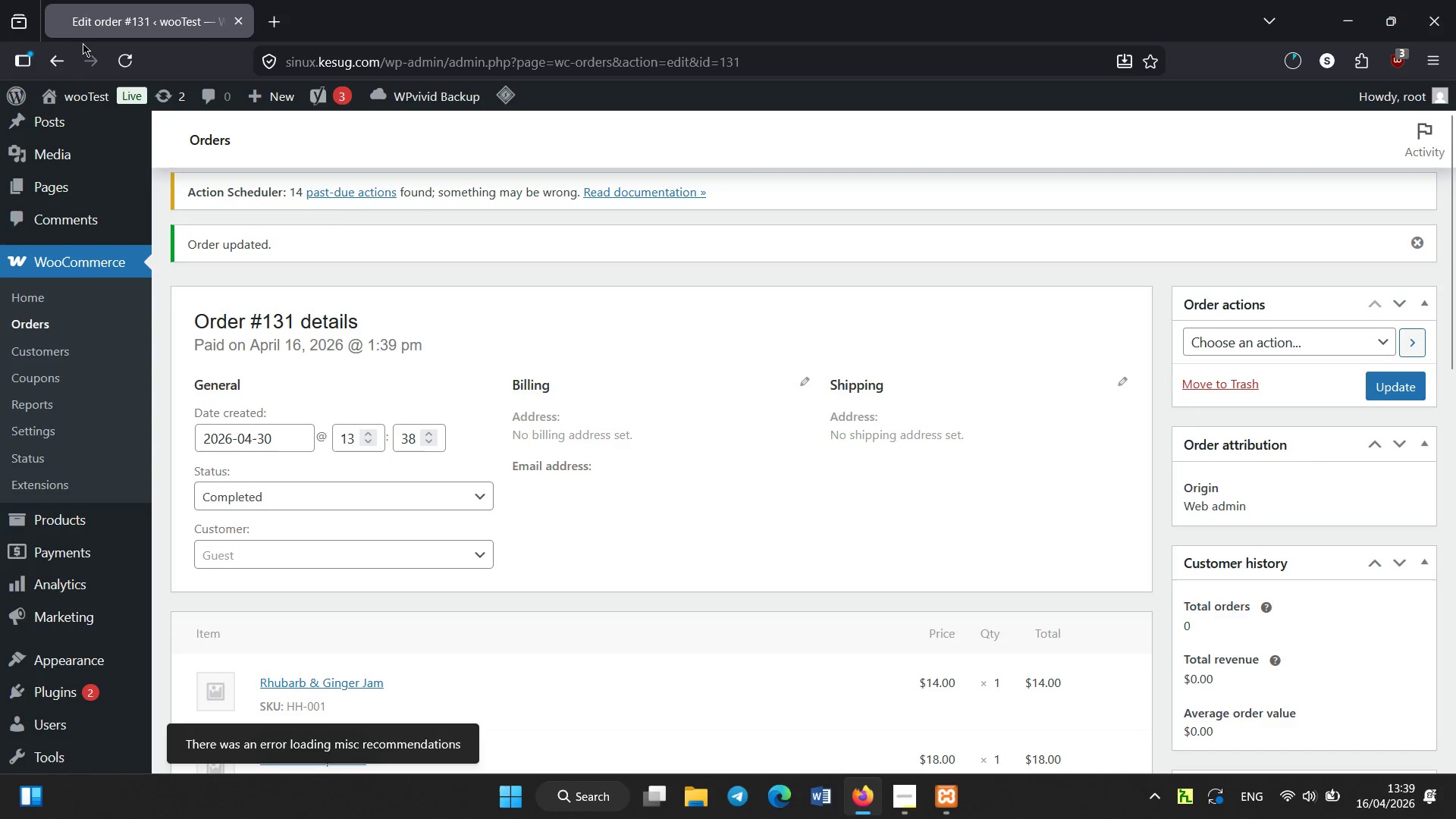 
left_click([56, 61])
 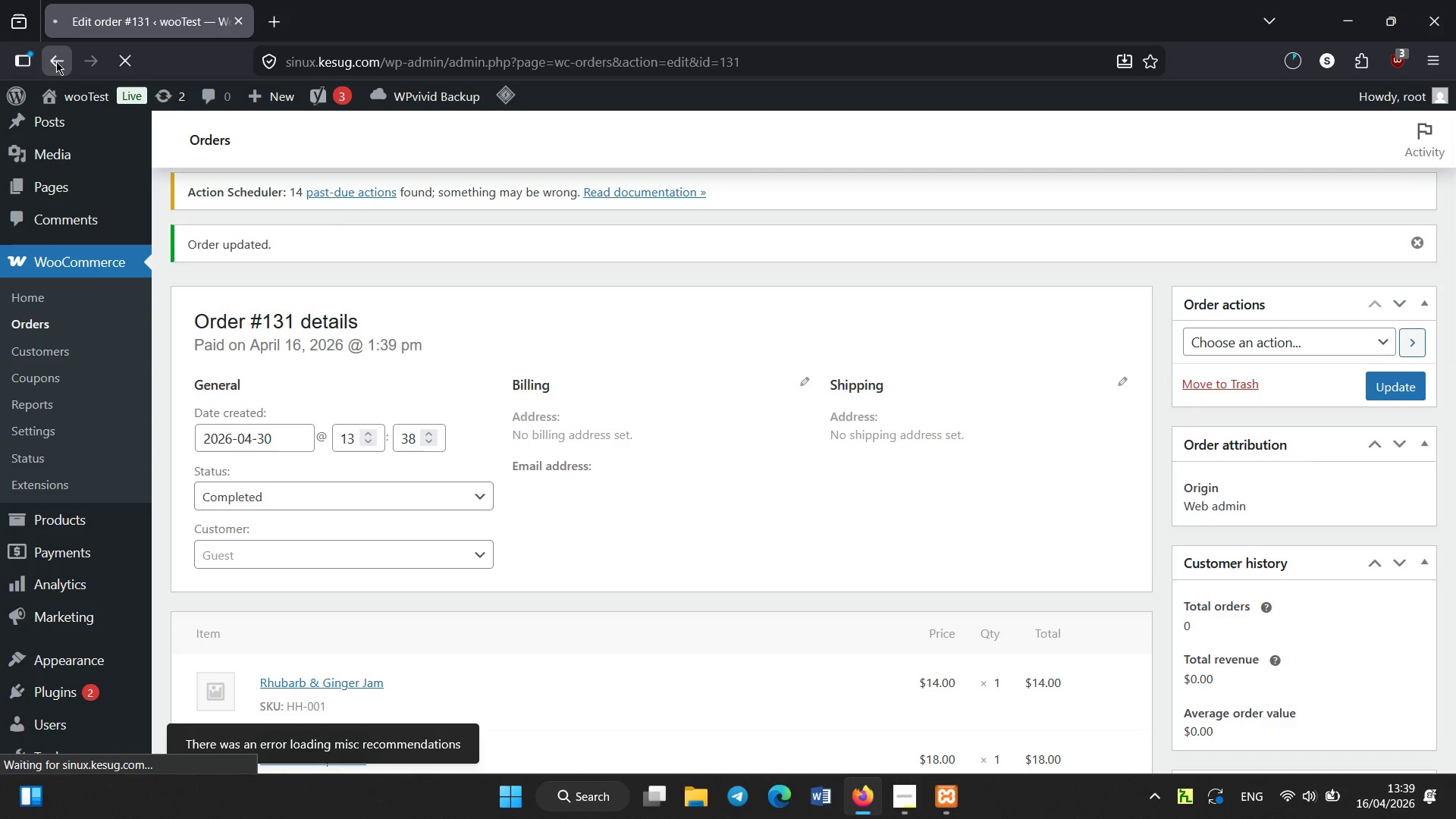 
left_click([56, 61])
 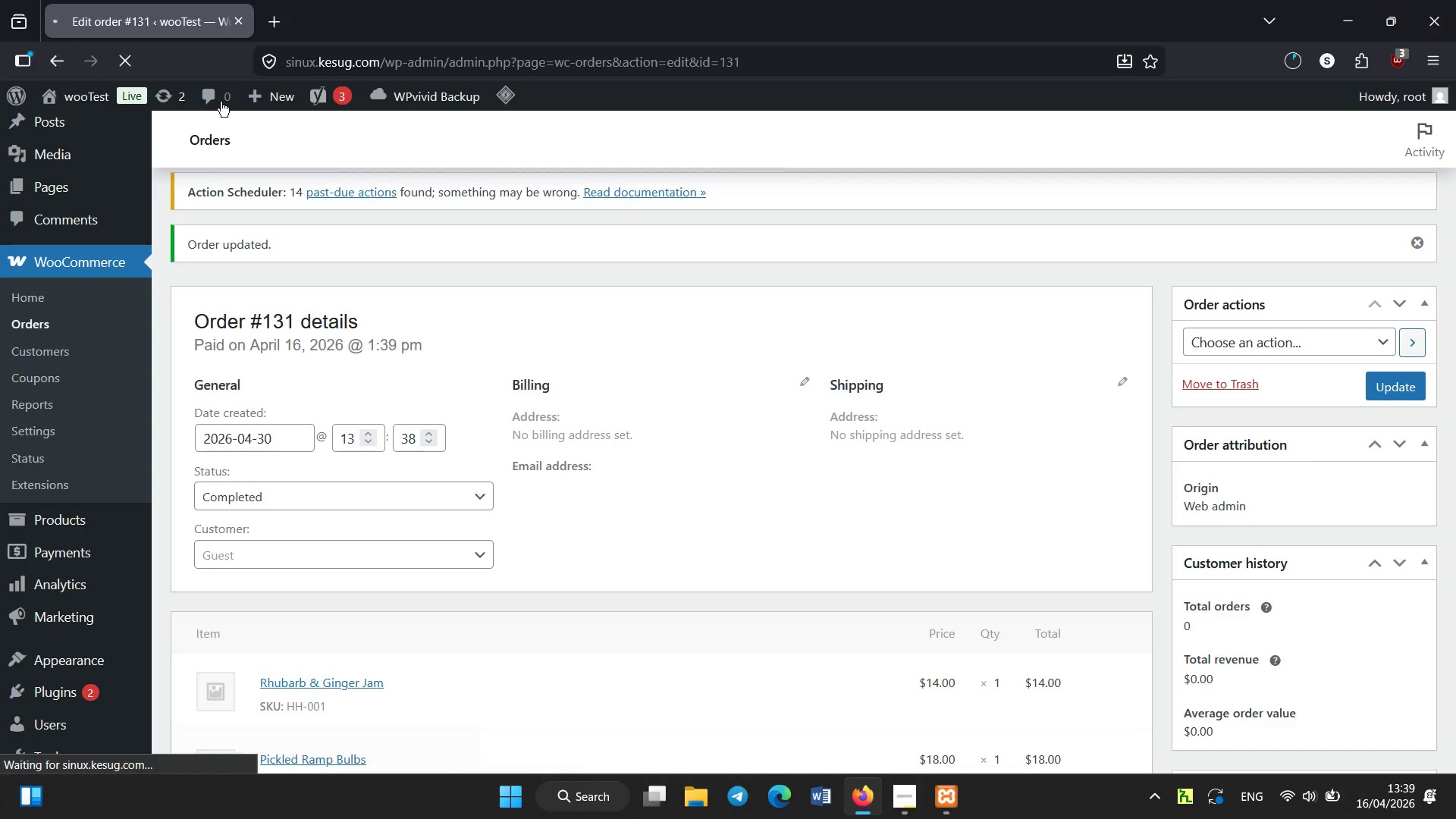 
scroll: coordinate [585, 372], scroll_direction: none, amount: 0.0
 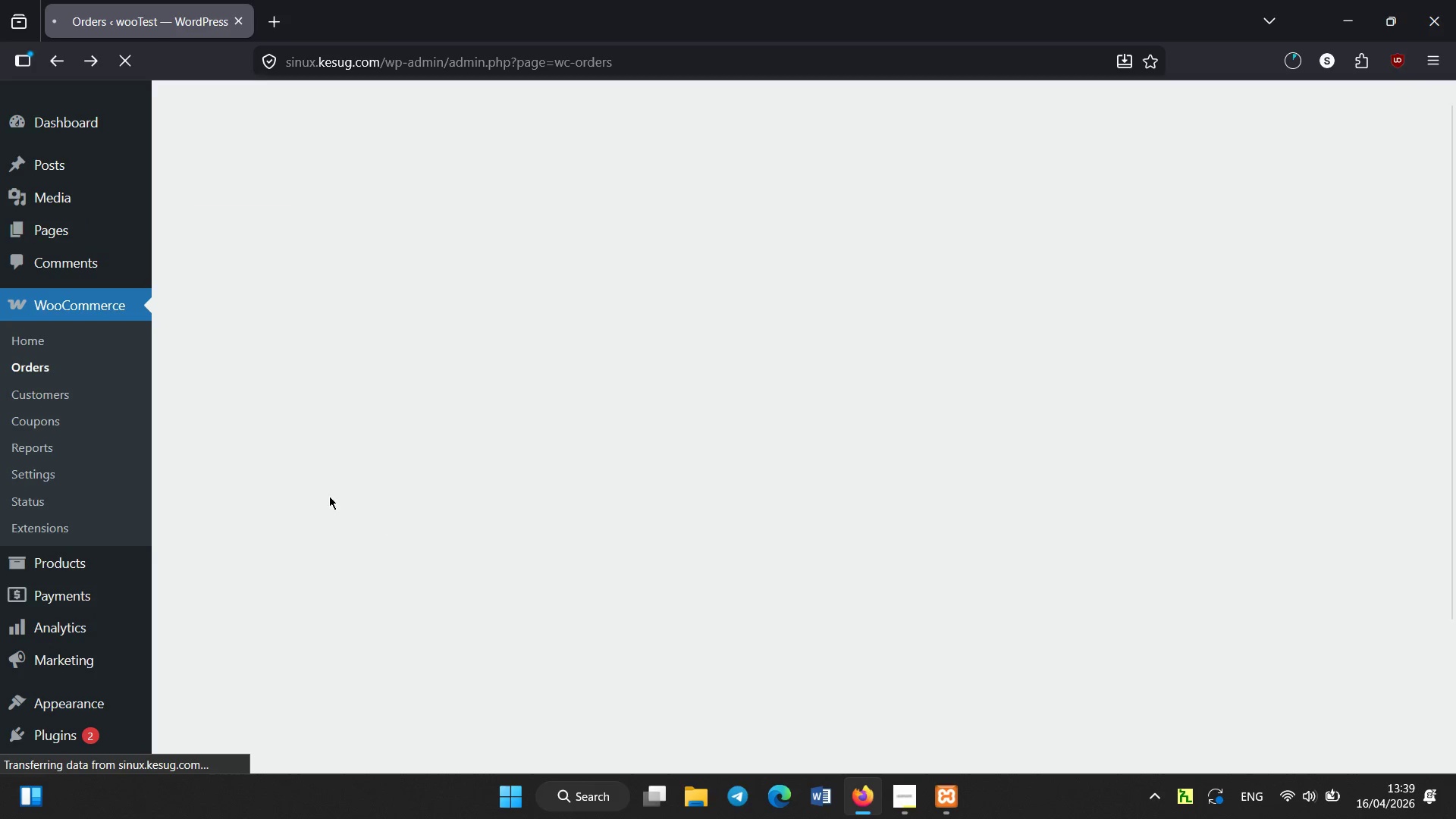 
scroll: coordinate [275, 441], scroll_direction: down, amount: 1.0
 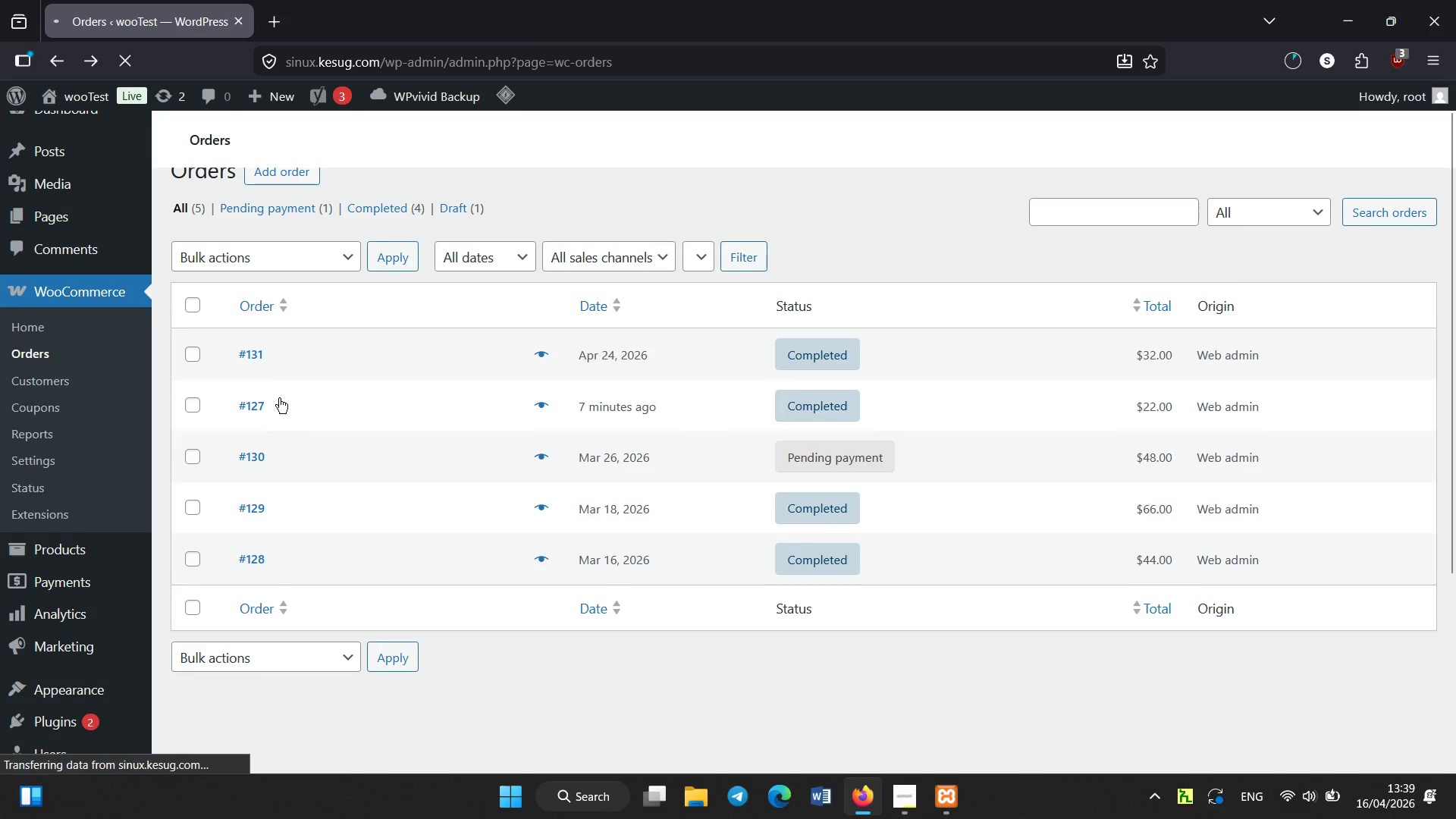 
scroll: coordinate [284, 405], scroll_direction: none, amount: 0.0
 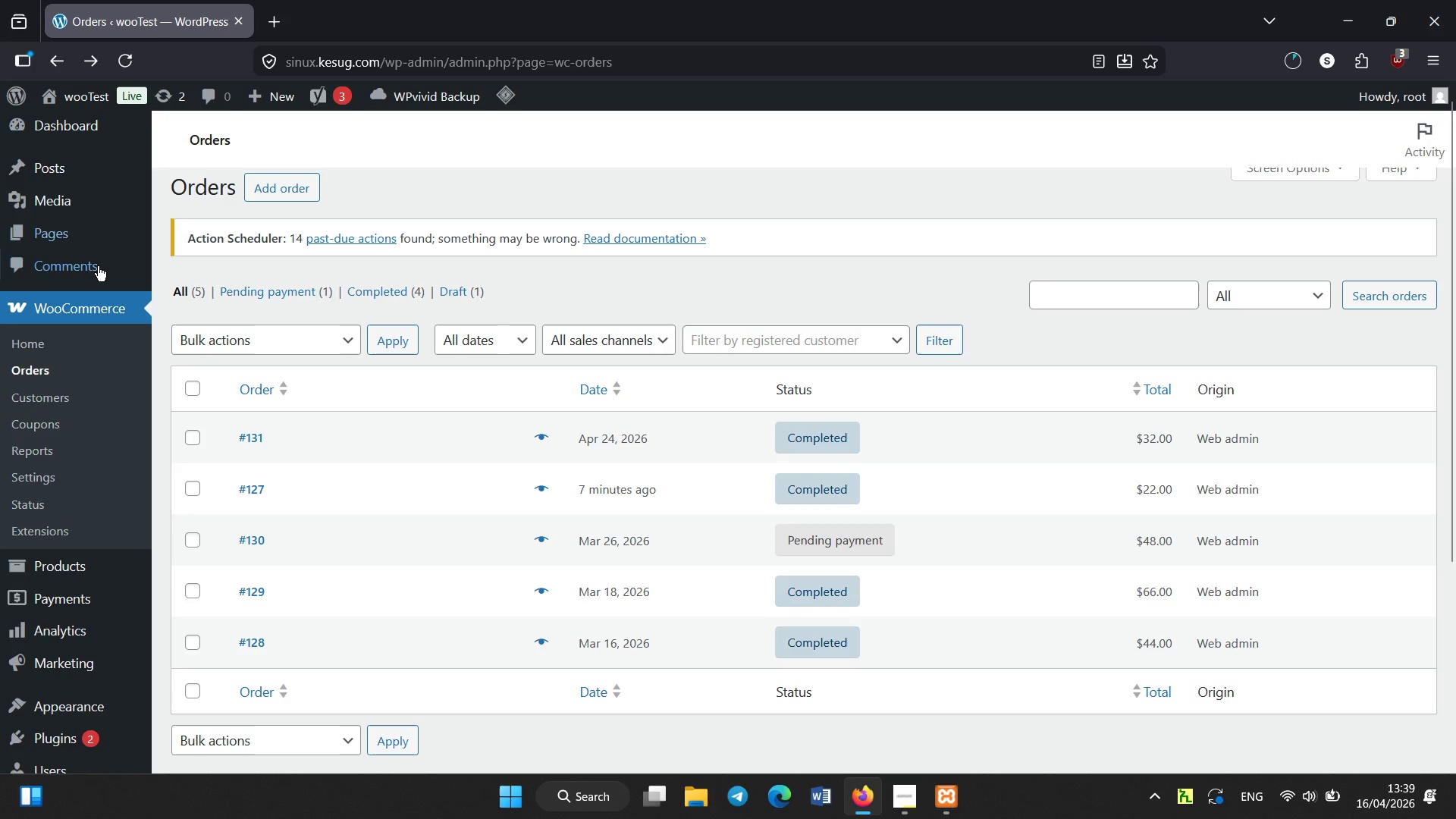 
wait(6.39)
 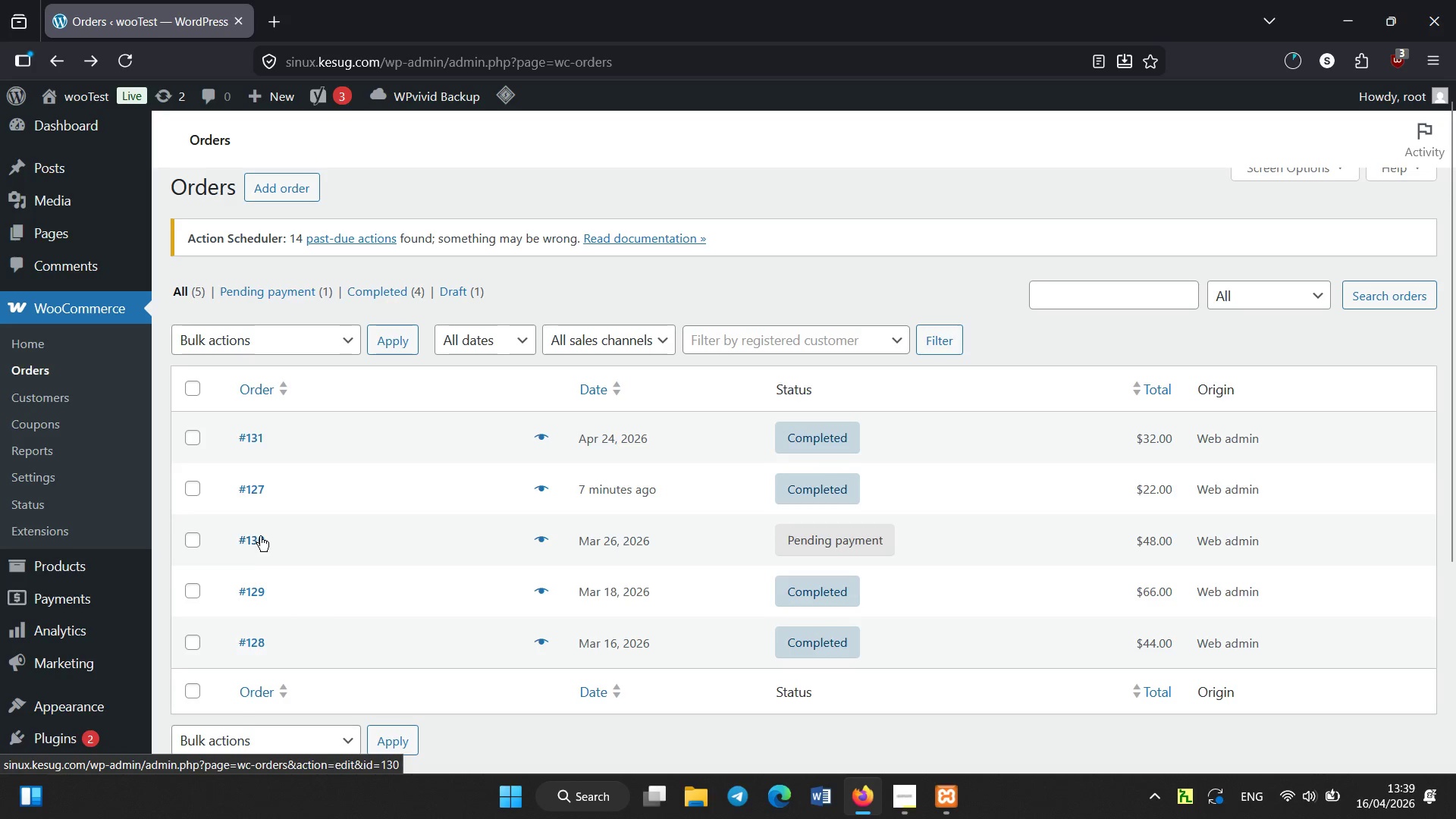 
left_click([301, 185])
 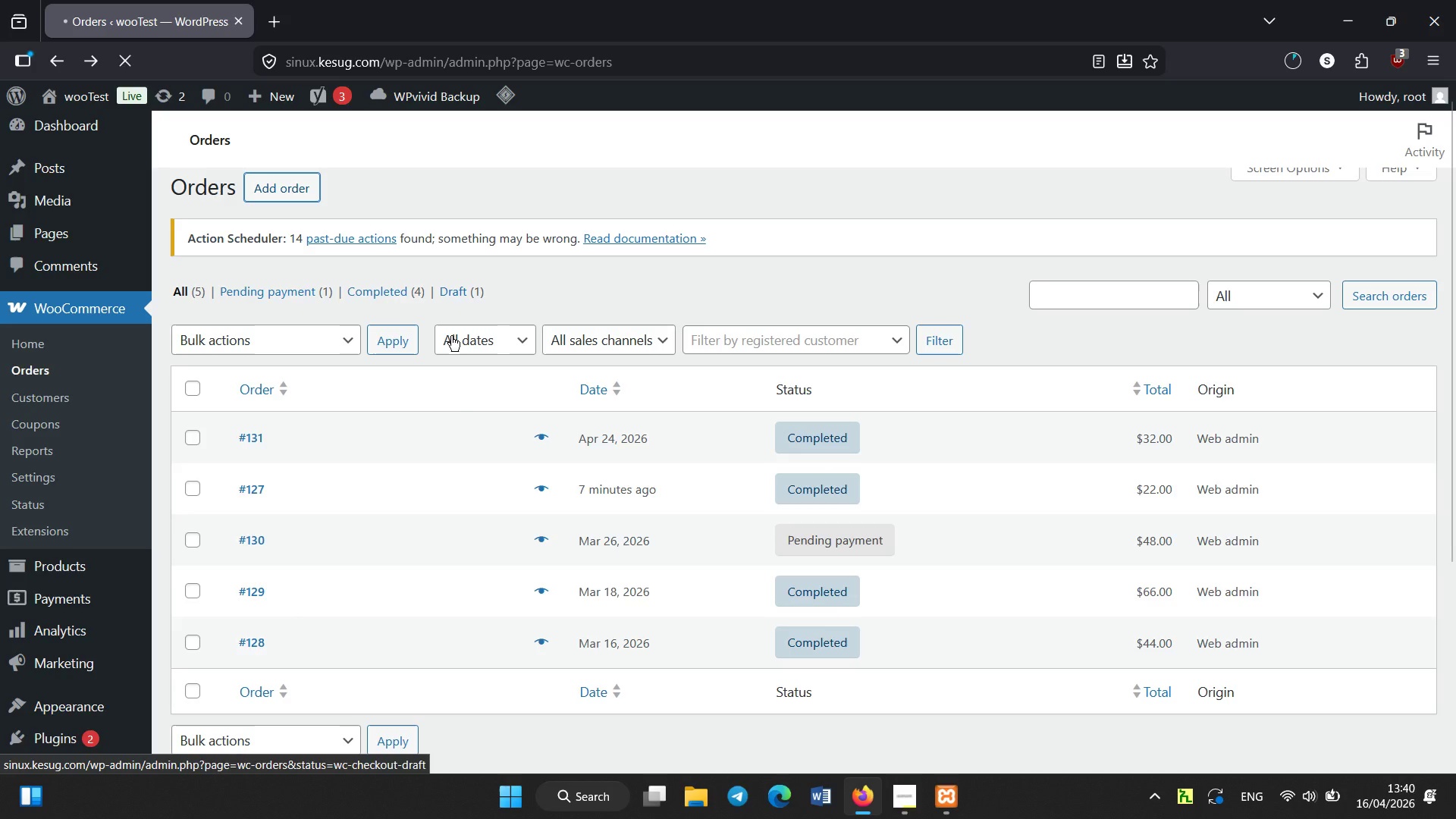 
wait(9.31)
 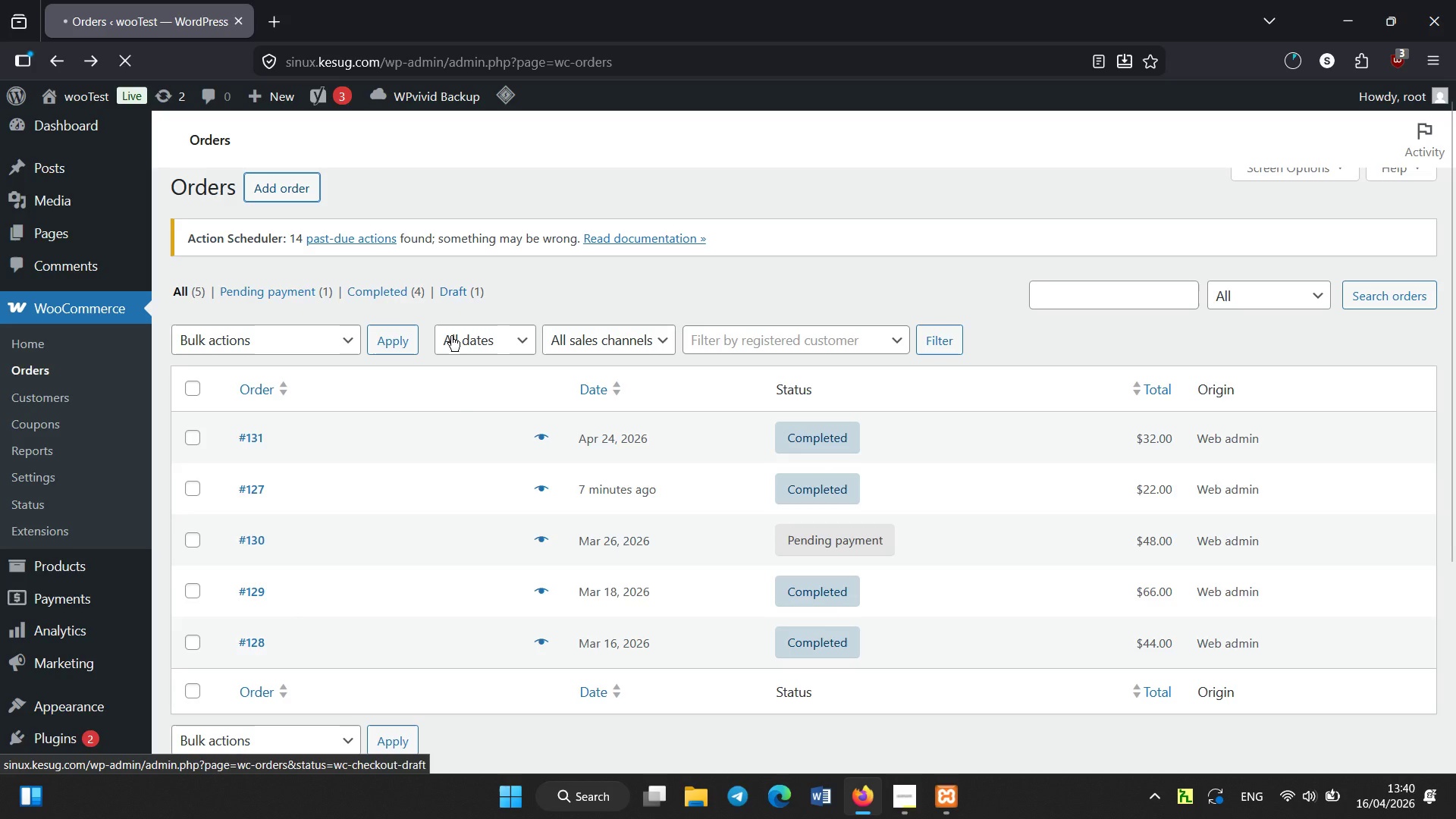 
left_click([59, 74])
 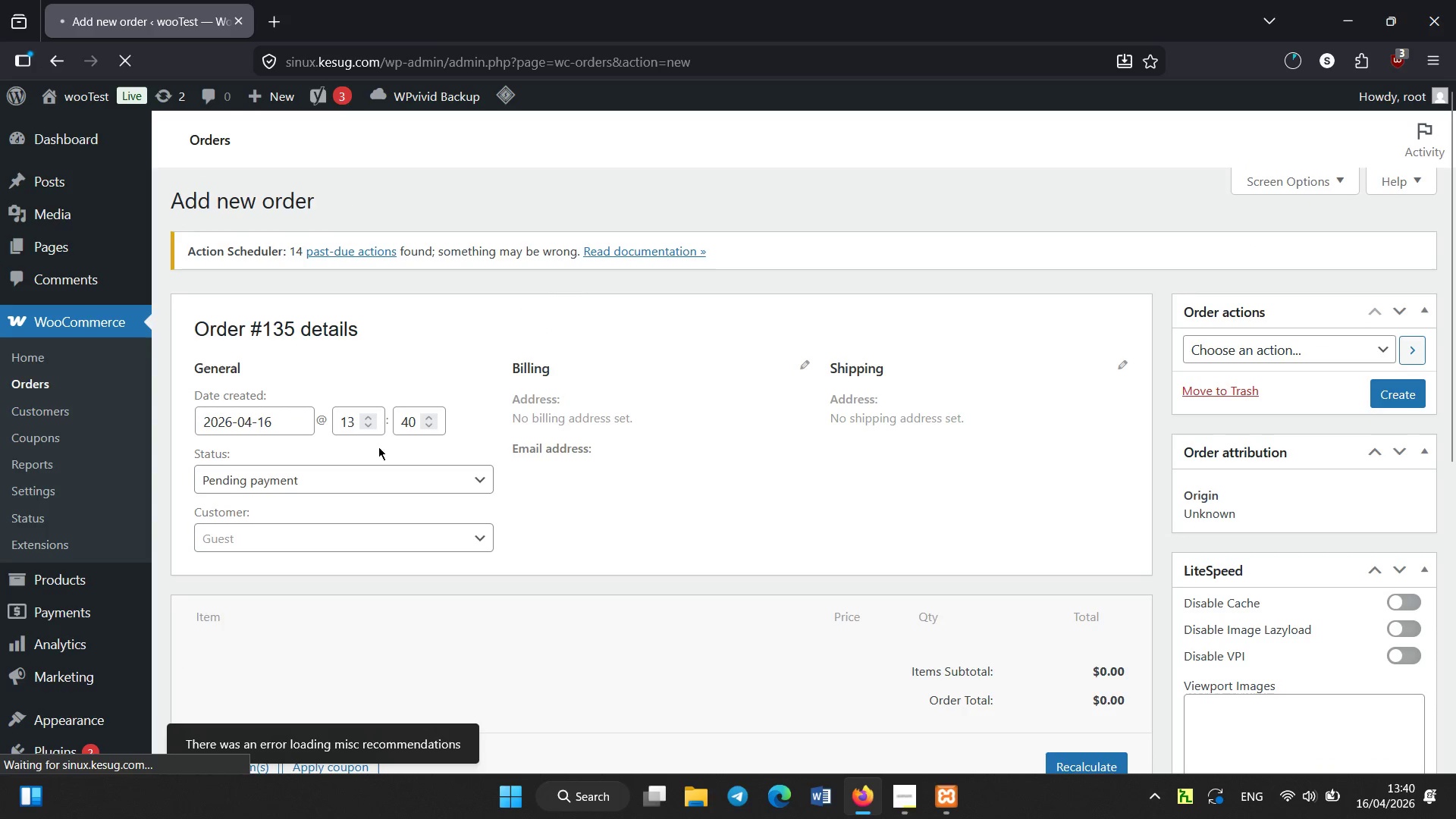 
scroll: coordinate [276, 359], scroll_direction: down, amount: 5.0
 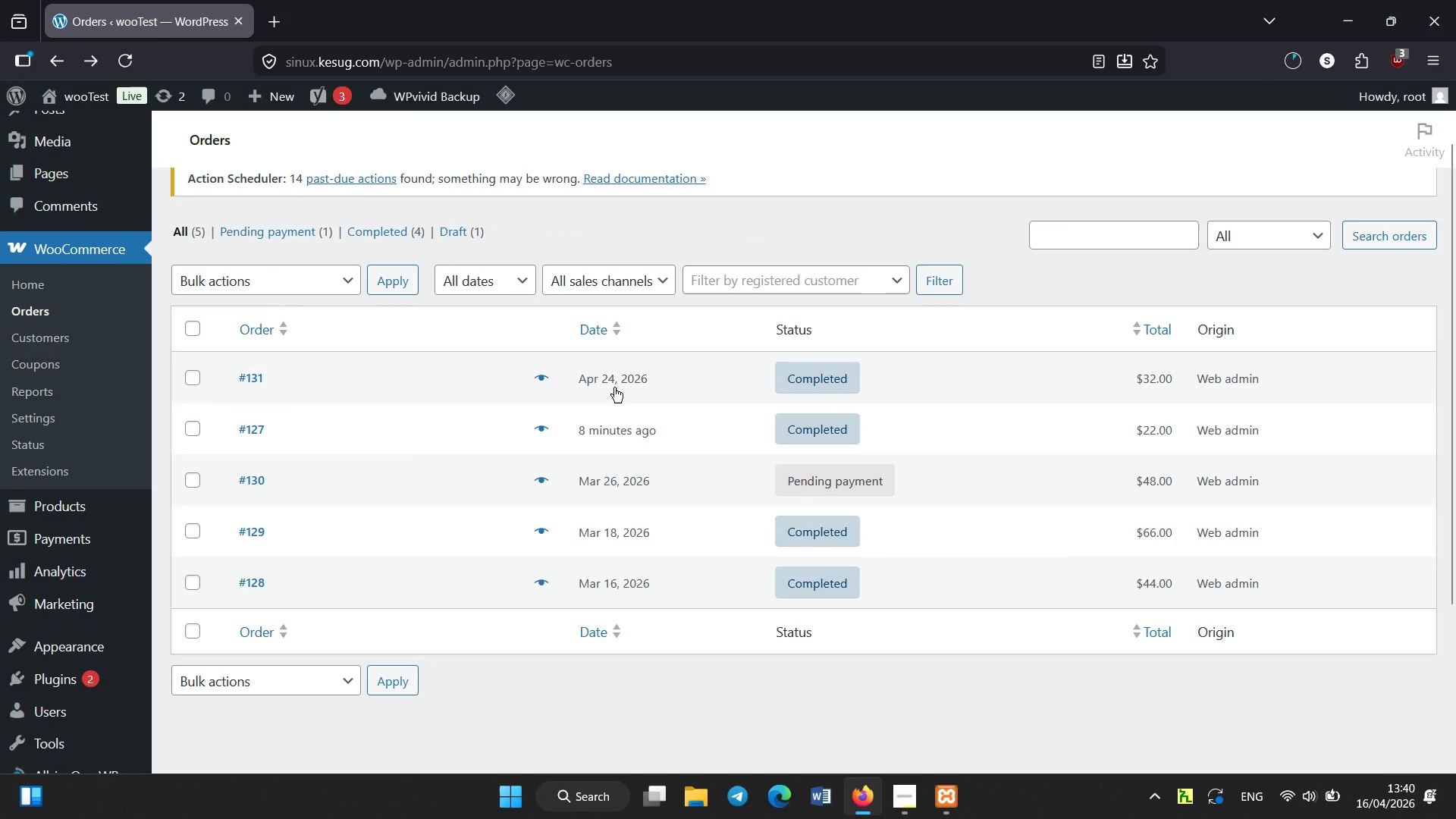 
left_click([606, 379])
 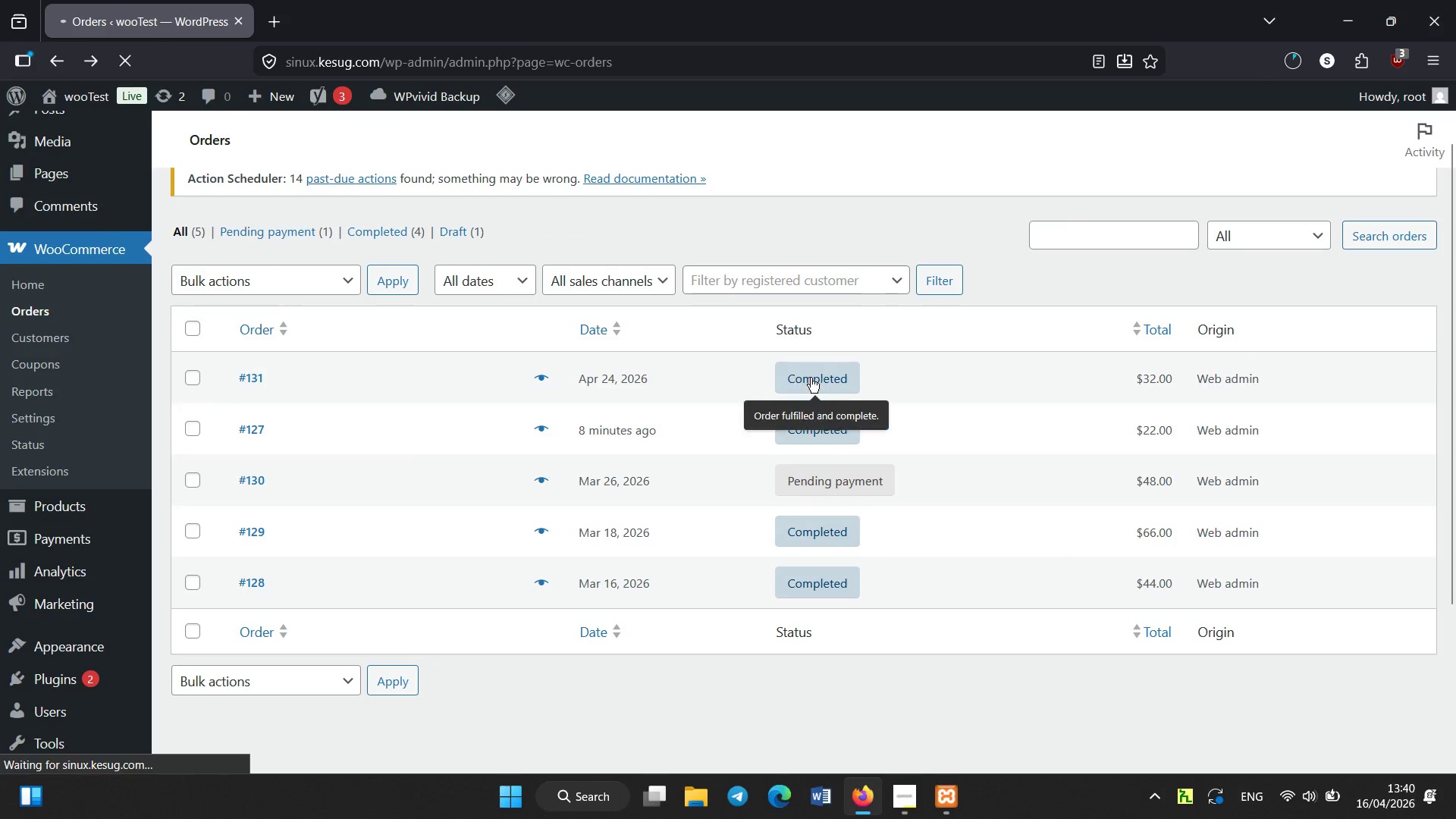 
wait(6.69)
 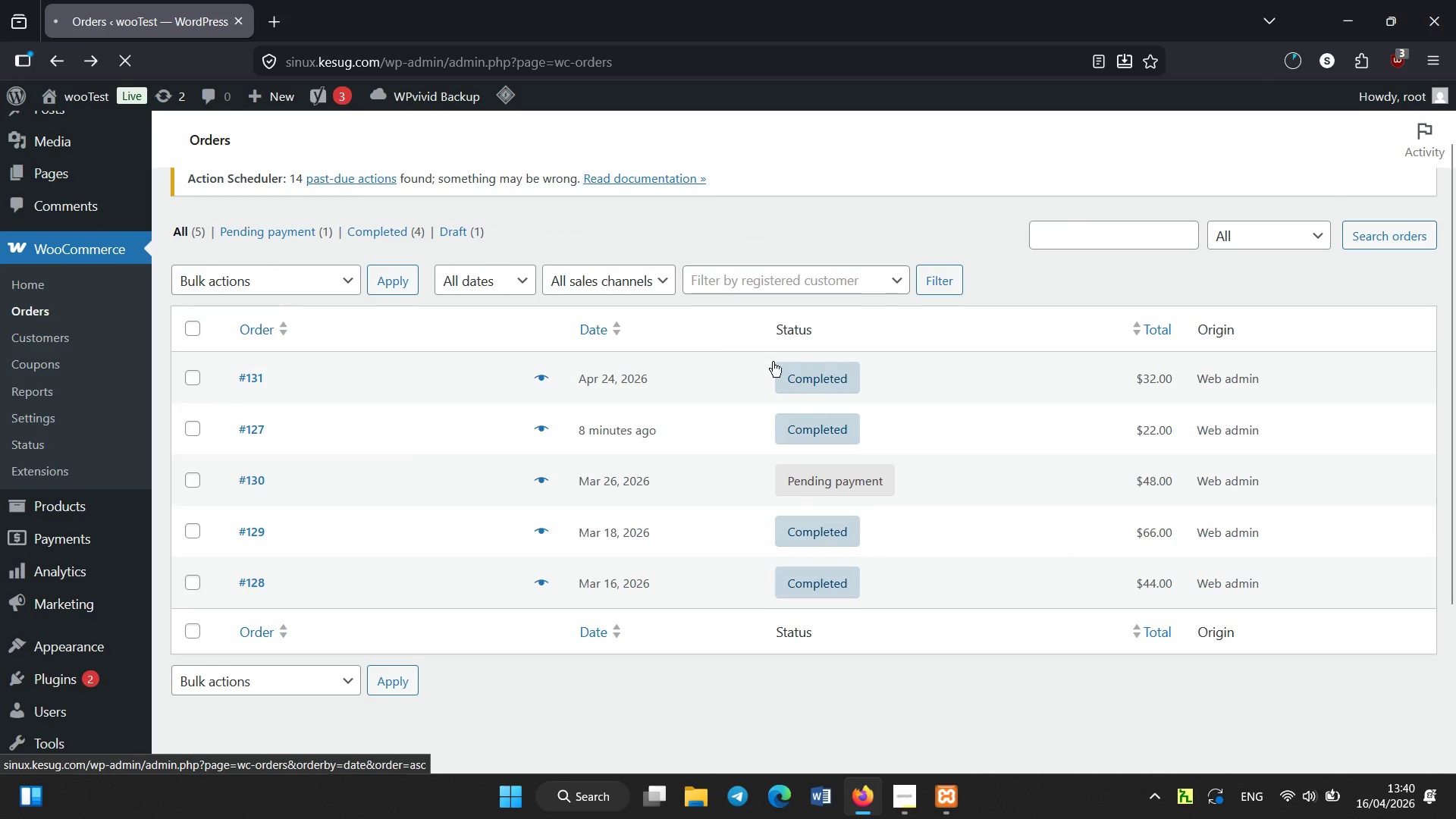 
scroll: coordinate [346, 475], scroll_direction: down, amount: 4.0
 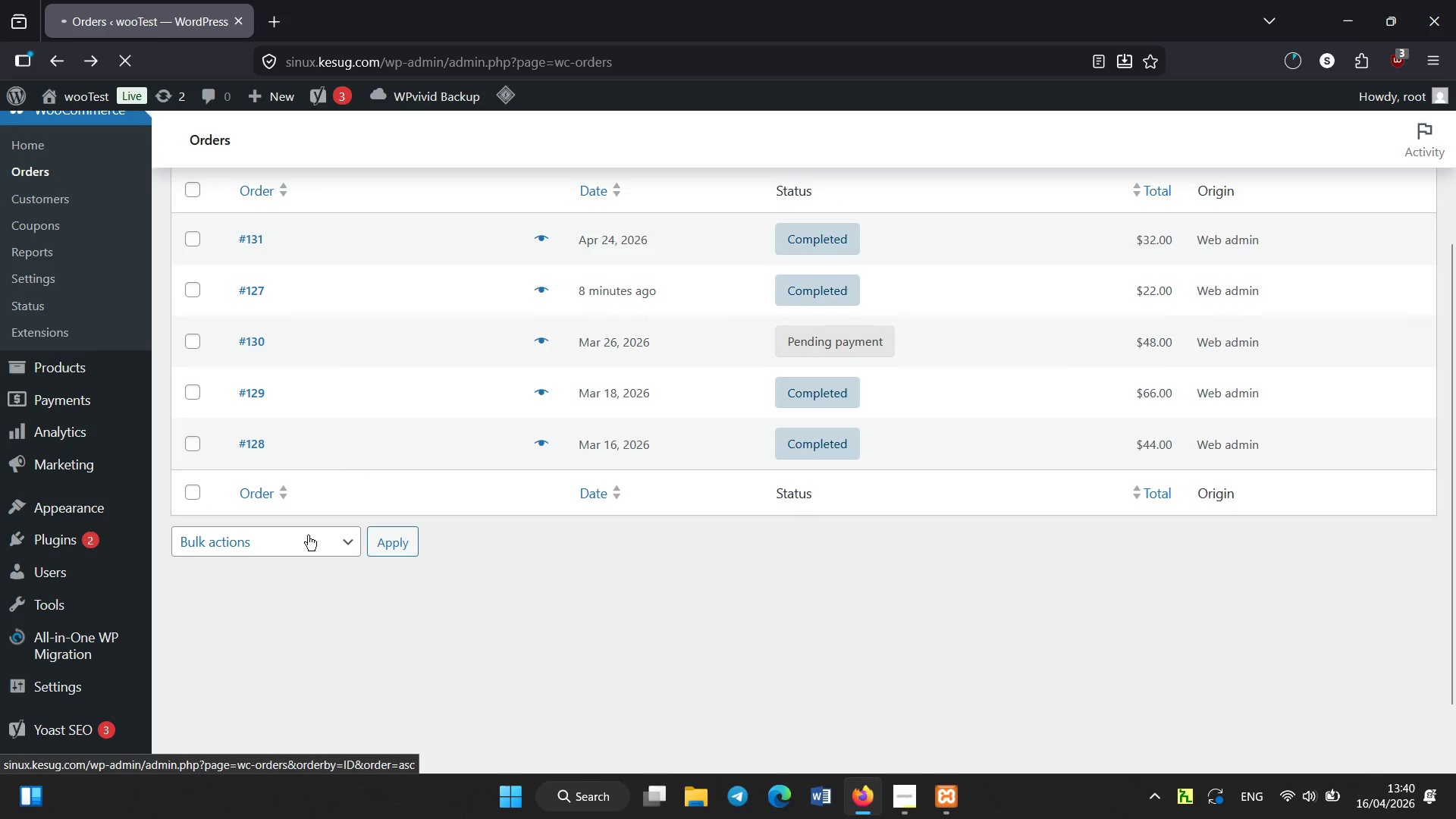 
scroll: coordinate [338, 361], scroll_direction: up, amount: 4.0
 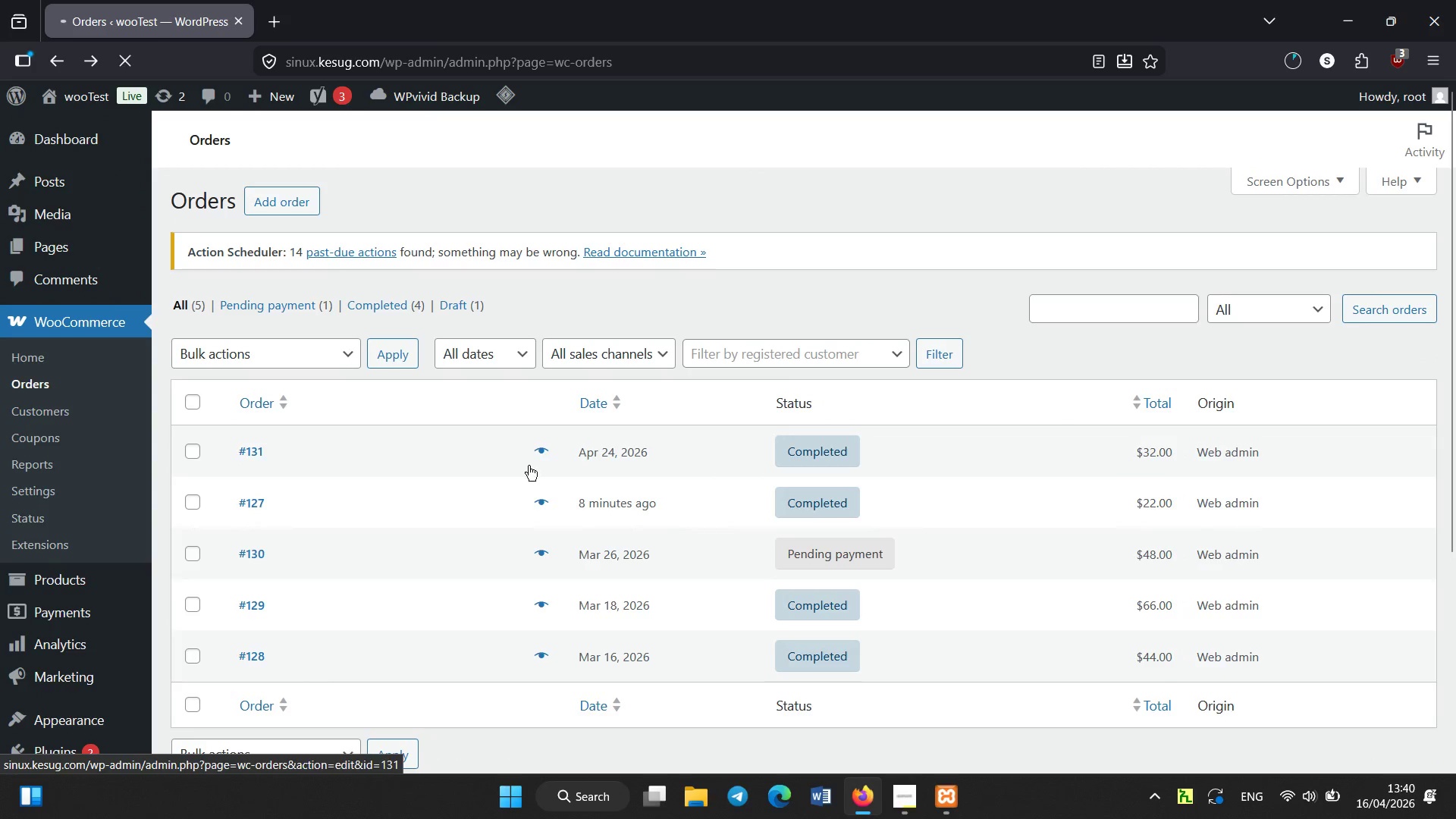 
scroll: coordinate [591, 464], scroll_direction: none, amount: 0.0
 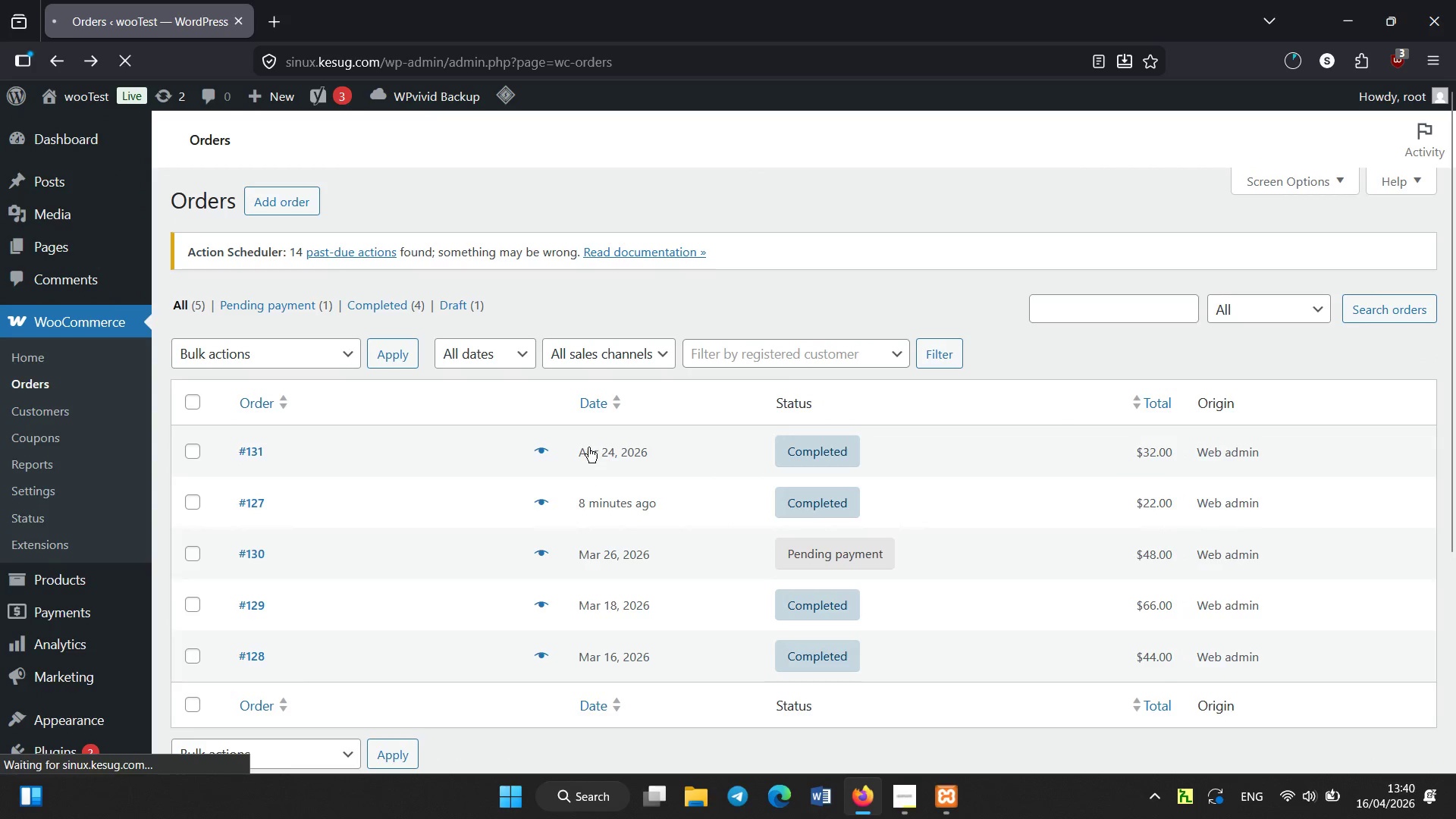 
scroll: coordinate [245, 279], scroll_direction: down, amount: 1.0
 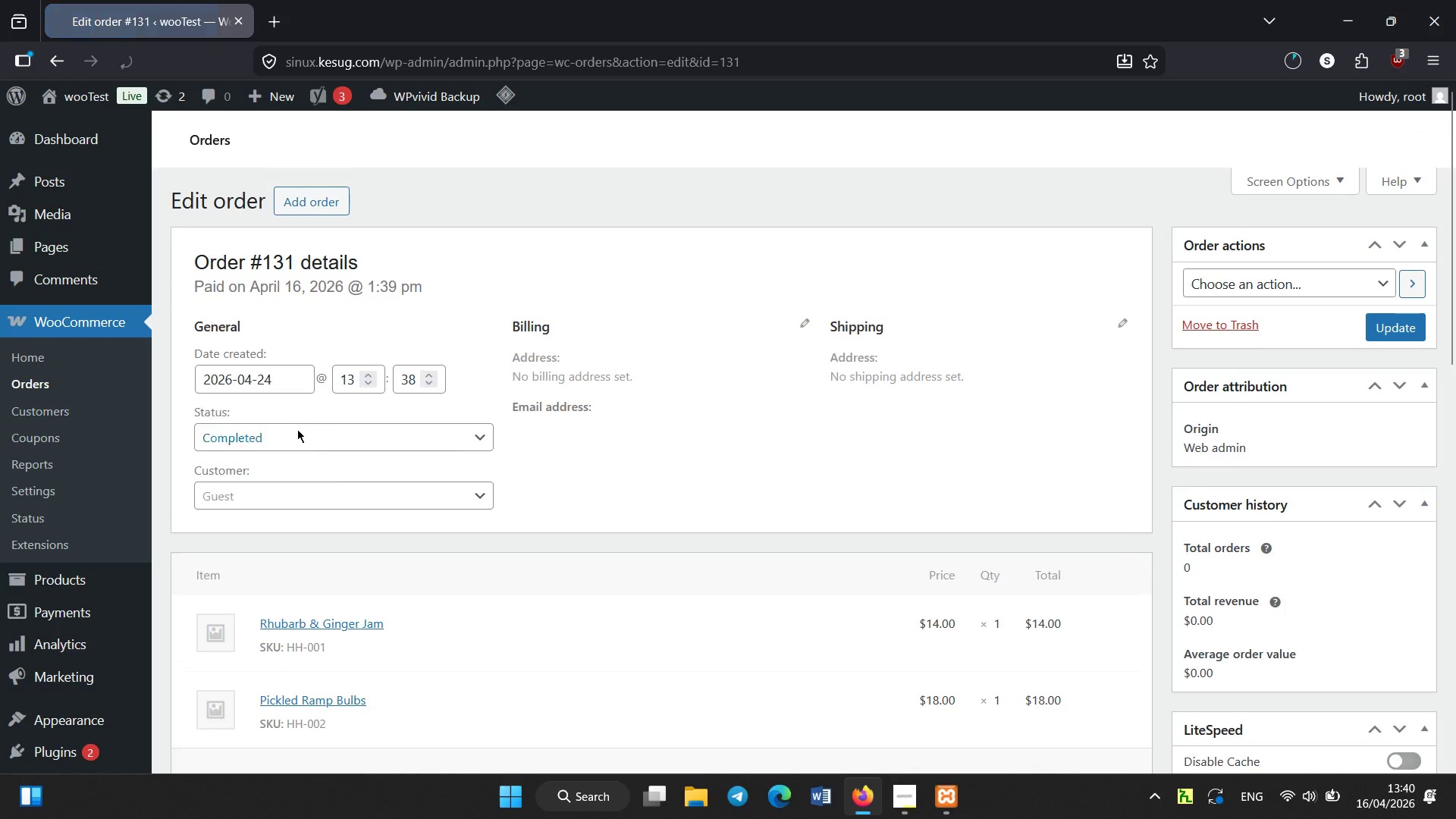 
left_click([254, 447])
 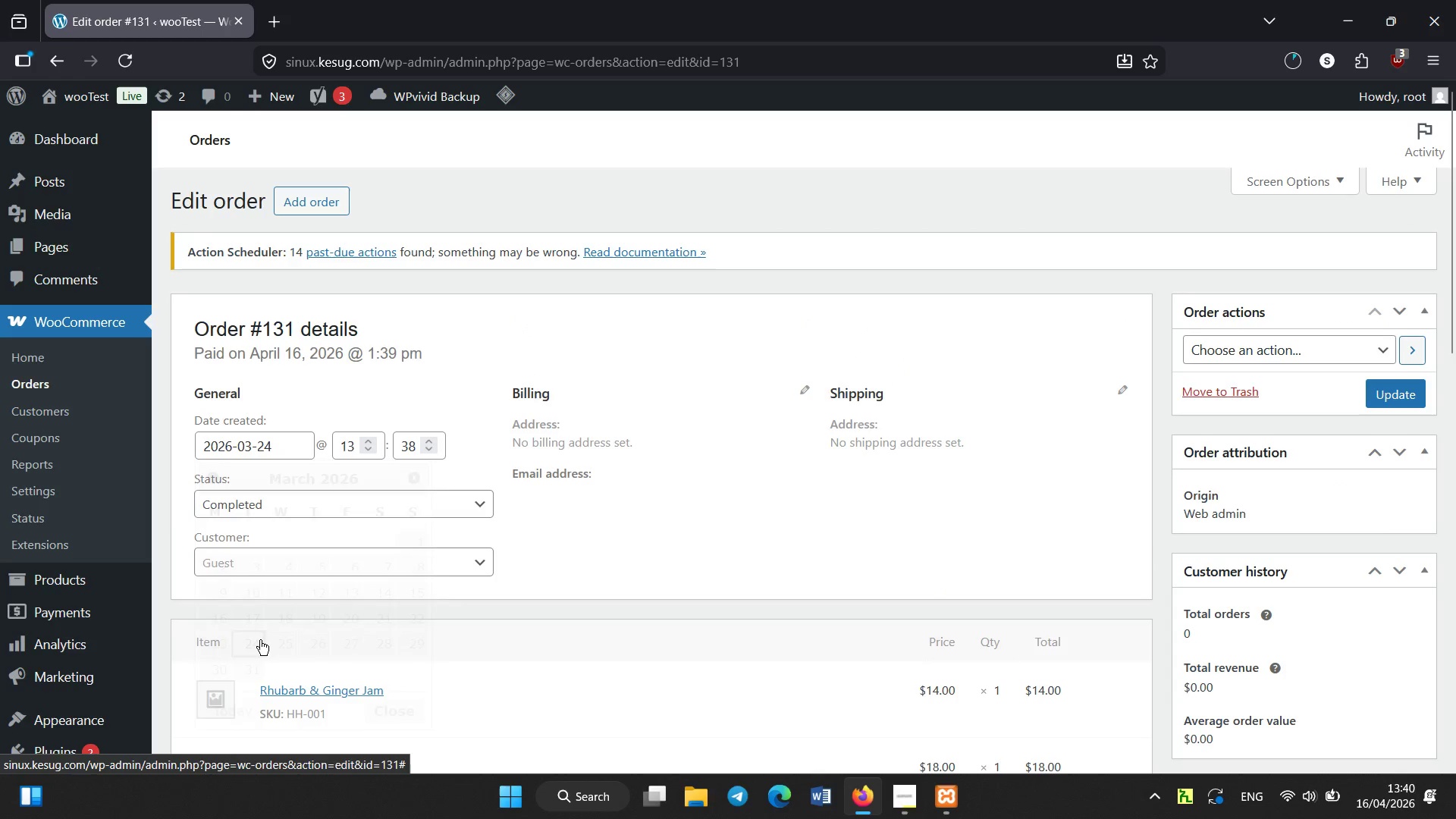 
wait(7.72)
 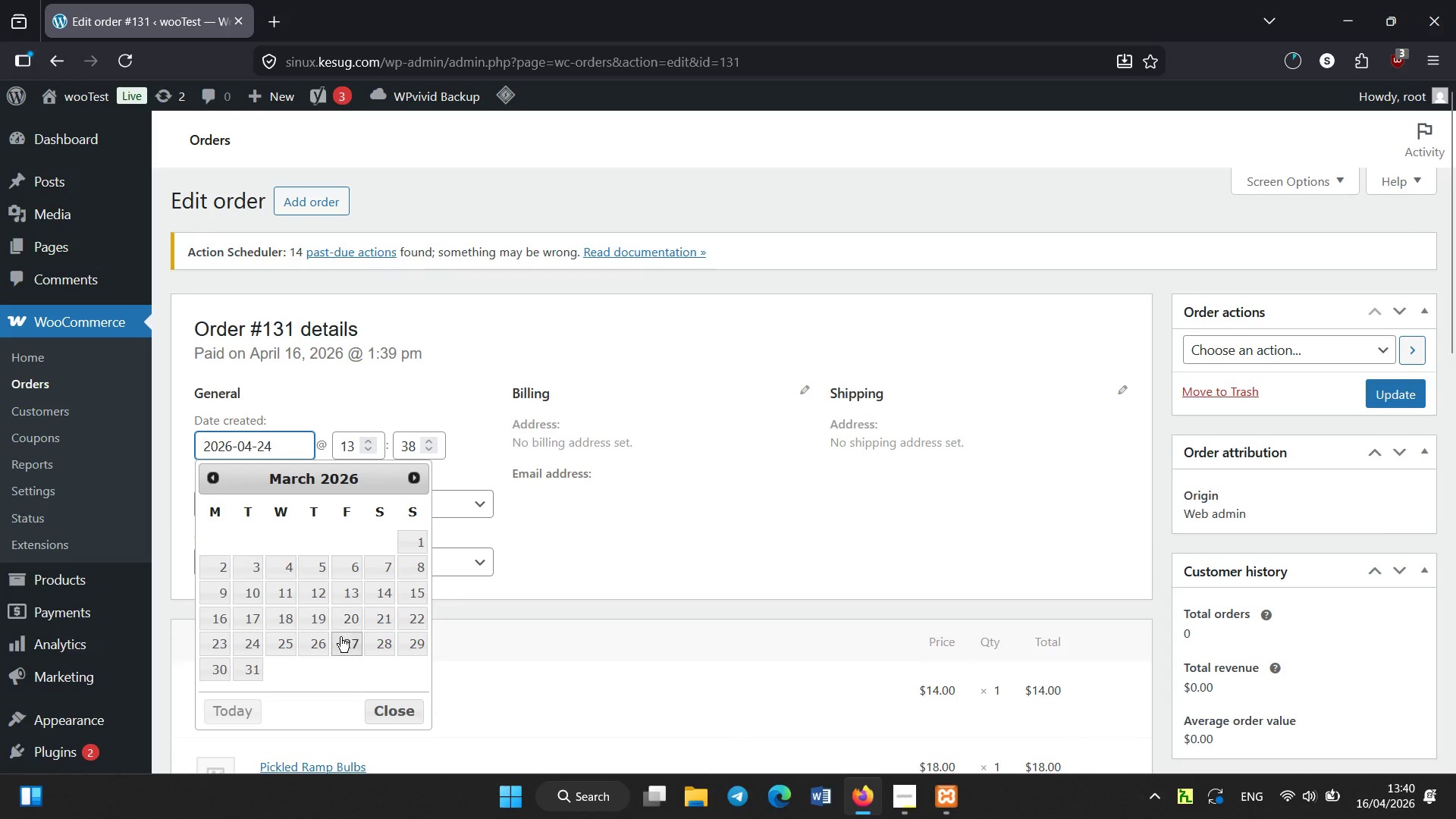 
left_click([1393, 399])
 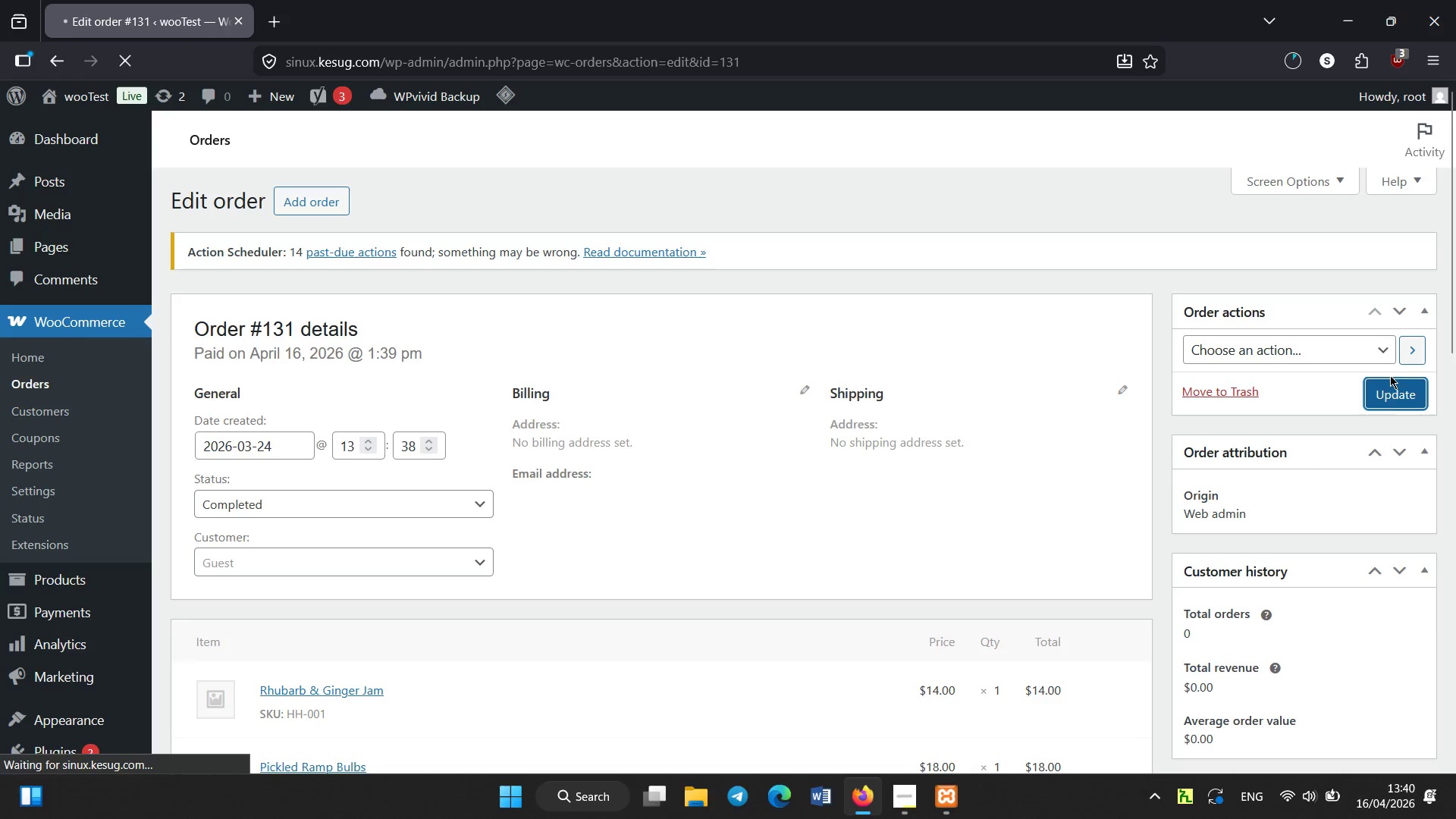 
scroll: coordinate [397, 337], scroll_direction: down, amount: 11.0
 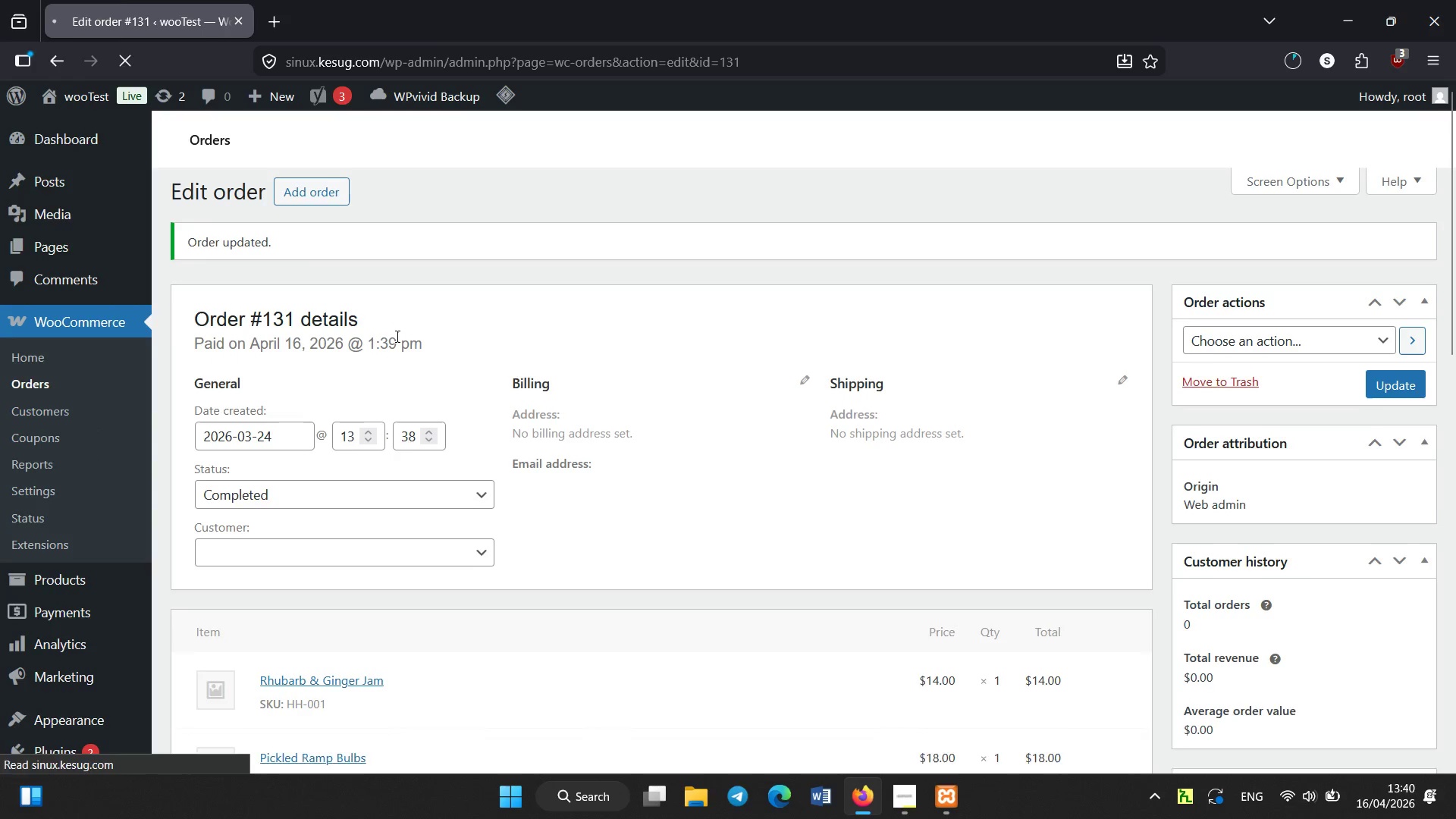 
scroll: coordinate [384, 334], scroll_direction: up, amount: 2.0
 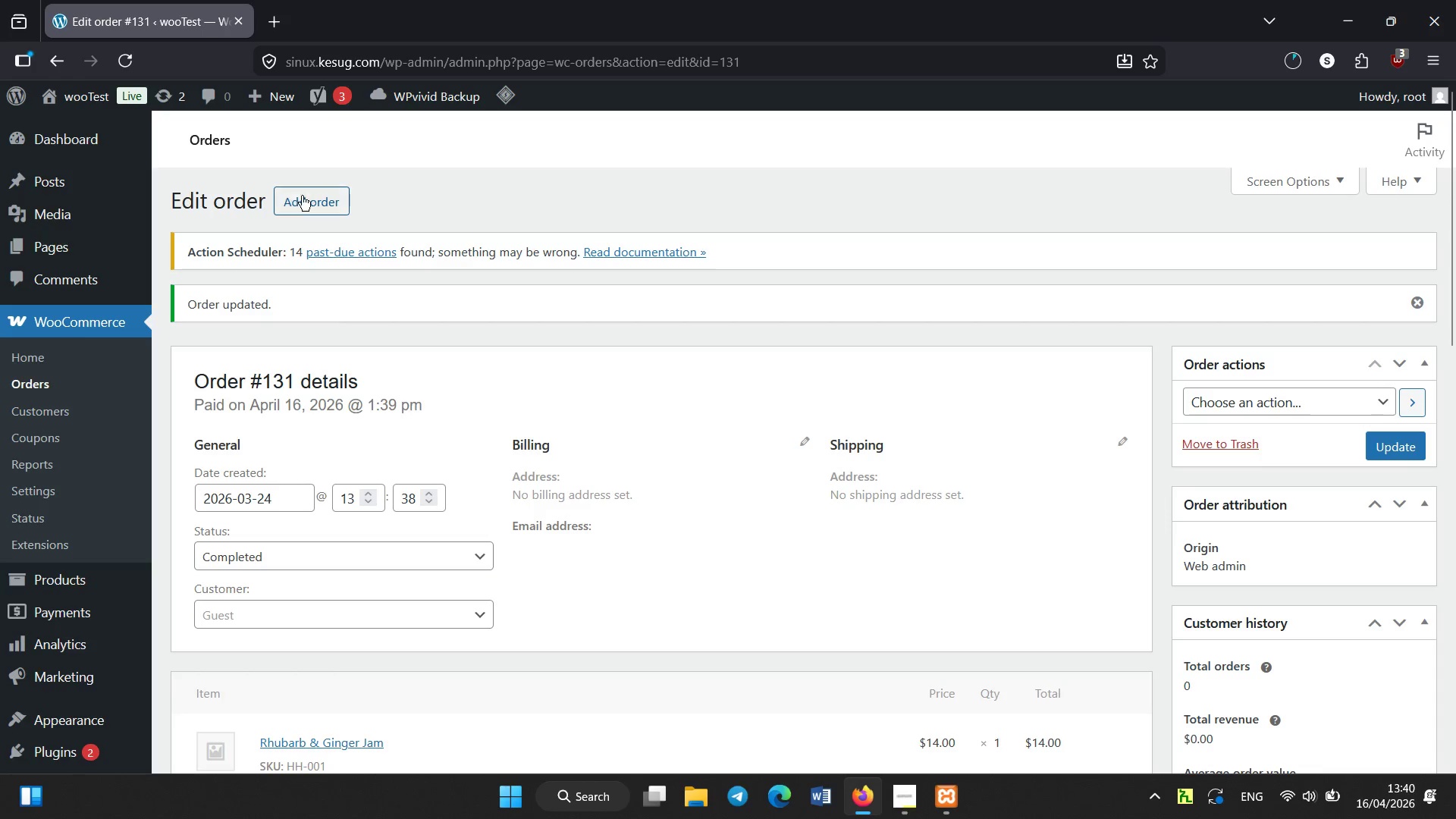 
left_click([305, 193])
 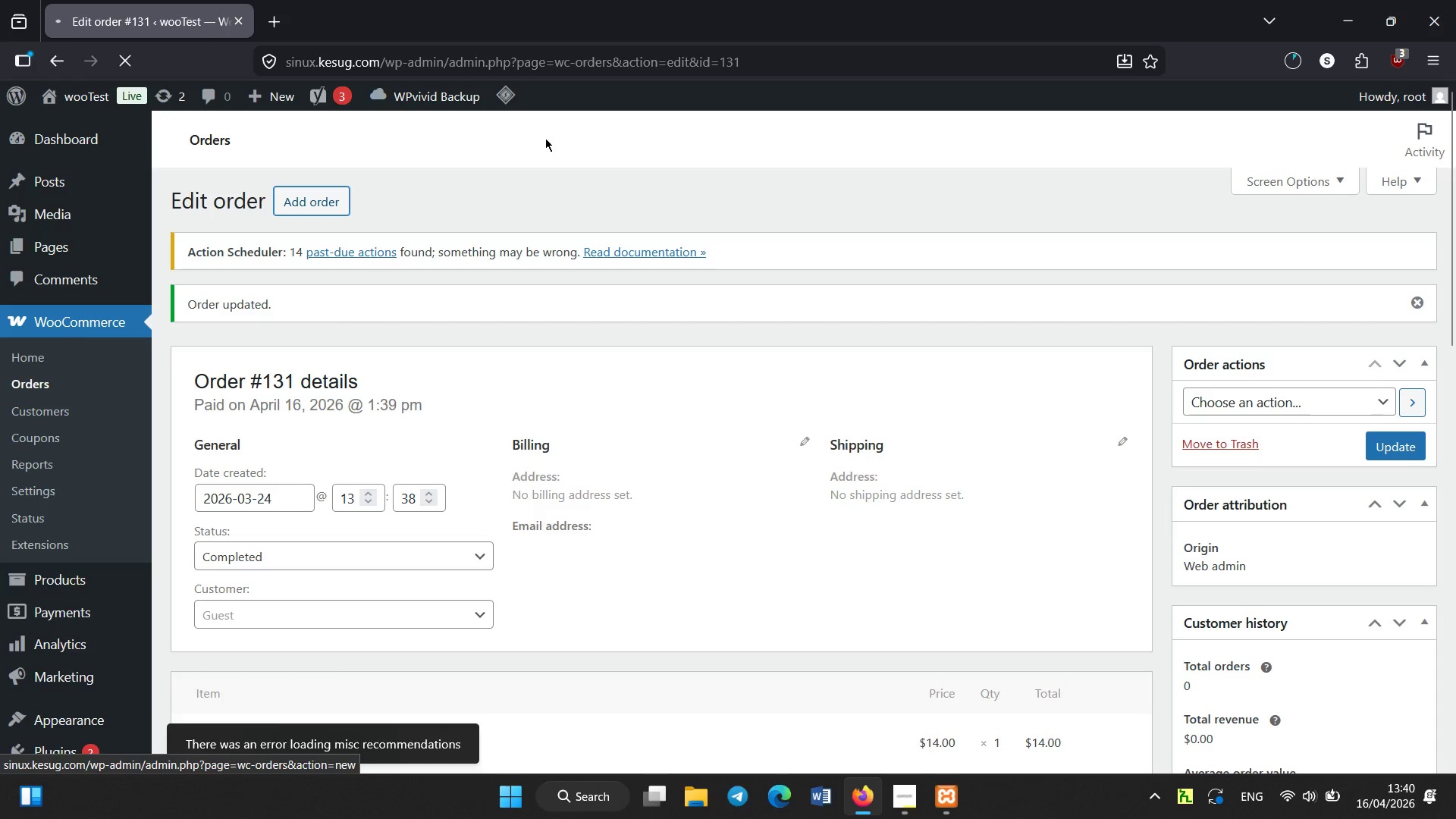 
scroll: coordinate [541, 127], scroll_direction: down, amount: 2.0
 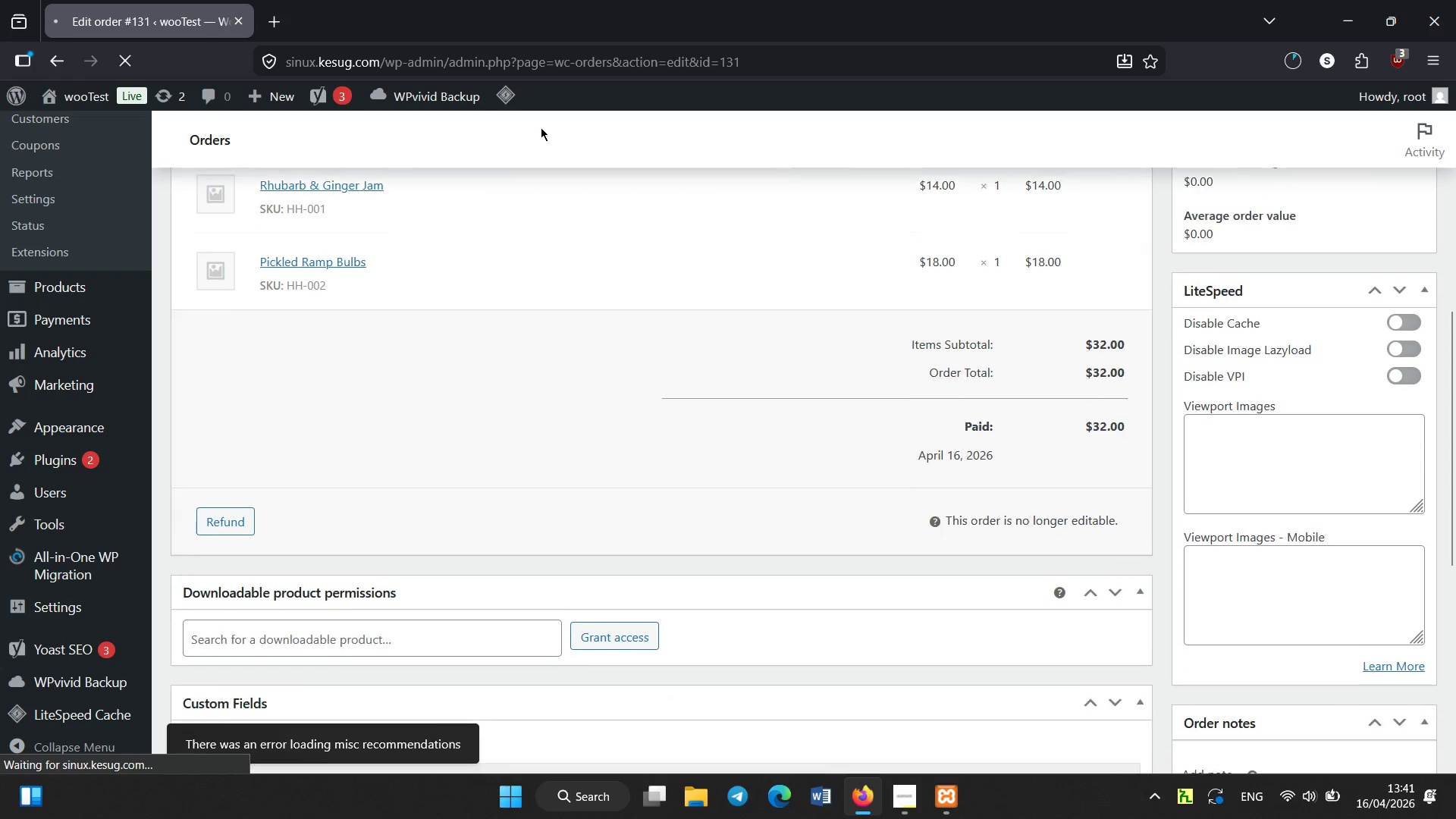 
scroll: coordinate [127, 546], scroll_direction: up, amount: 9.0
 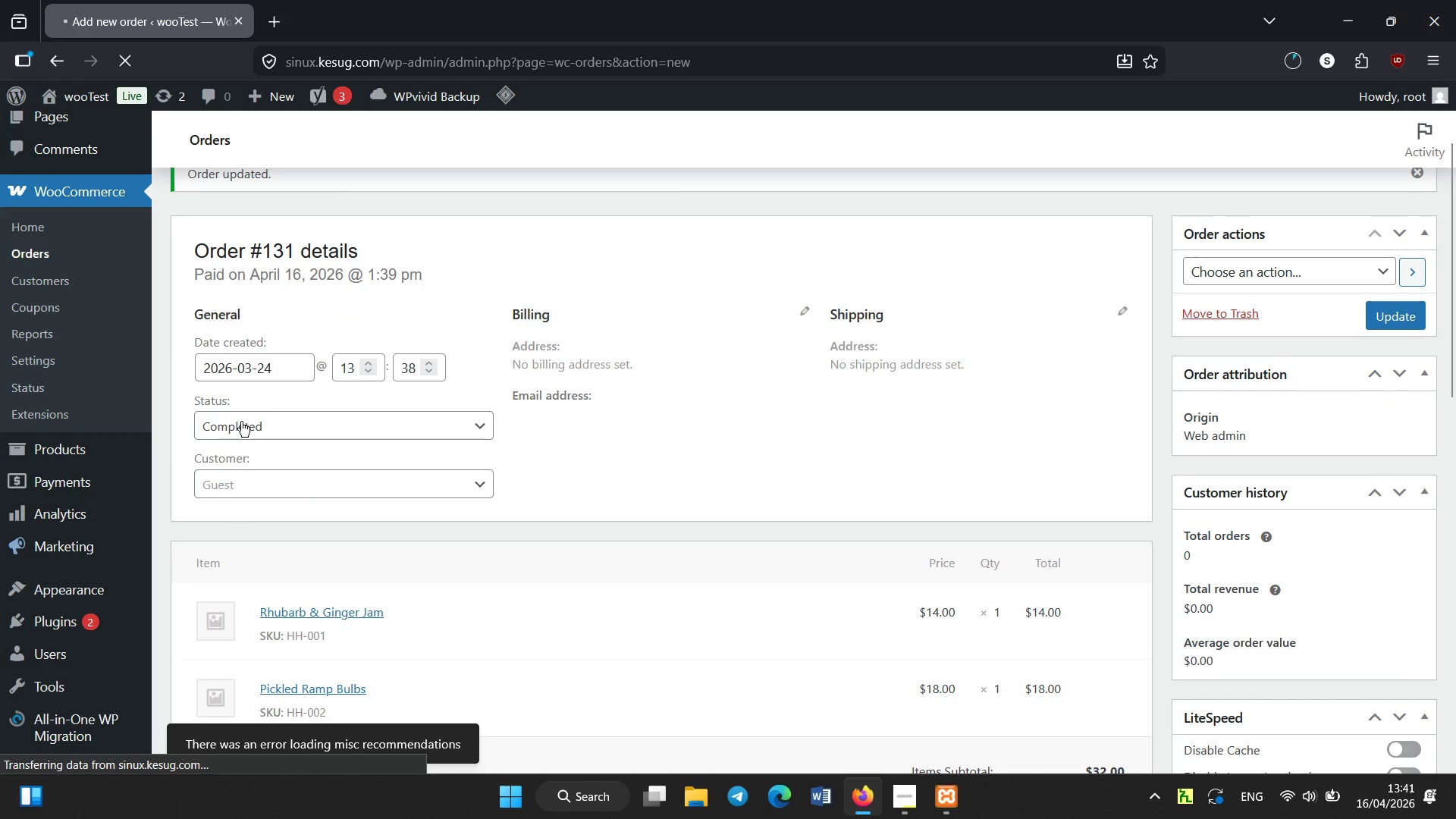 
scroll: coordinate [258, 387], scroll_direction: down, amount: 1.0
 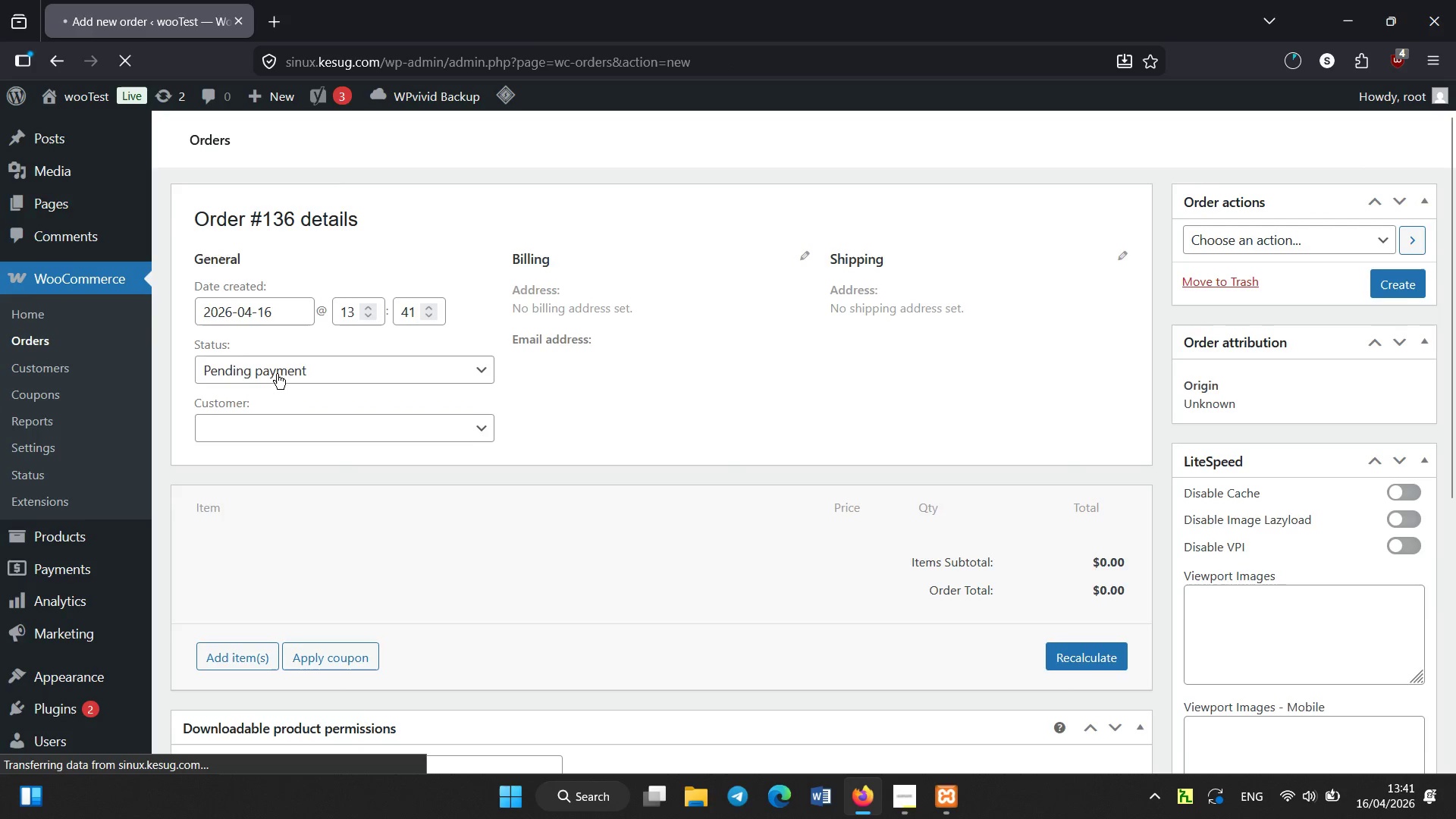 
scroll: coordinate [262, 385], scroll_direction: up, amount: 3.0
 